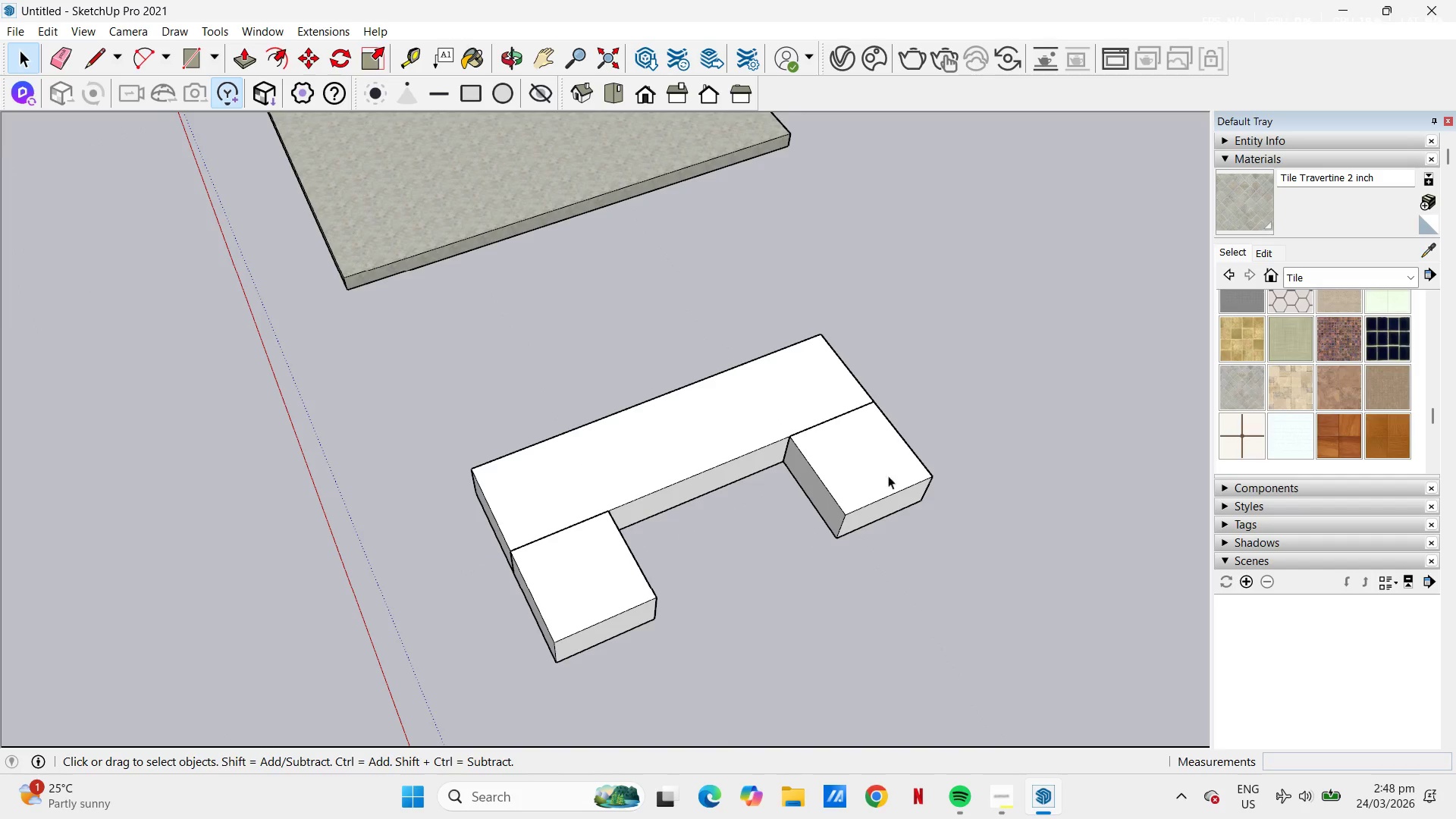 
scroll: coordinate [963, 447], scroll_direction: down, amount: 4.0
 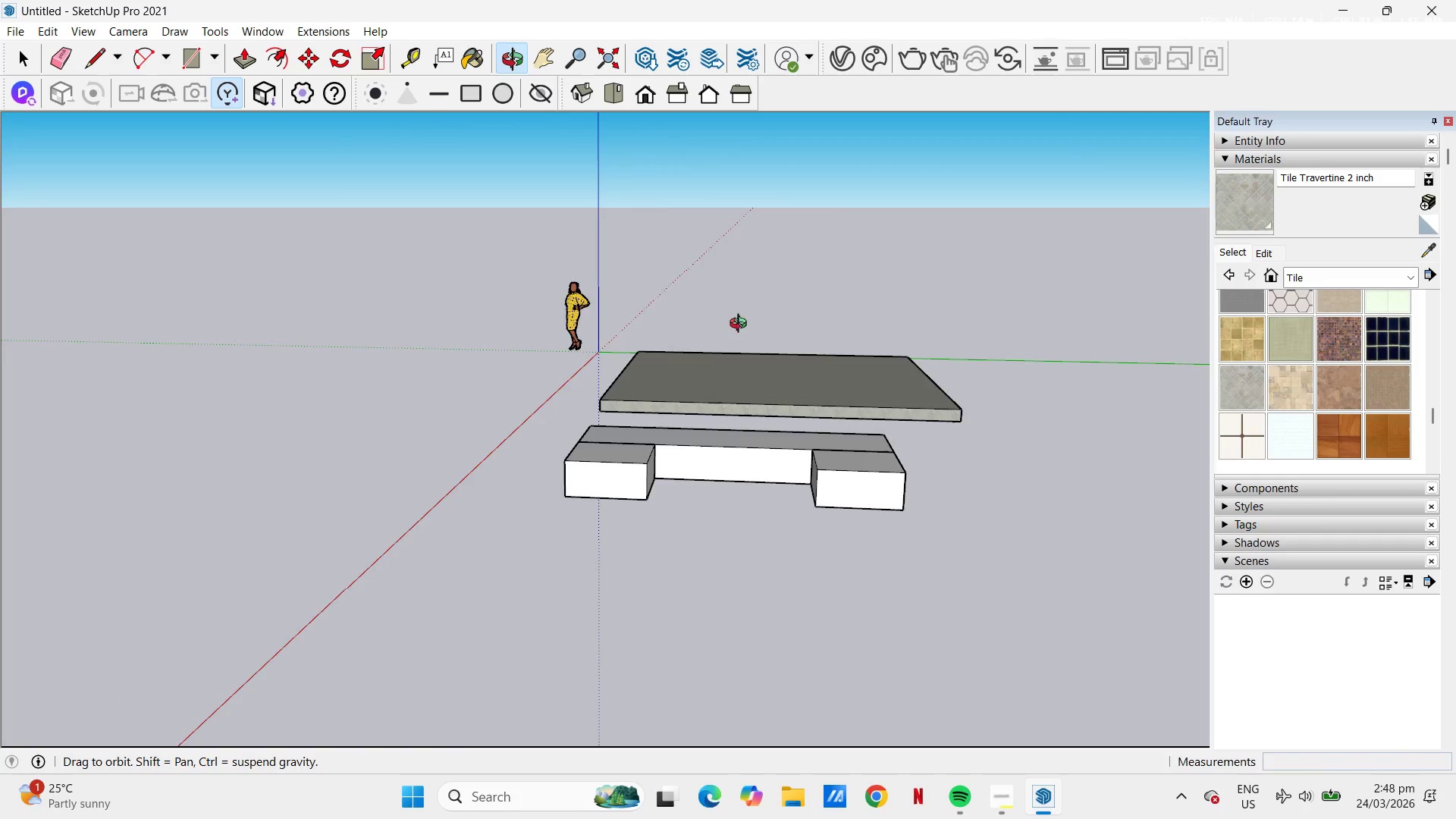 
scroll: coordinate [685, 548], scroll_direction: up, amount: 5.0
 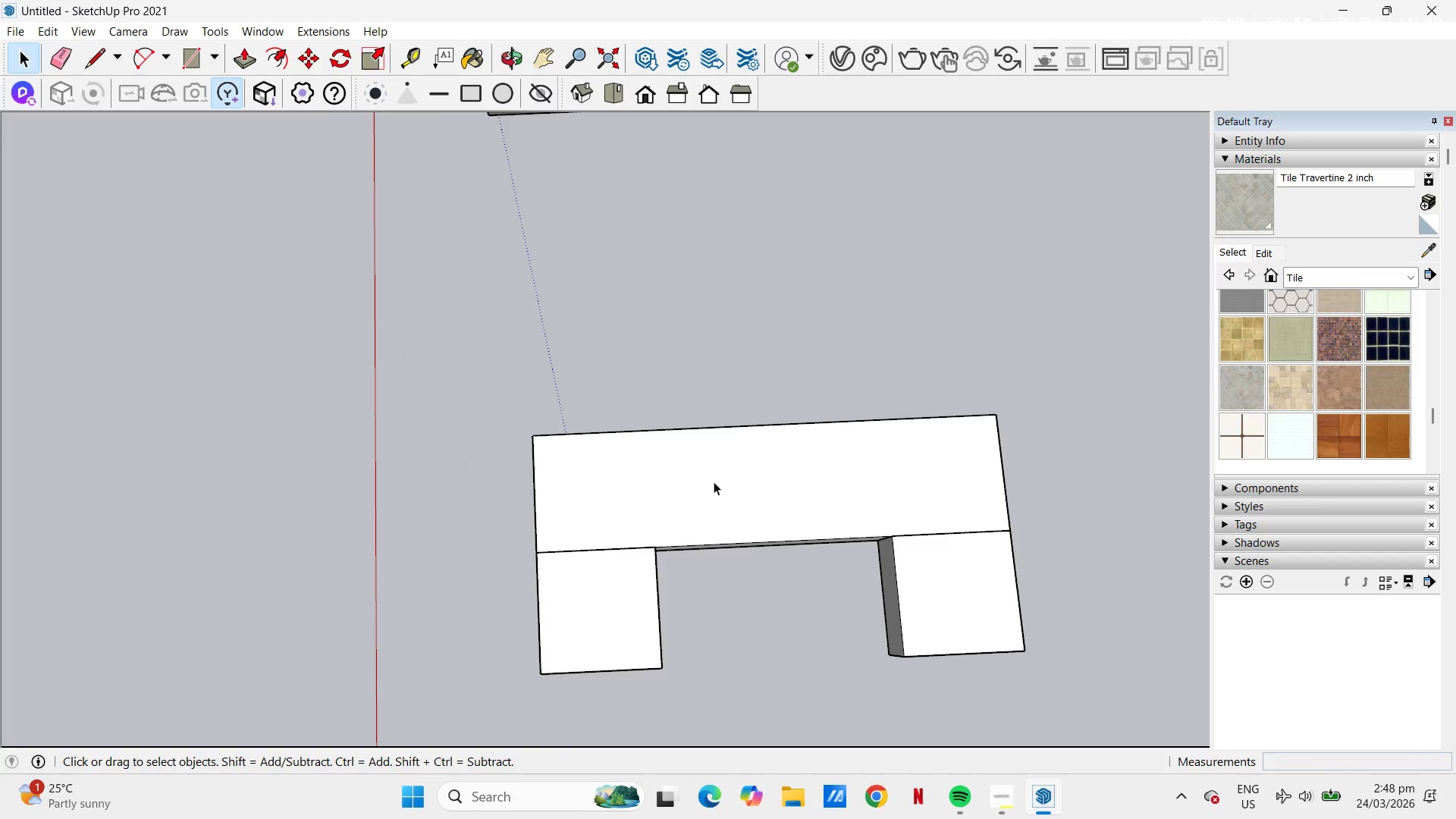 
left_click([708, 491])
 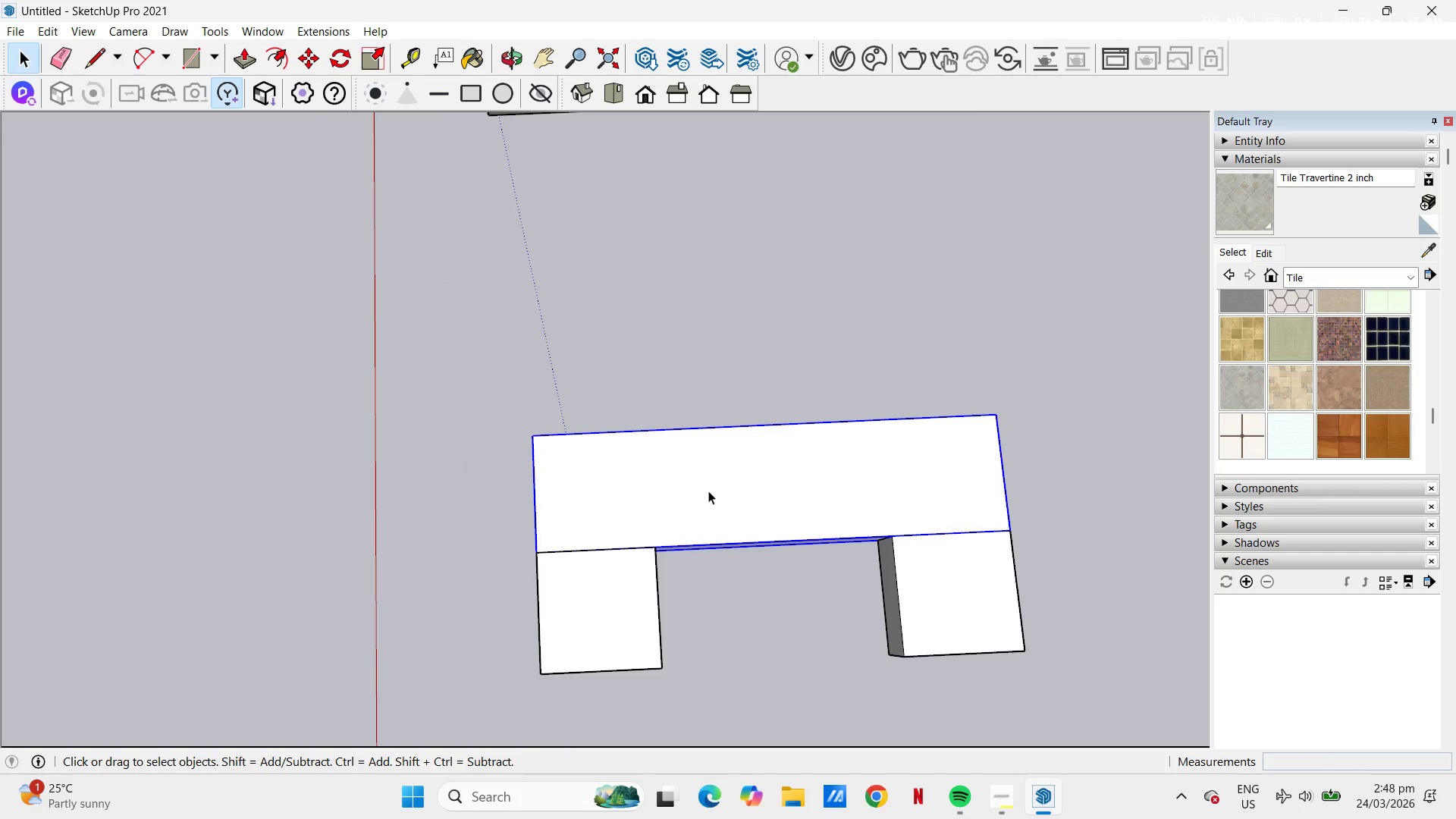 
key(T)
 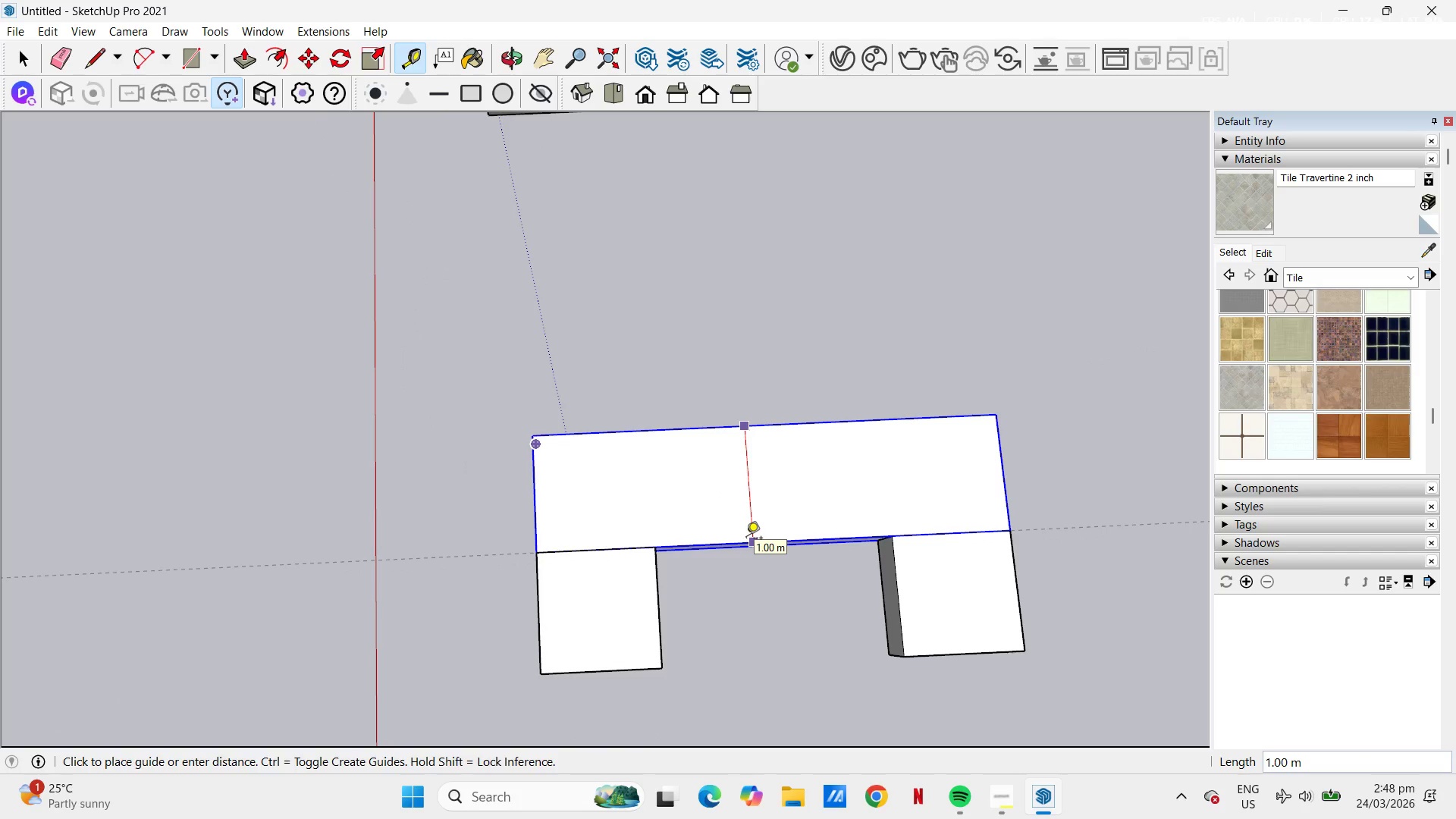 
key(NumpadDecimal)
 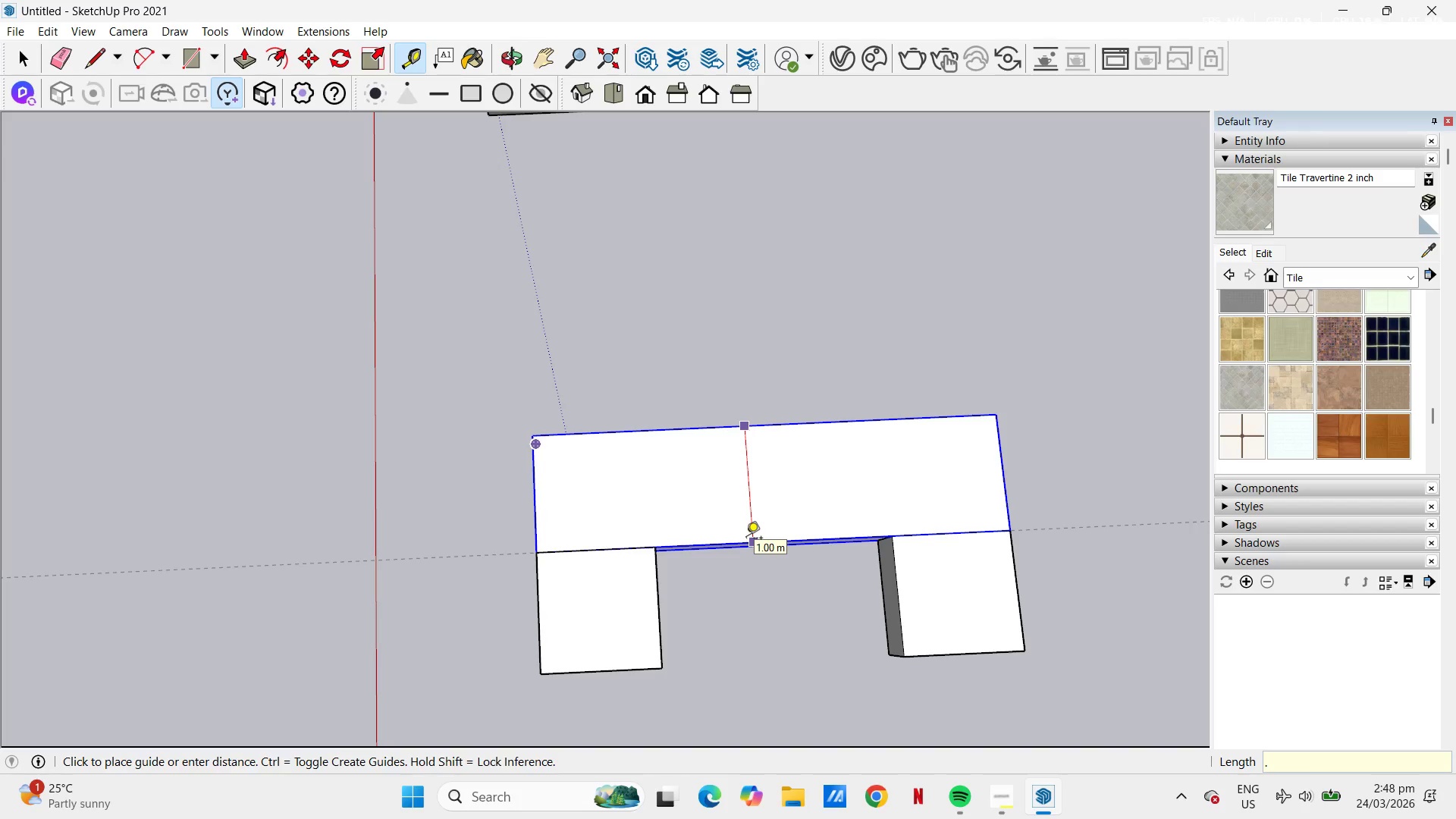 
key(Numpad2)
 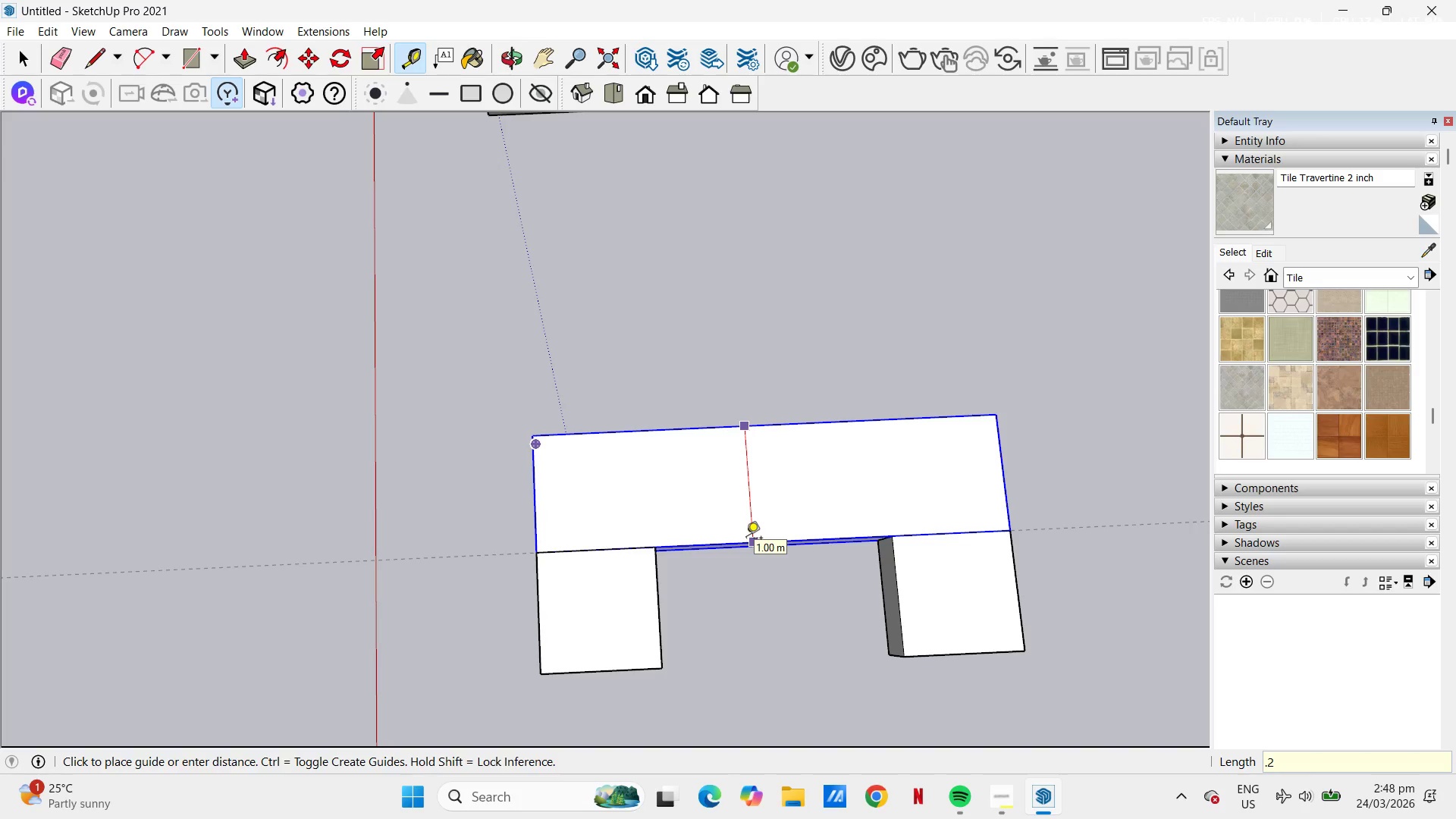 
key(NumpadEnter)
 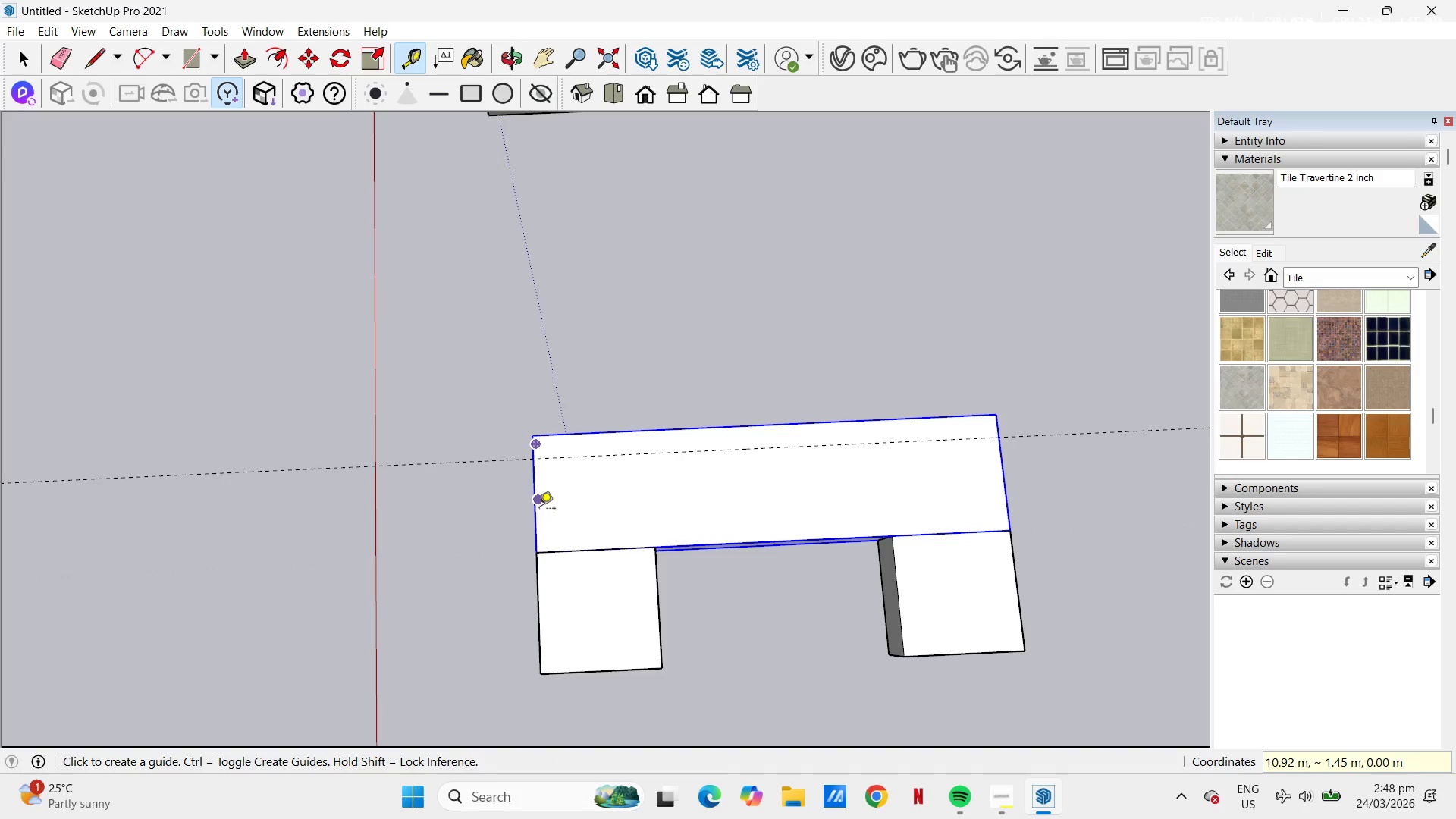 
left_click([538, 510])
 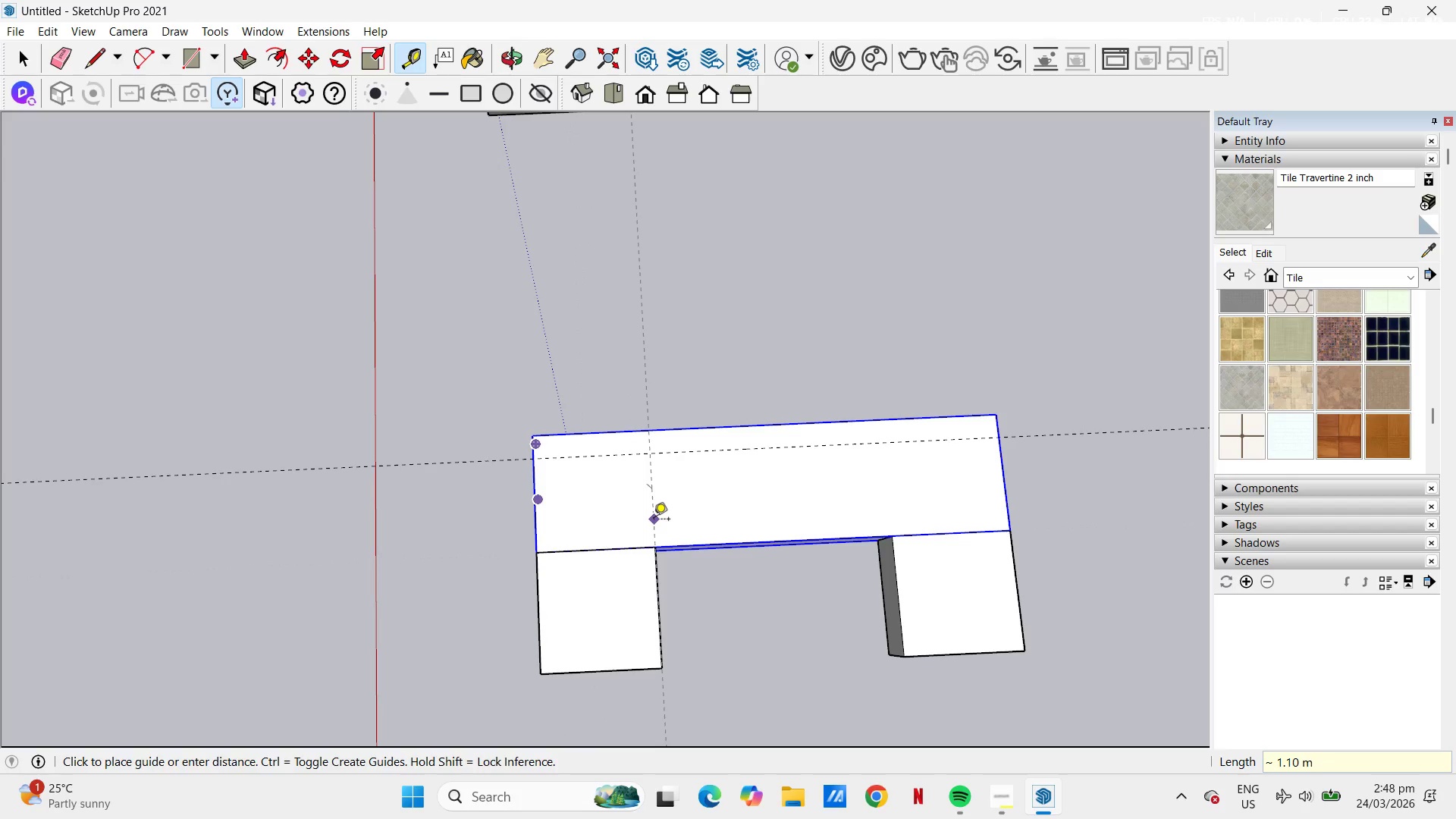 
key(NumpadDecimal)
 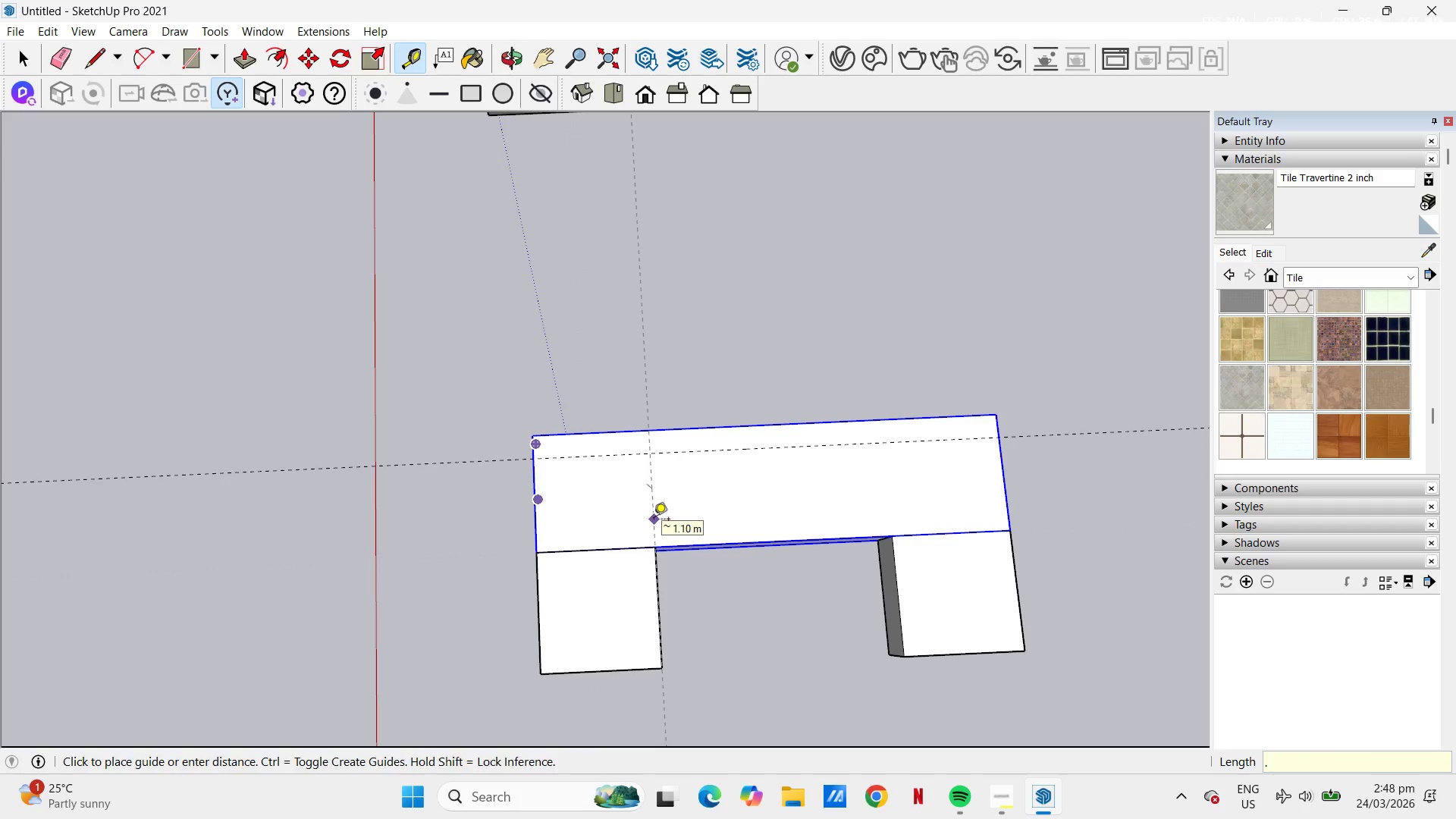 
key(Numpad3)
 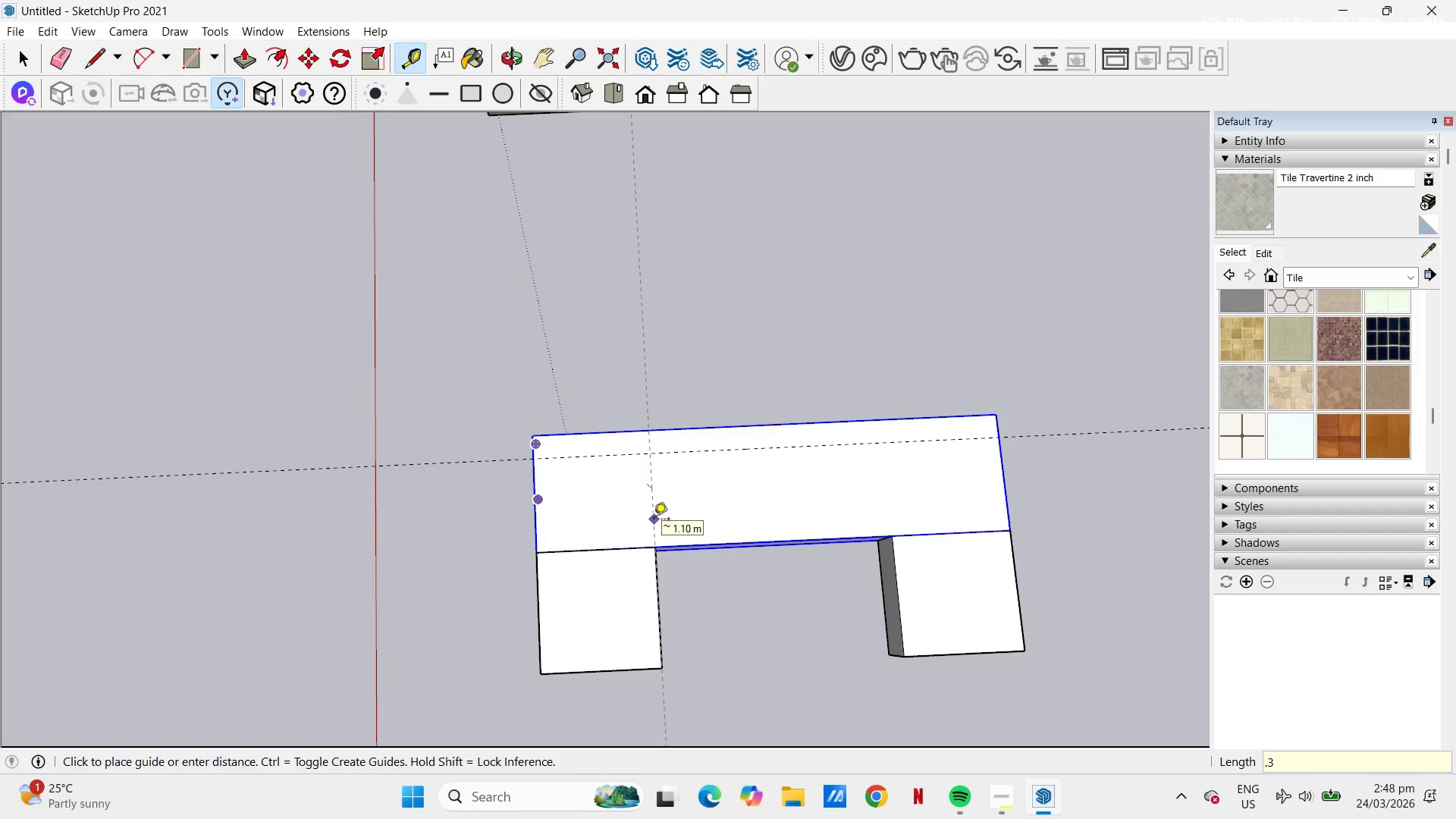 
key(NumpadEnter)
 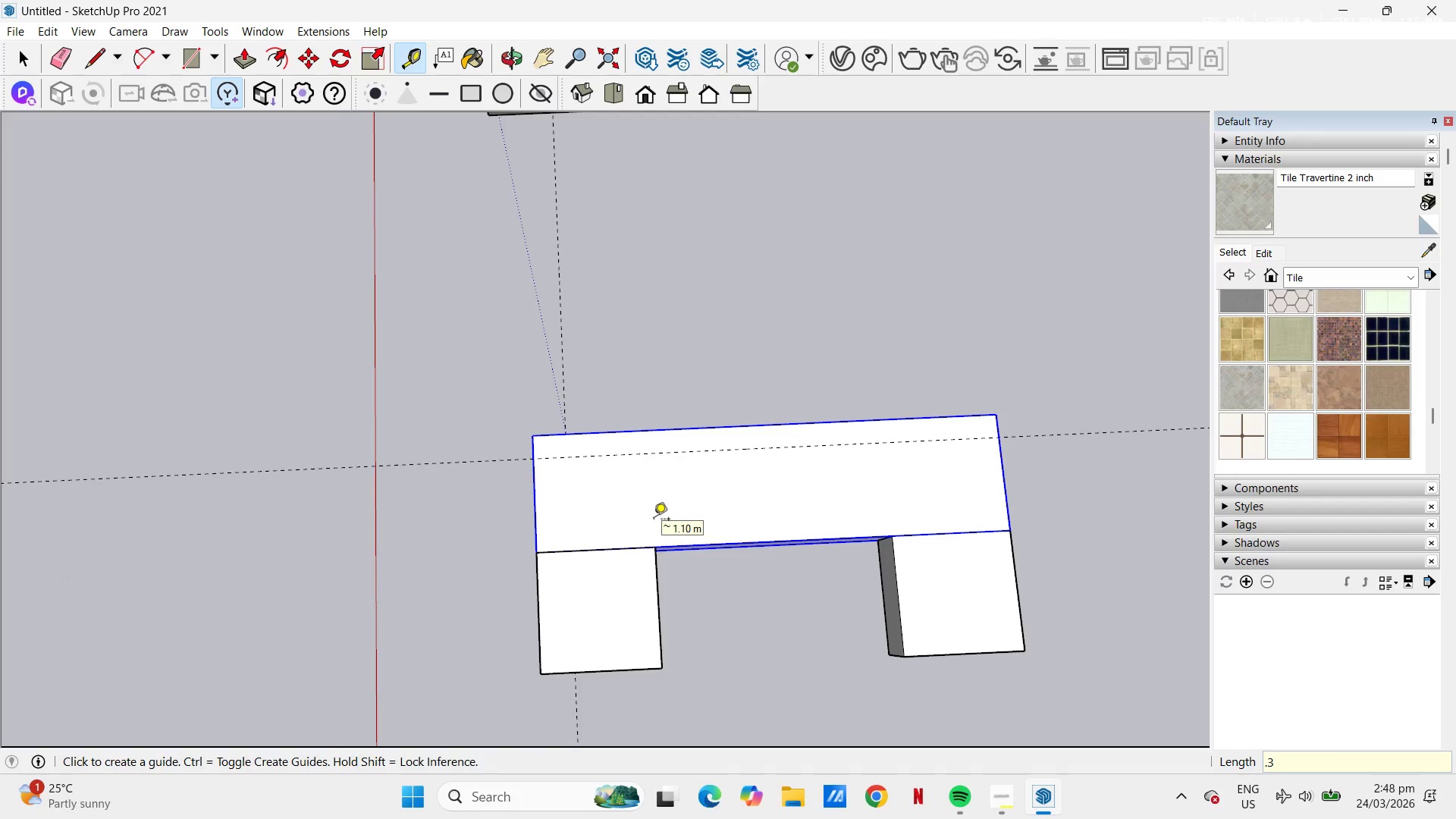 
key(Control+Z)
 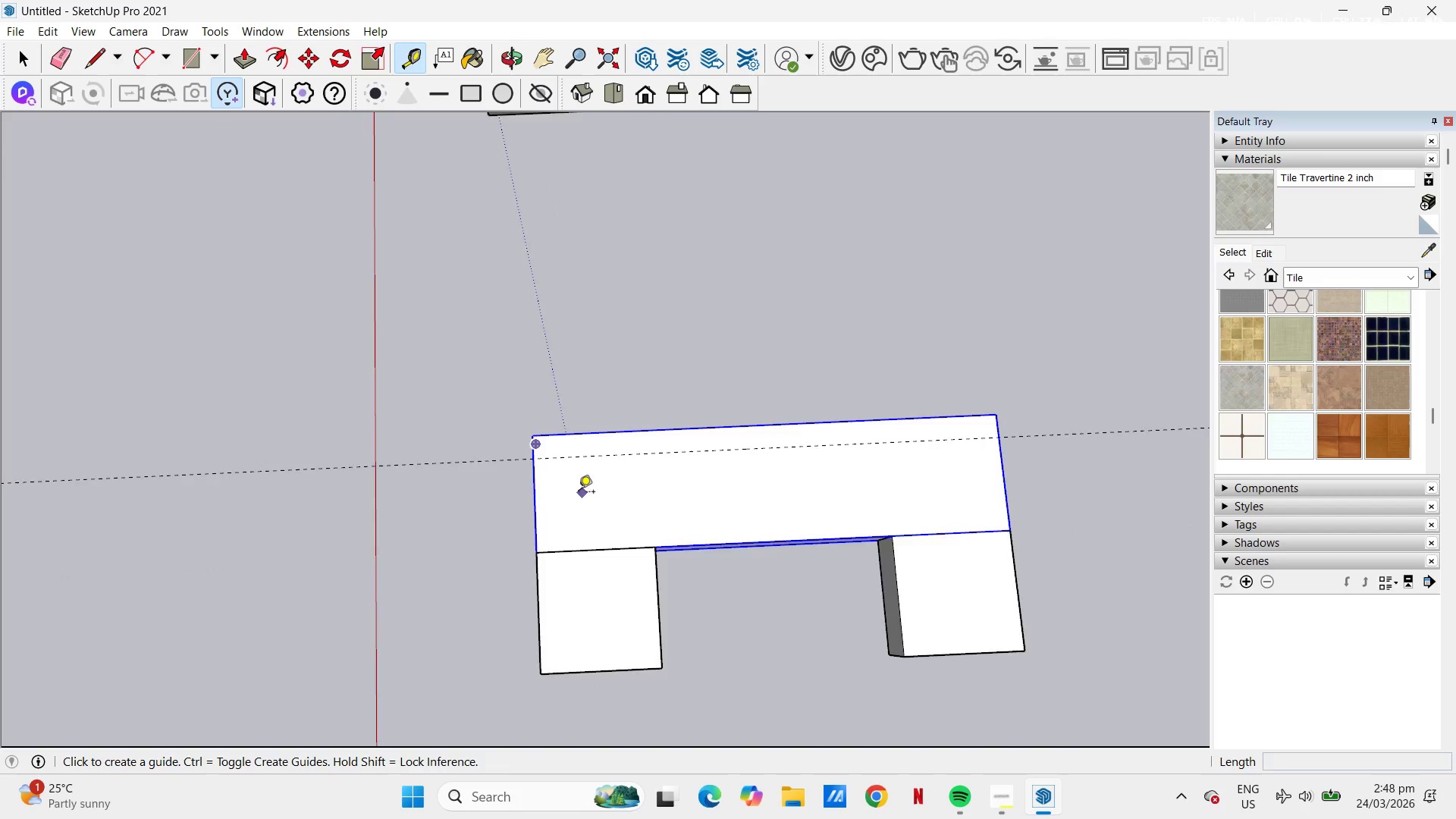 
scroll: coordinate [563, 491], scroll_direction: up, amount: 4.0
 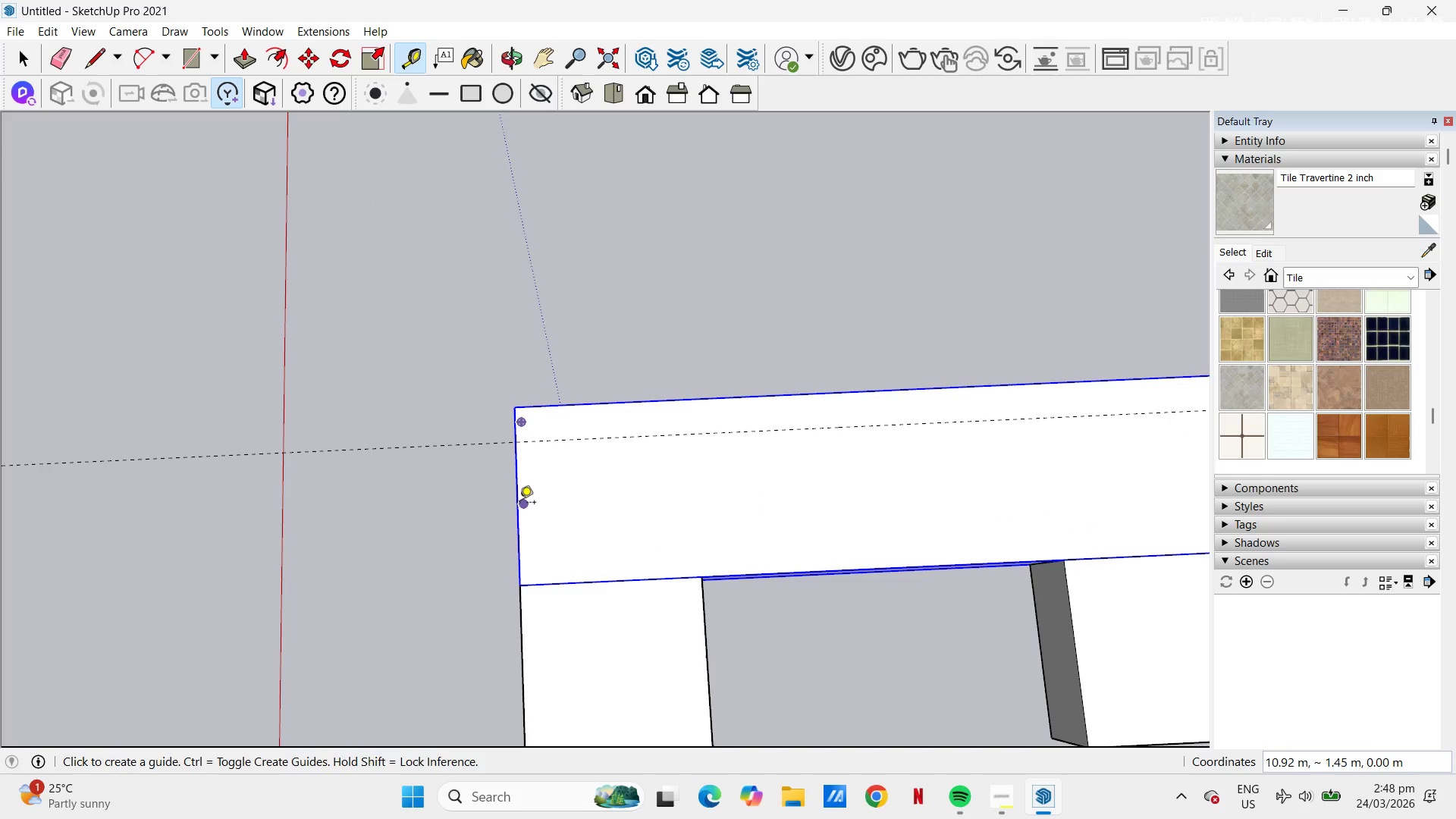 
left_click([518, 504])
 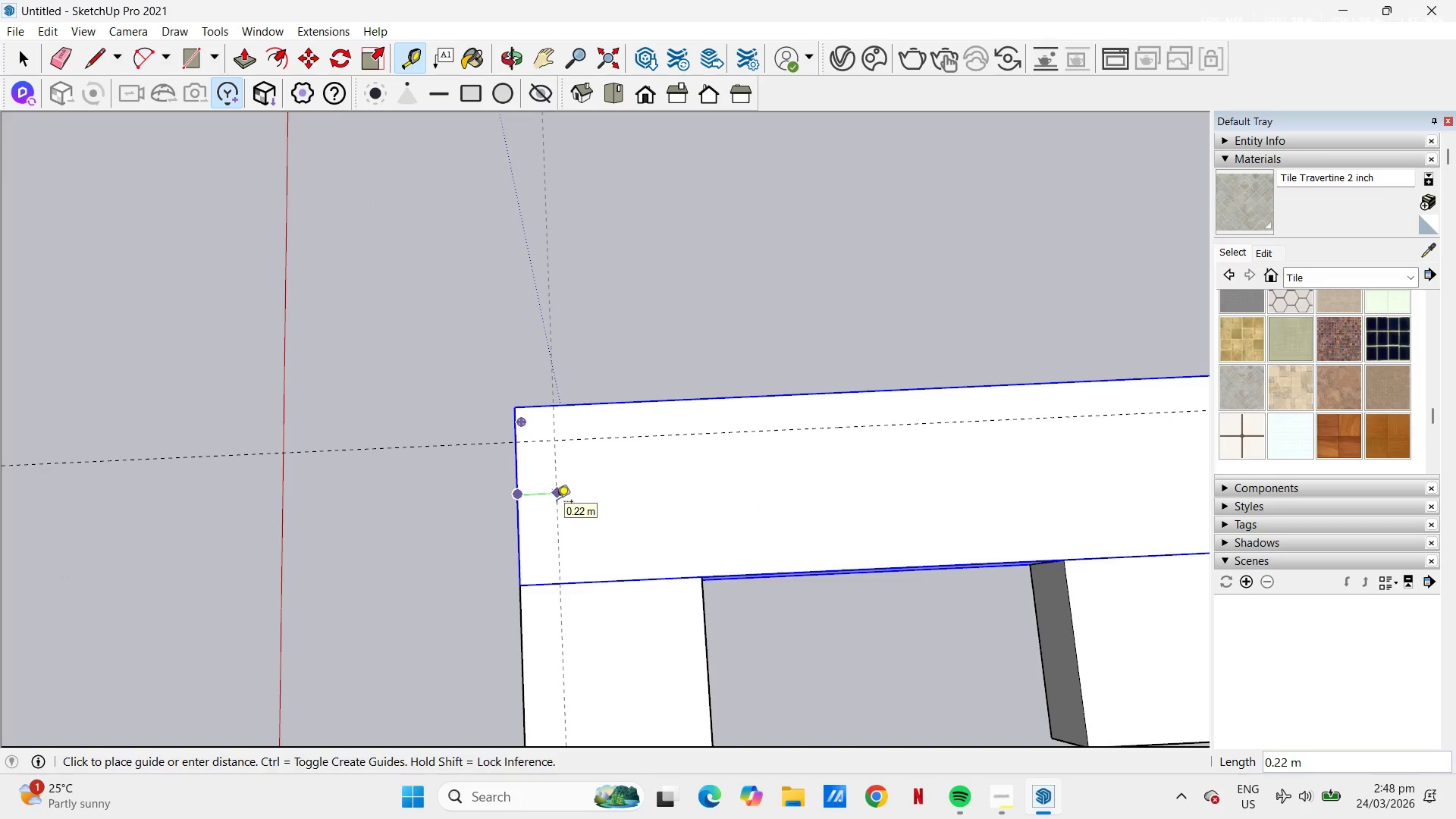 
key(NumpadDecimal)
 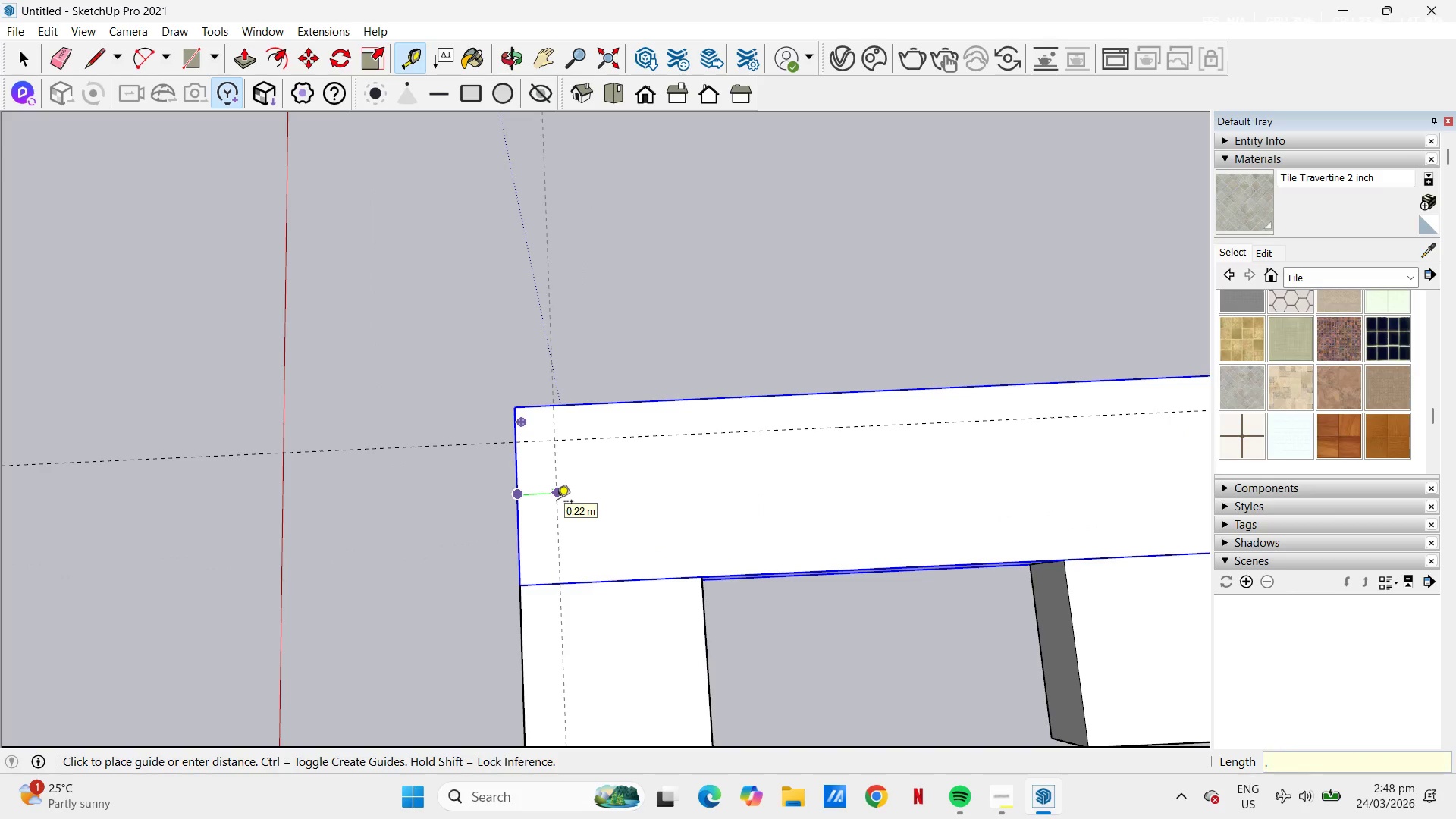 
key(Numpad3)
 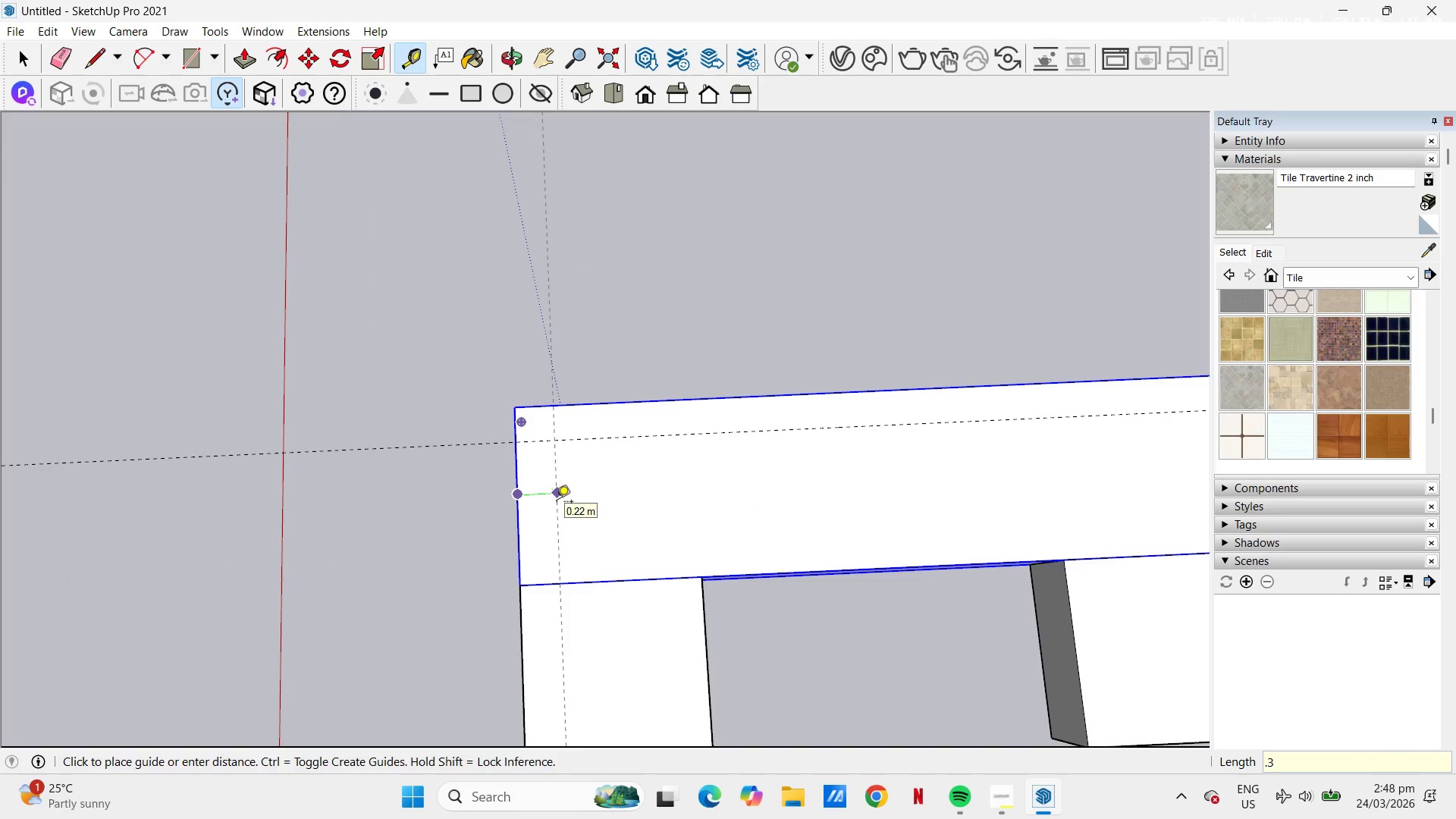 
key(NumpadEnter)
 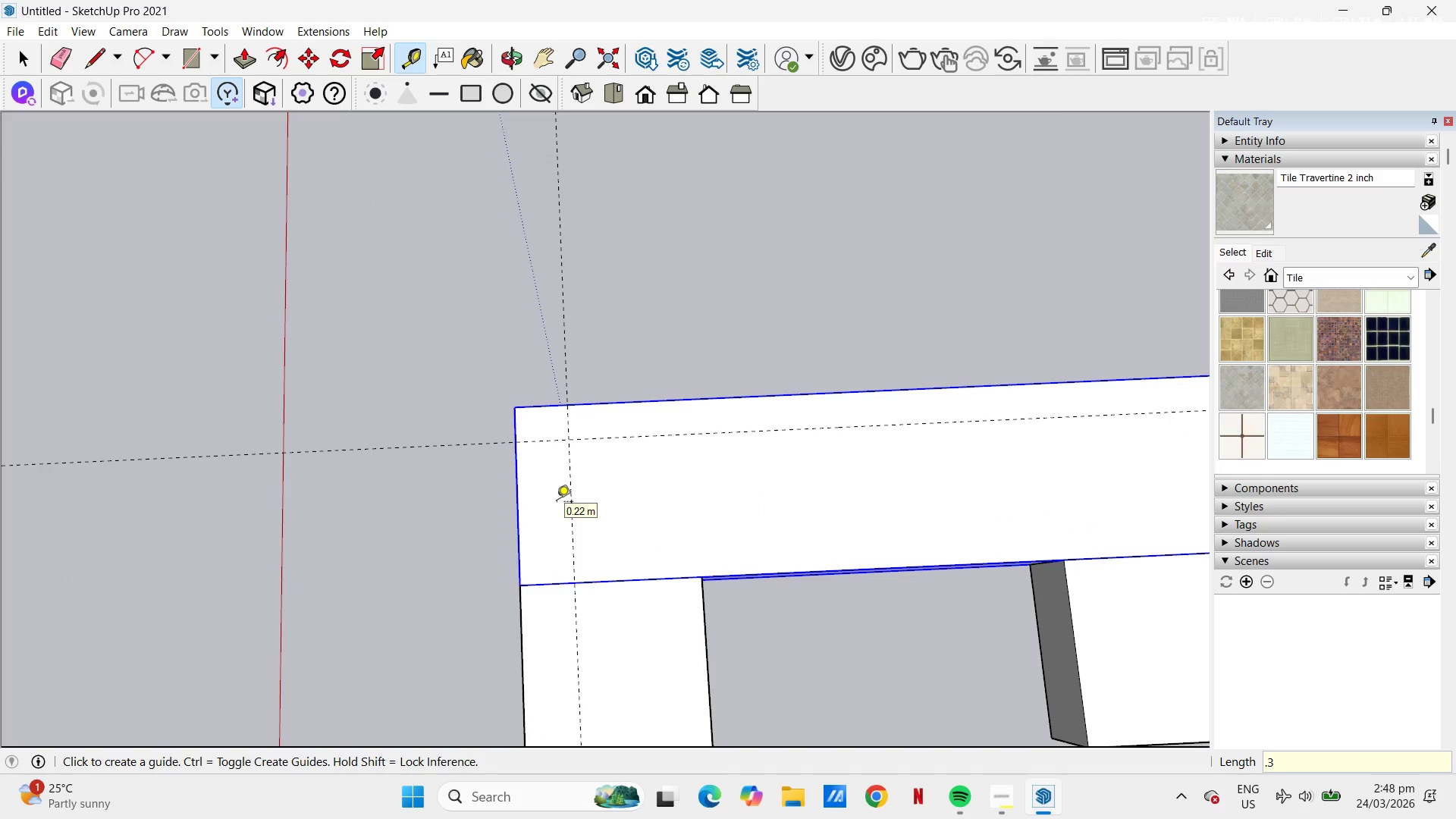 
scroll: coordinate [557, 503], scroll_direction: down, amount: 4.0
 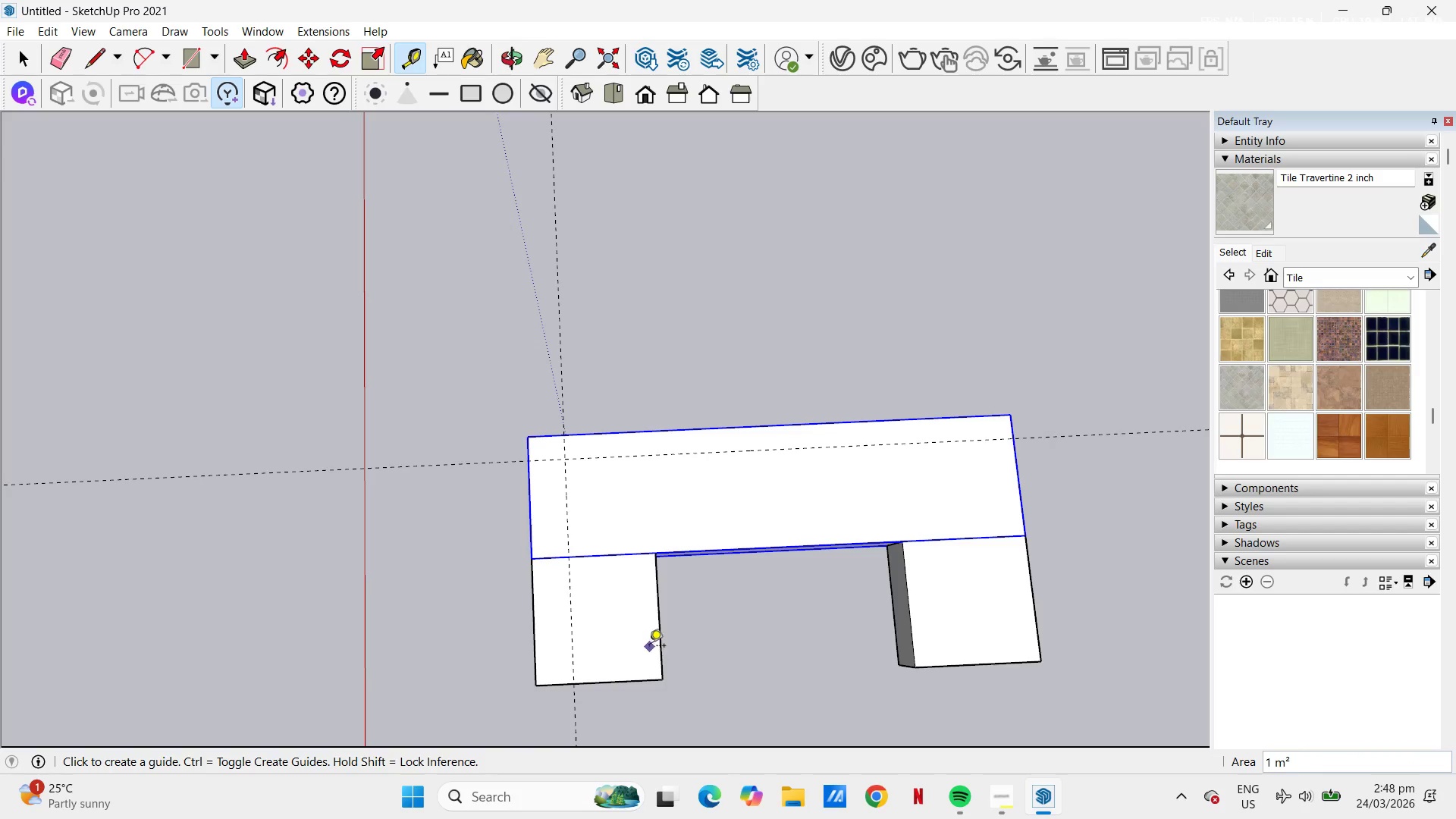 
mouse_move([629, 632])
 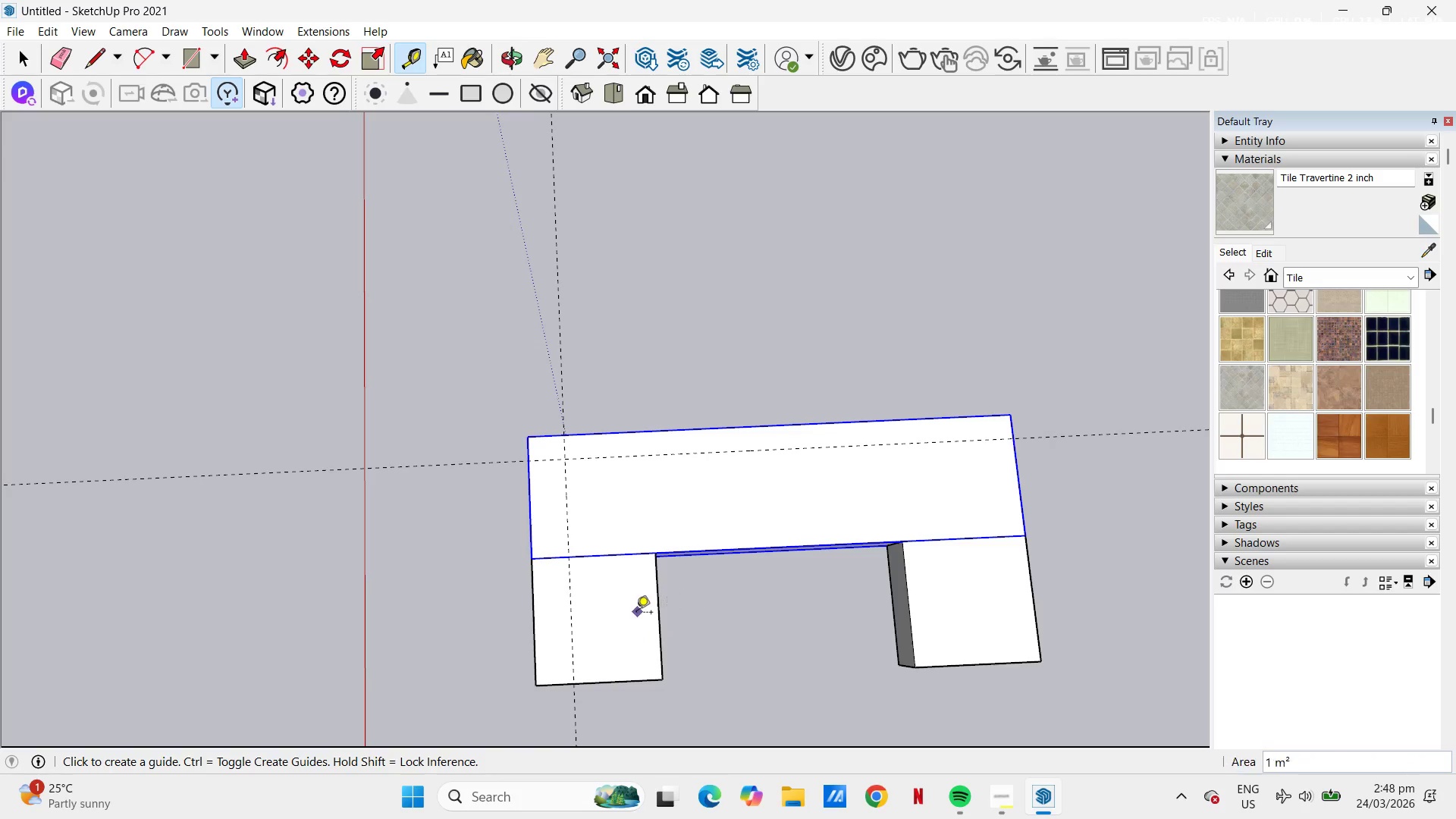 
key(Escape)
 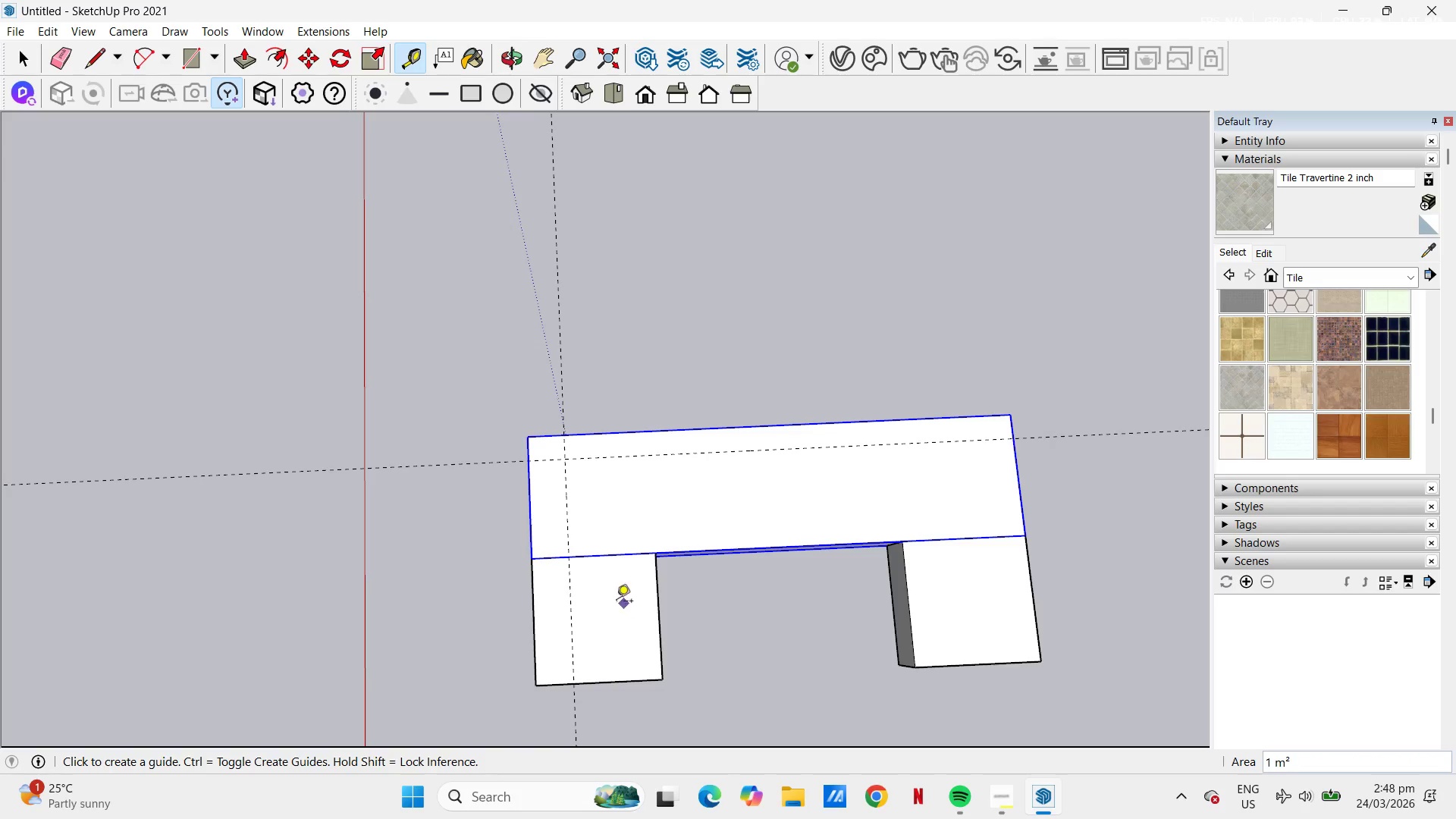 
type( et.3)
key(NumpadEnter)
 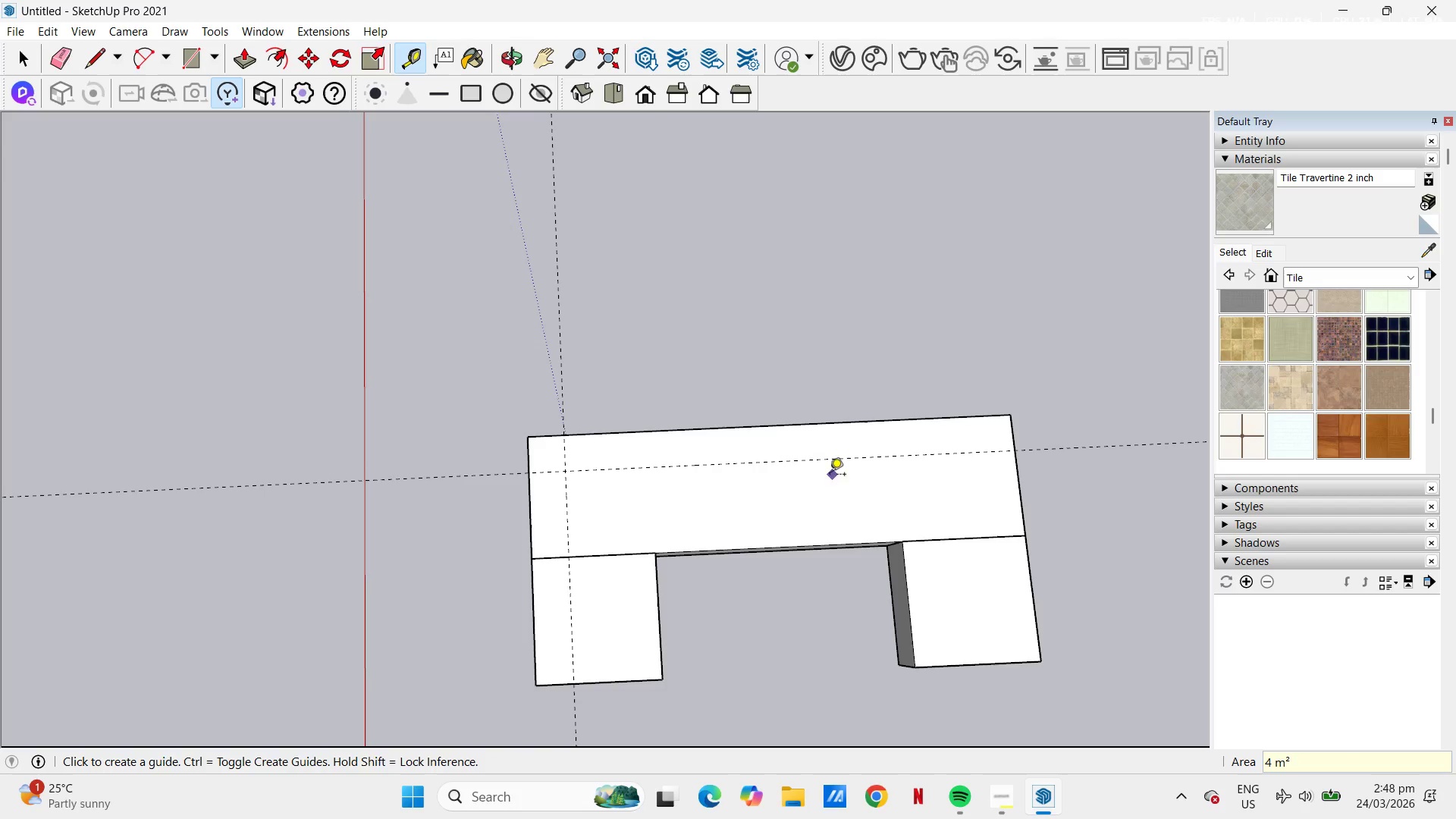 
left_click_drag(start_coordinate=[809, 443], to_coordinate=[811, 456])
 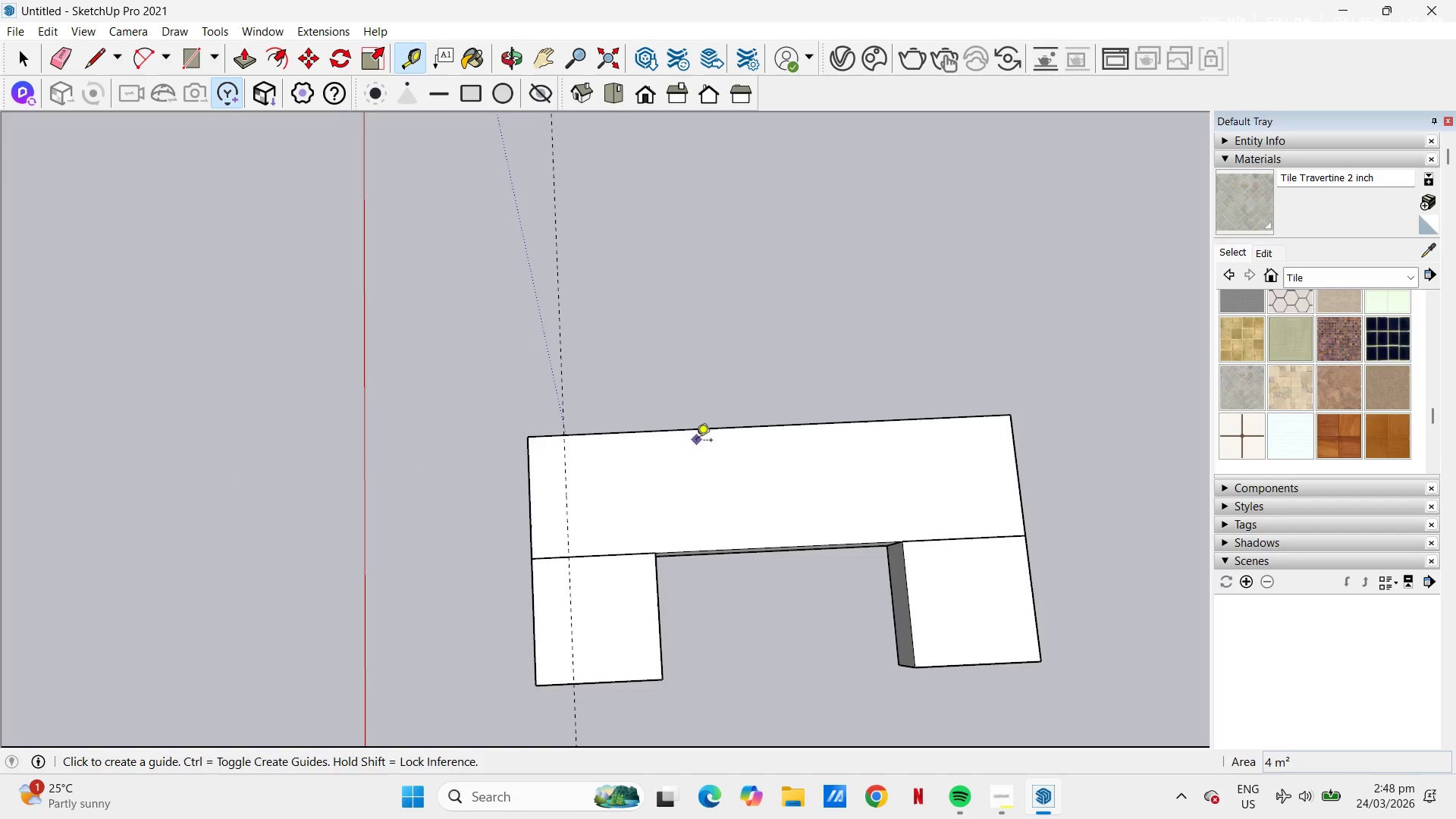 
left_click_drag(start_coordinate=[693, 430], to_coordinate=[693, 436])
 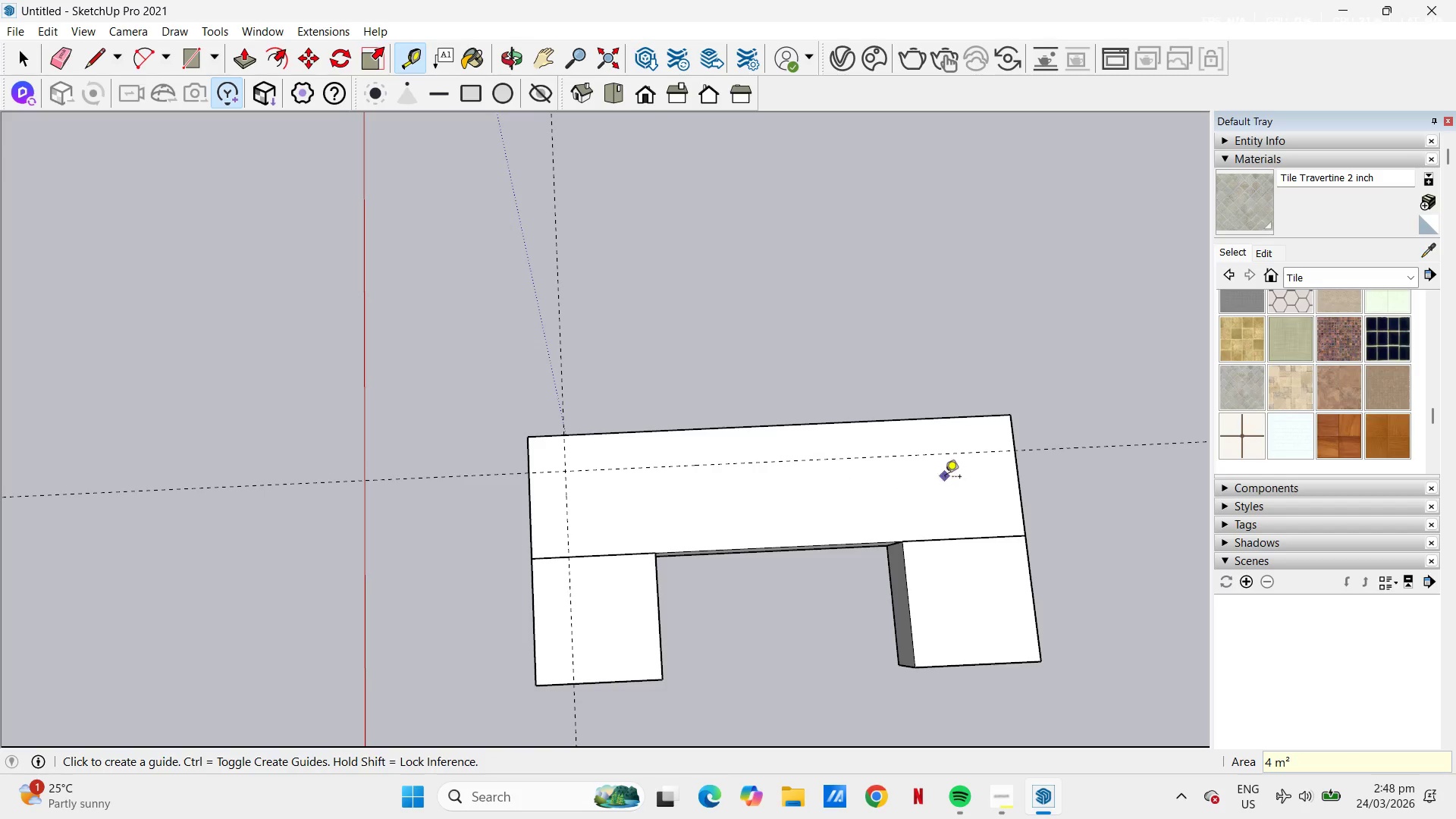 
left_click([1022, 470])
 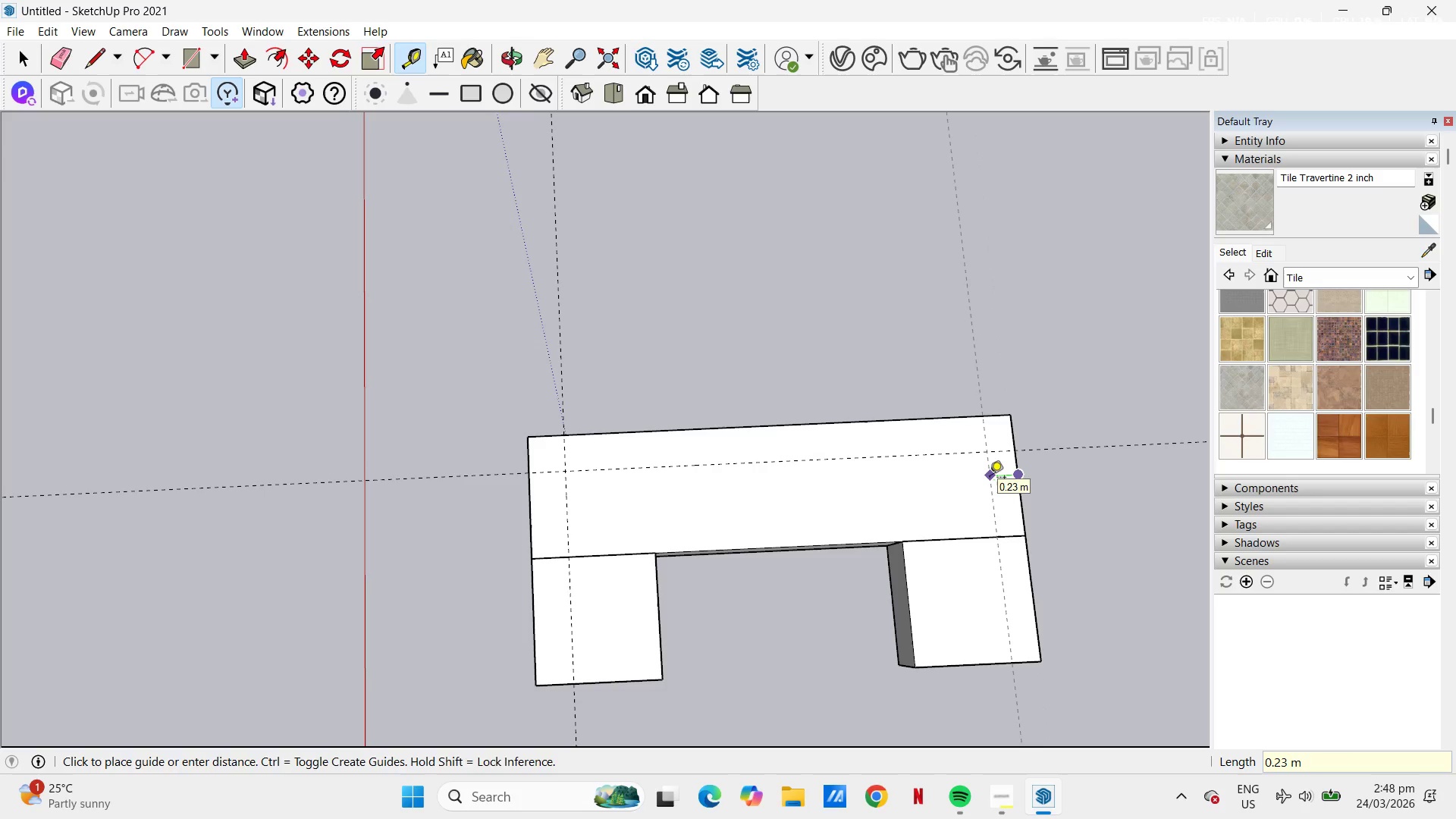 
key(NumpadDecimal)
 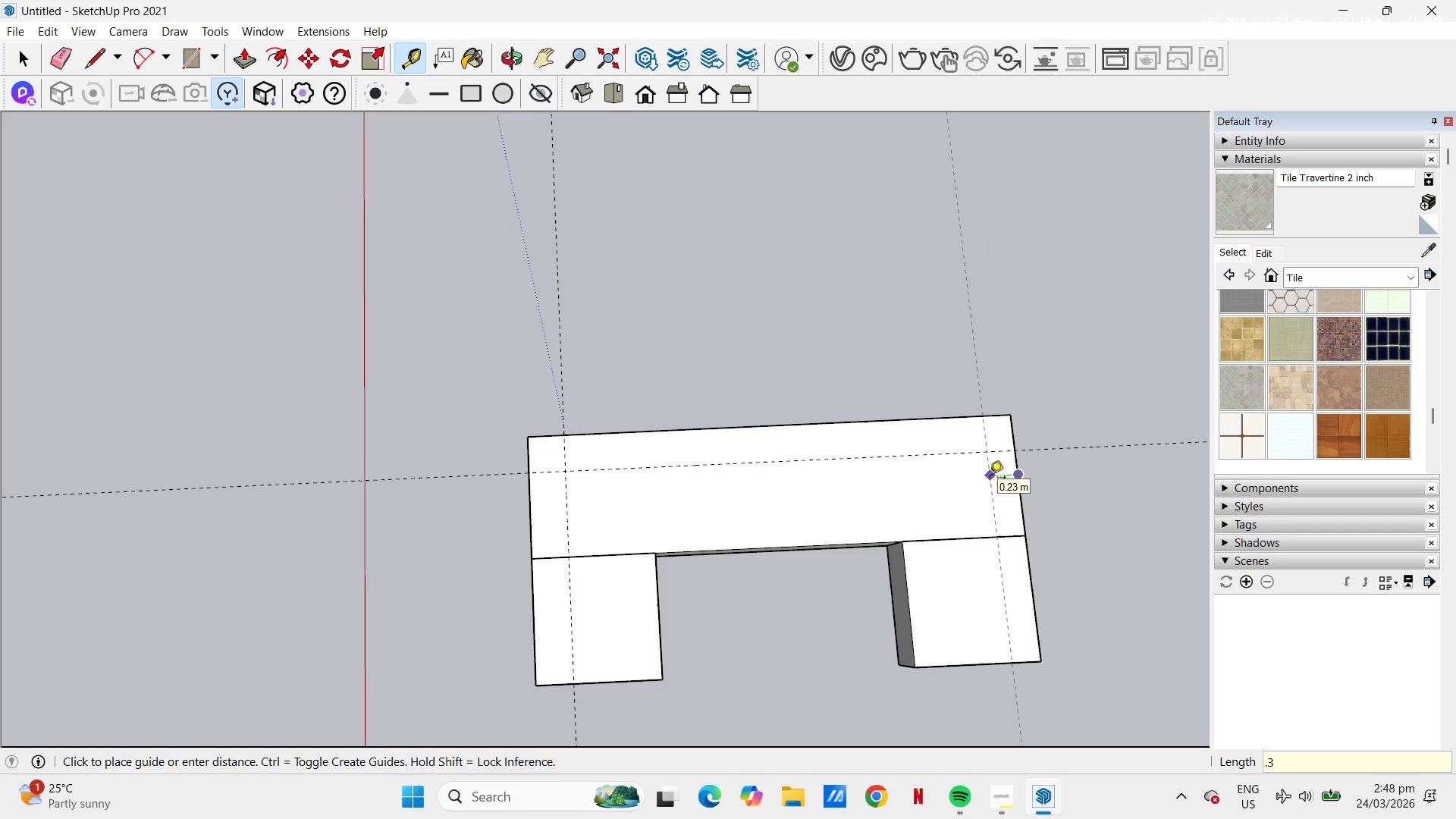 
key(Numpad3)
 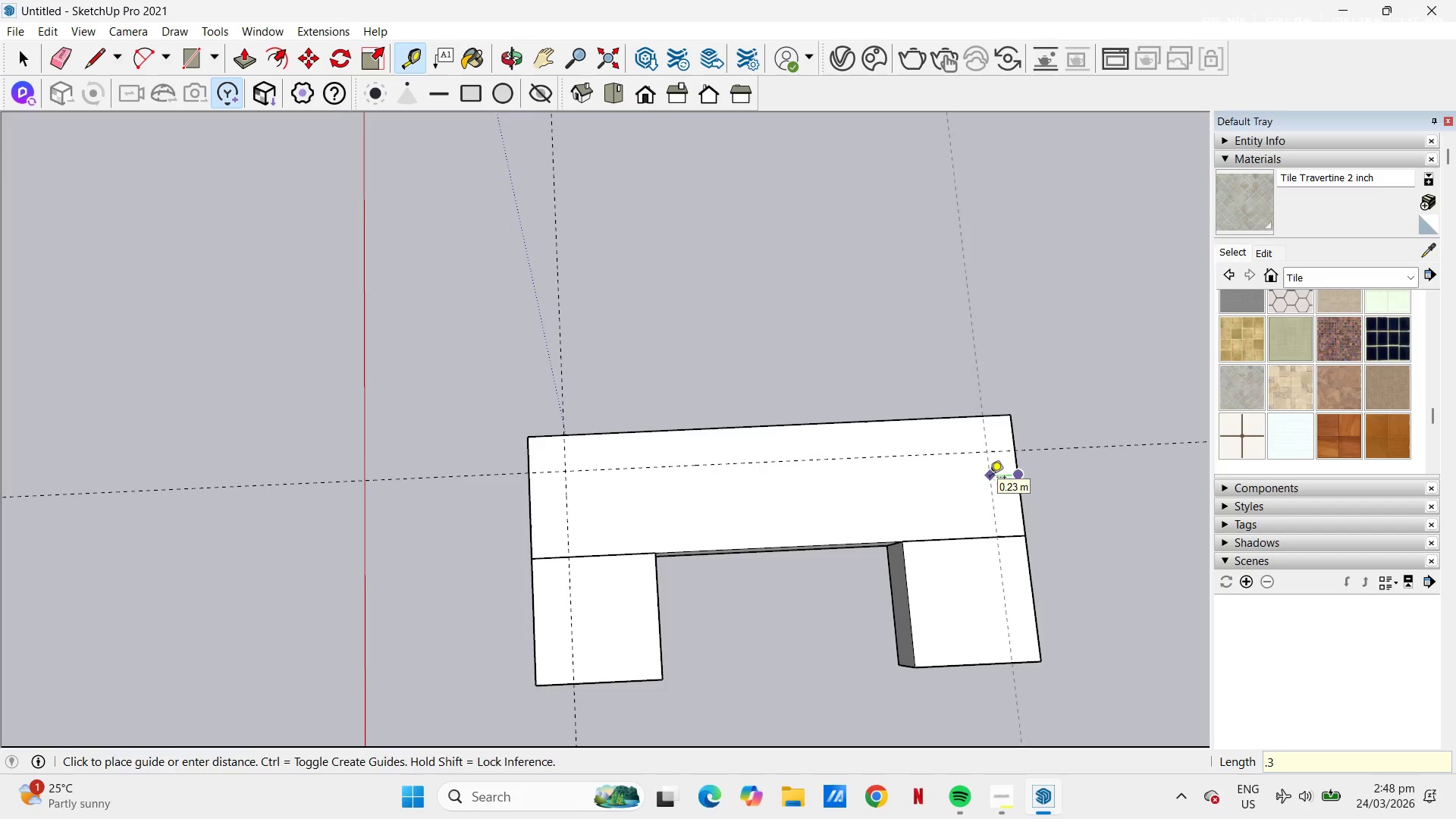 
key(NumpadEnter)
 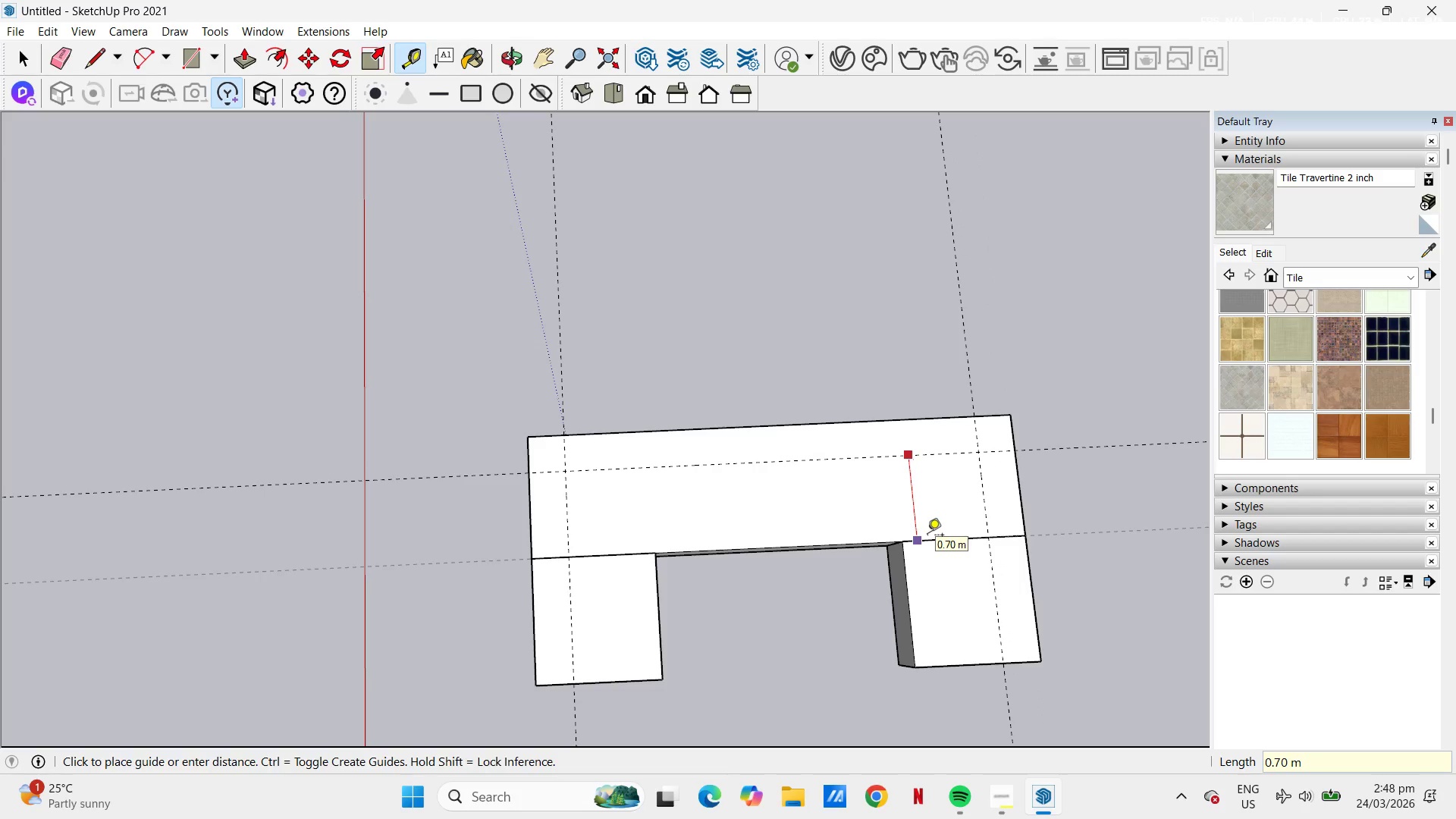 
key(Escape)
 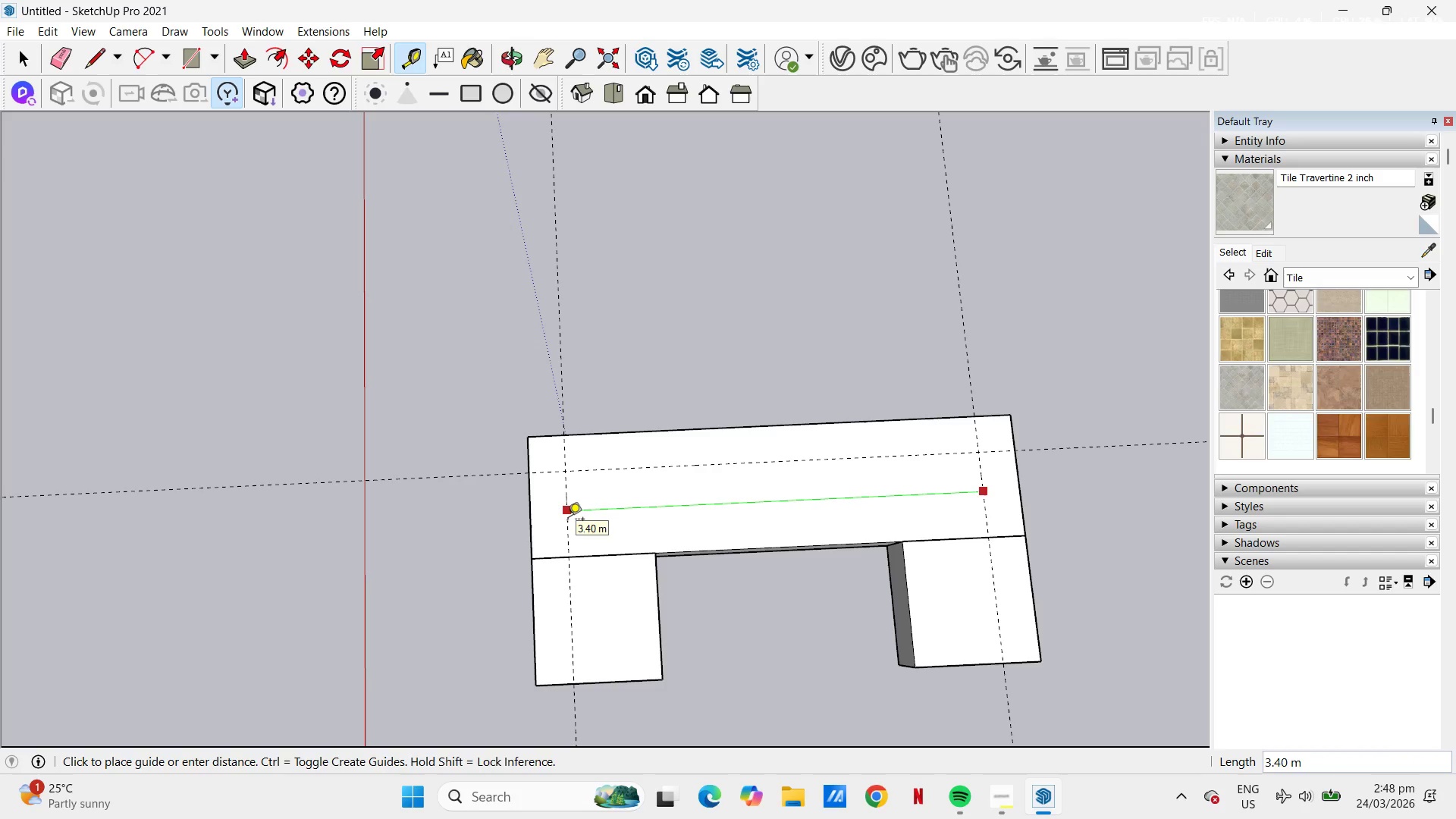 
key(Escape)
 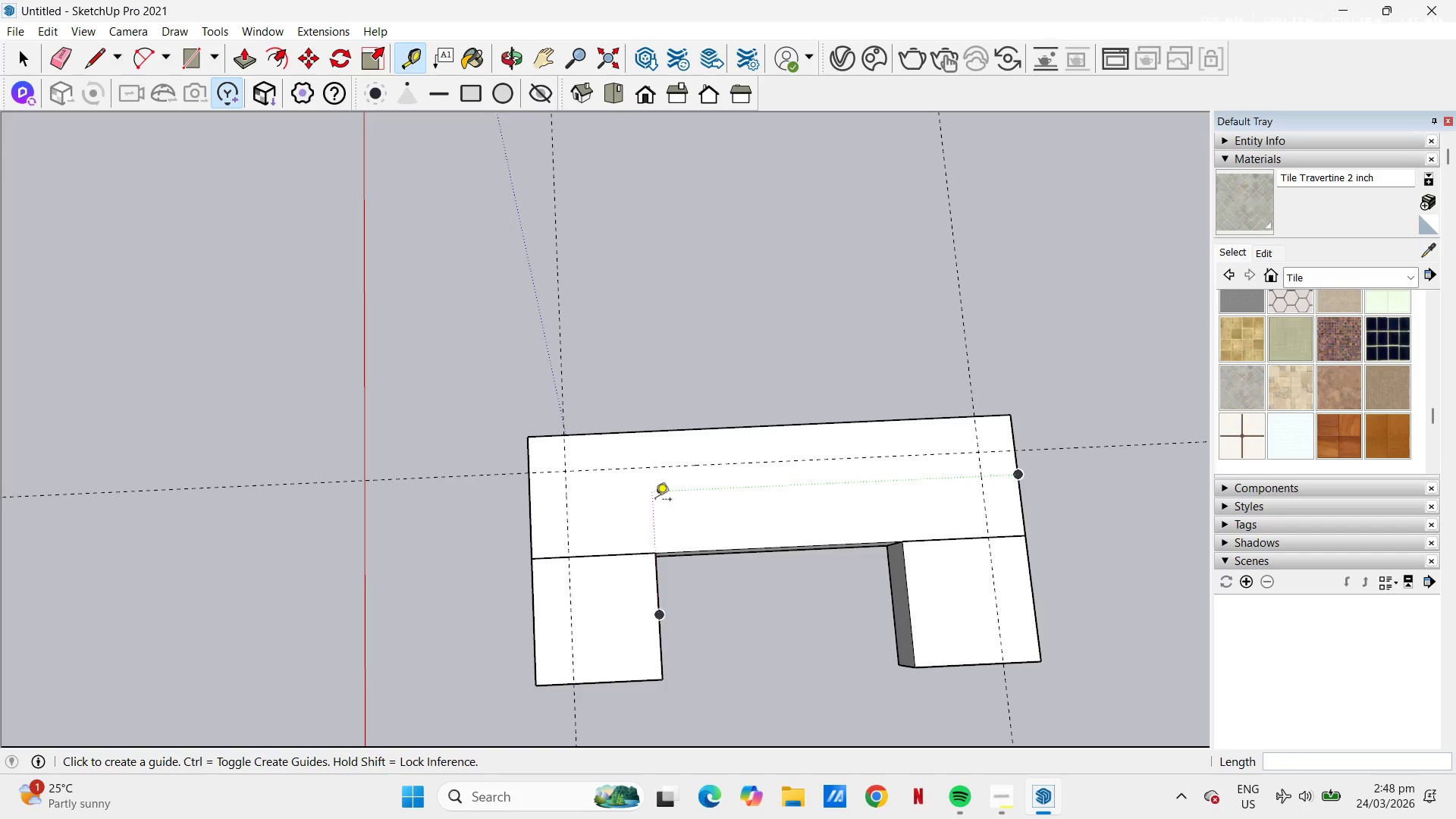 
scroll: coordinate [651, 516], scroll_direction: down, amount: 2.0
 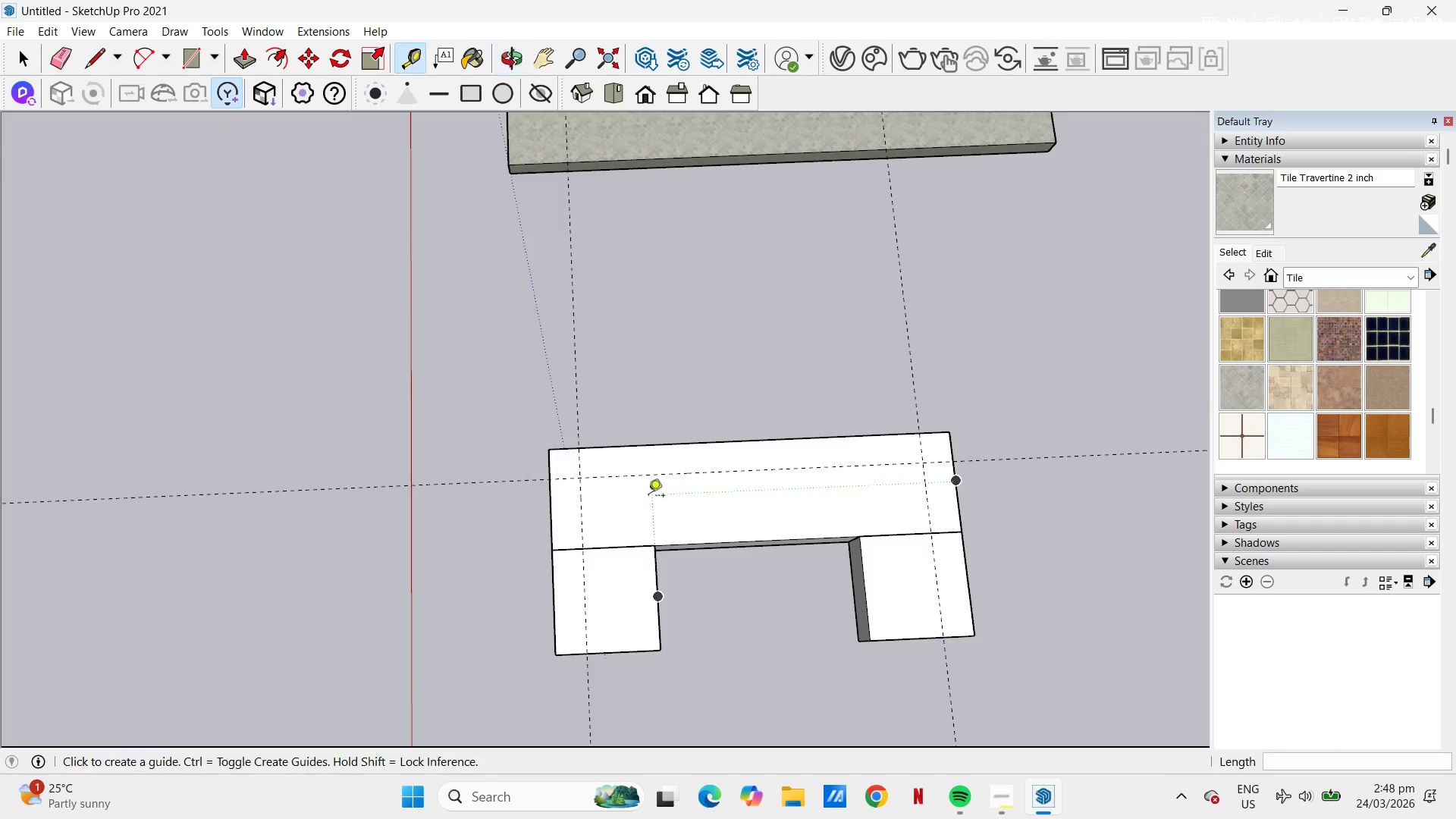 
scroll: coordinate [604, 560], scroll_direction: up, amount: 5.0
 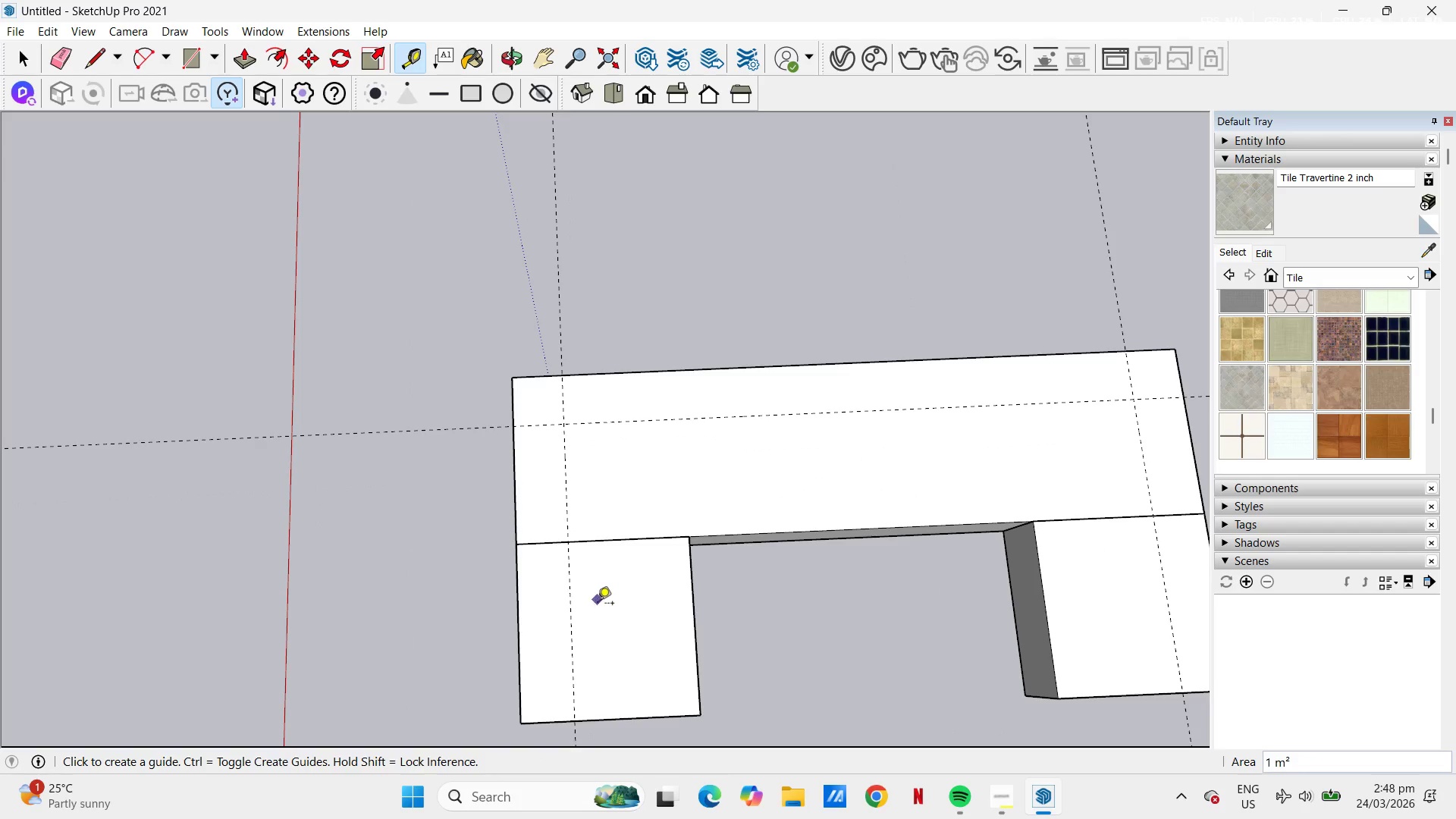 
scroll: coordinate [580, 612], scroll_direction: down, amount: 4.0
 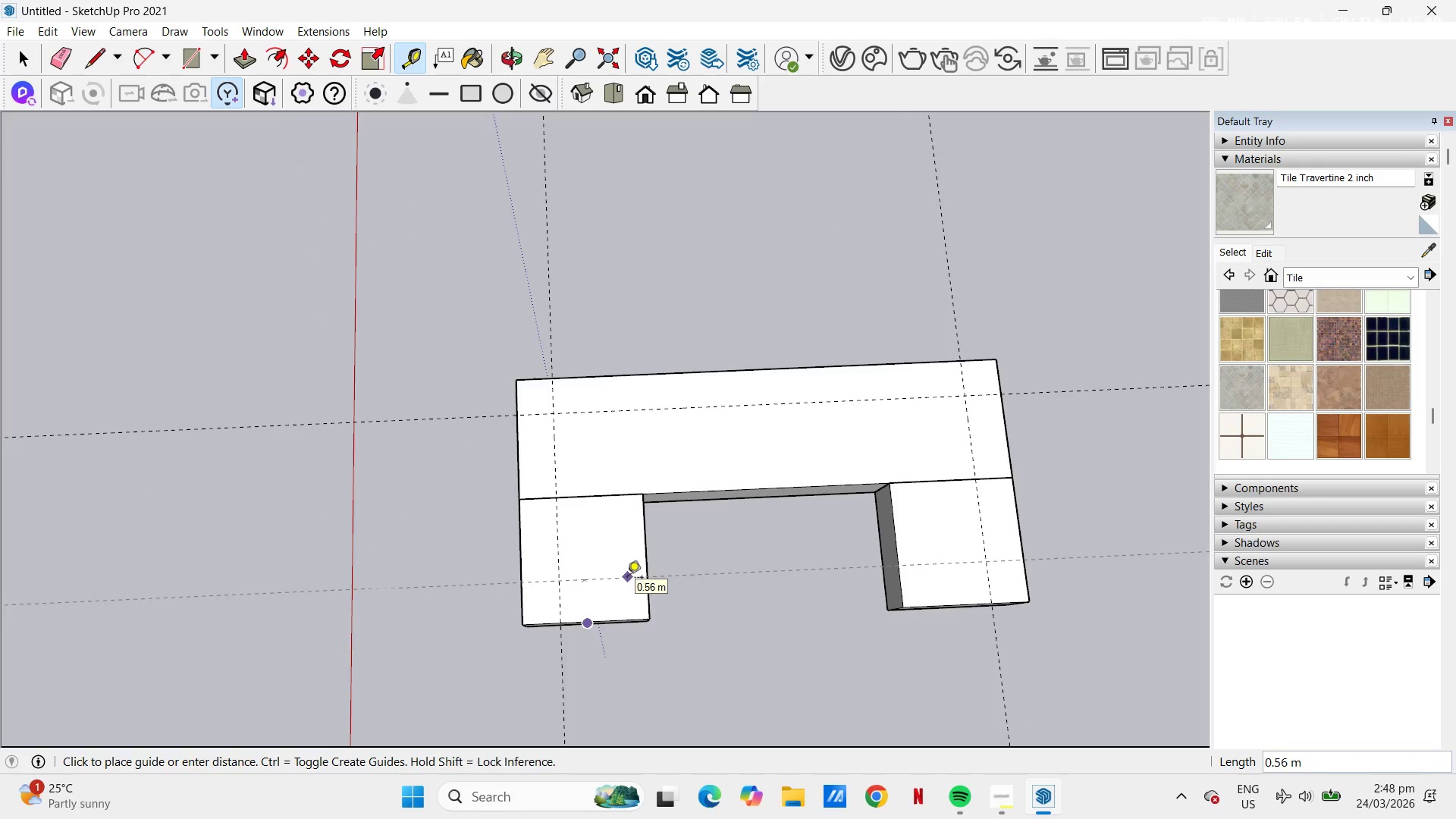 
key(Escape)
 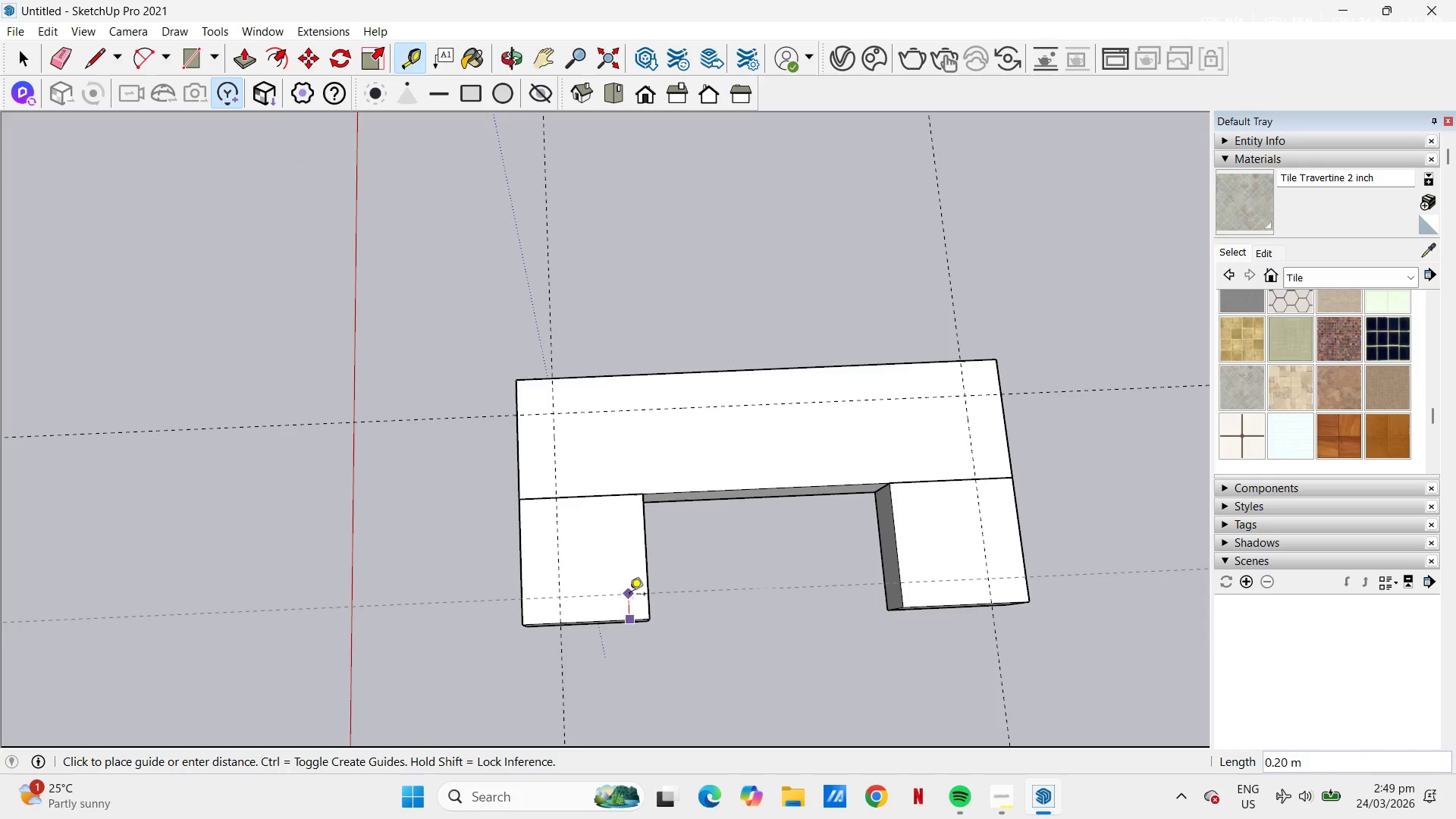 
key(NumpadDecimal)
 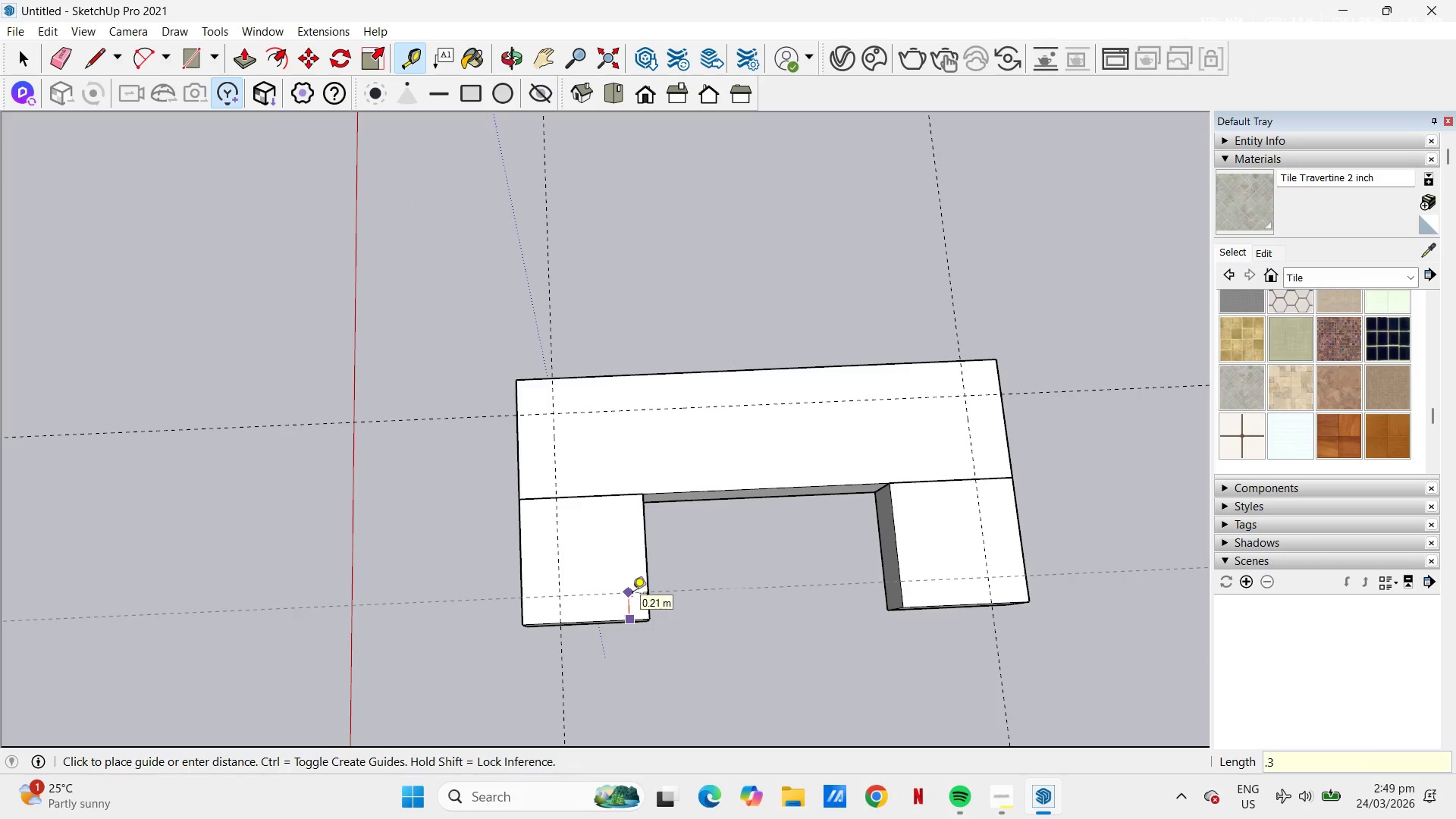 
key(Numpad3)
 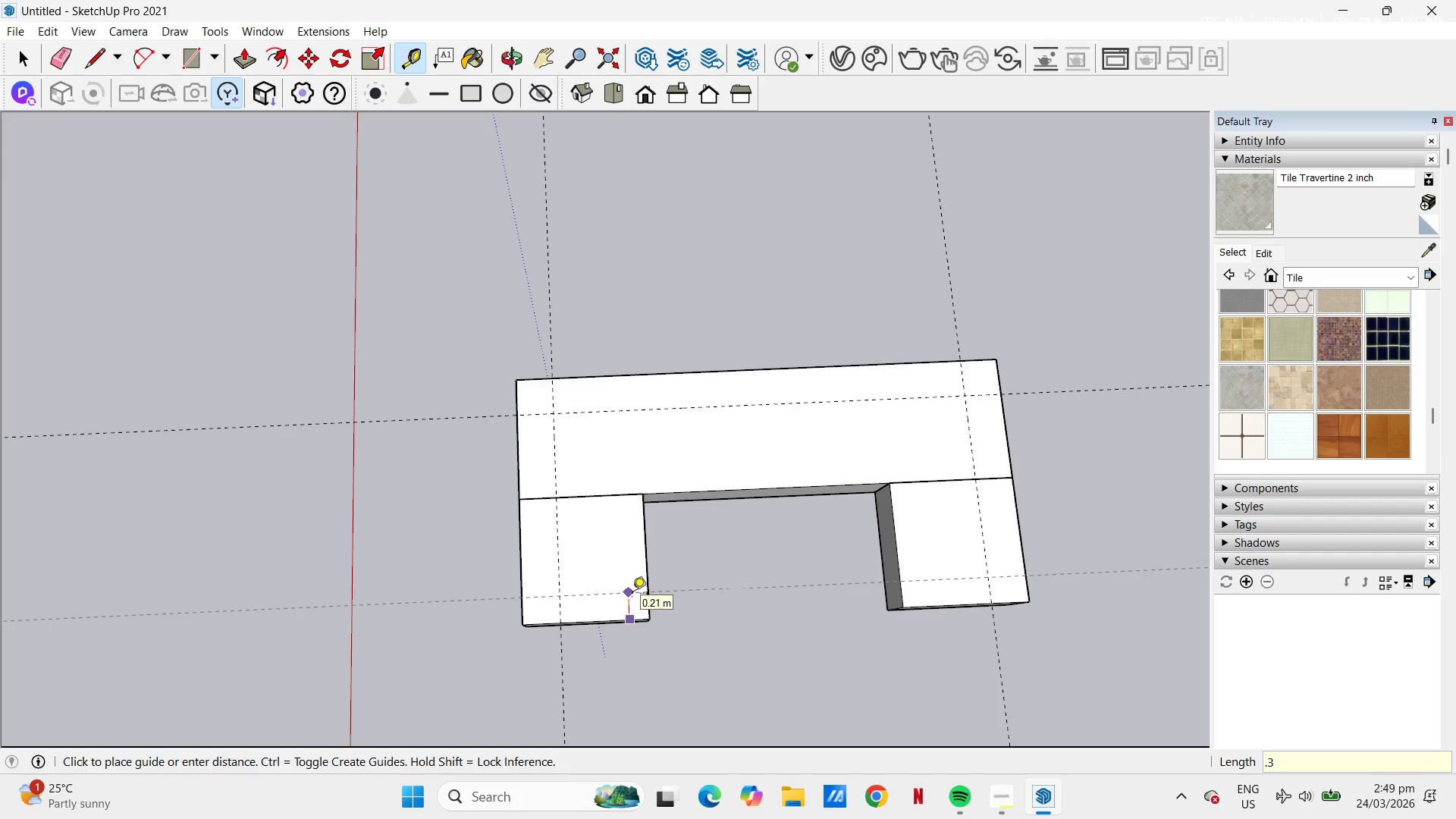 
key(NumpadEnter)
 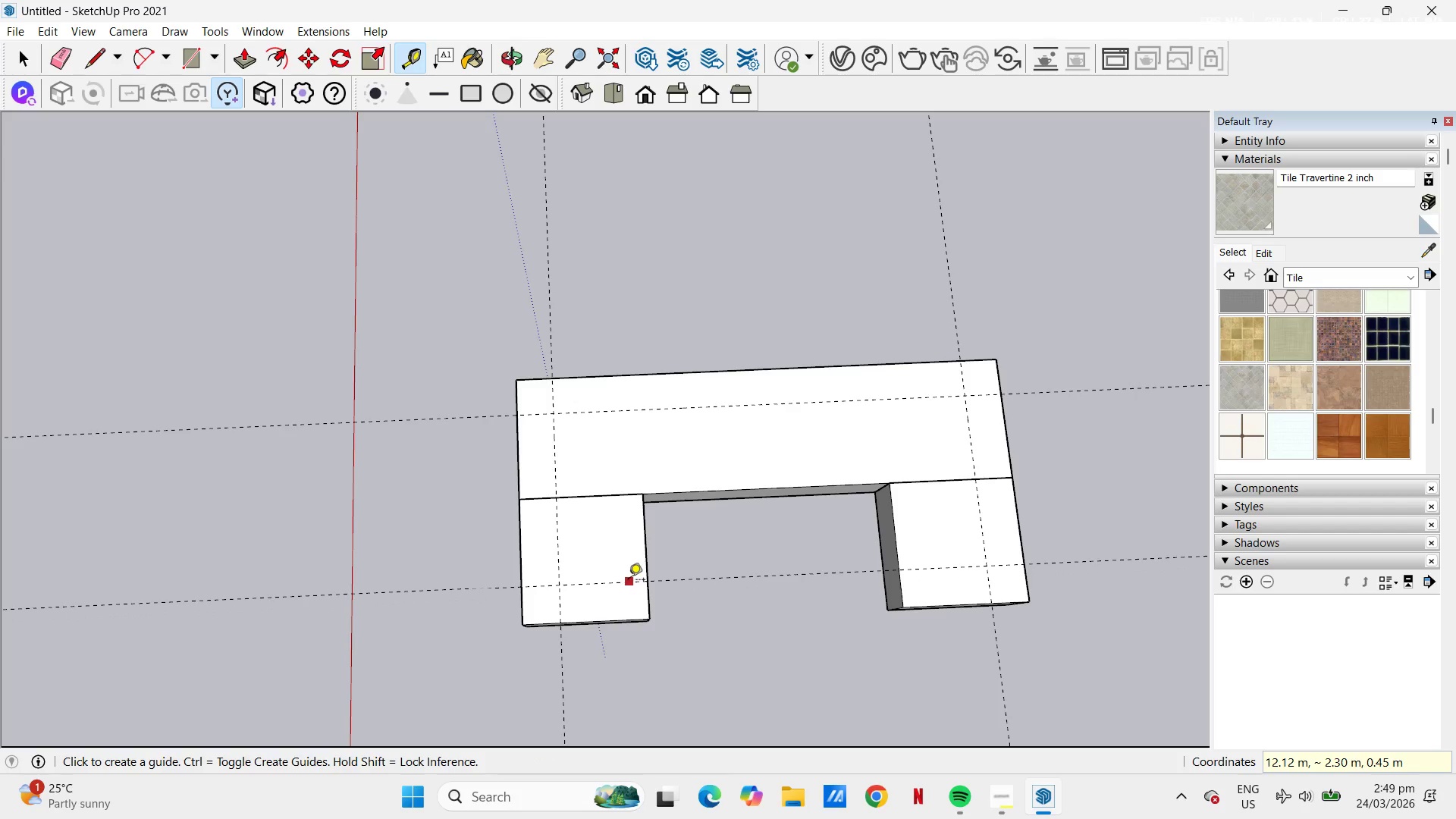 
scroll: coordinate [574, 528], scroll_direction: up, amount: 5.0
 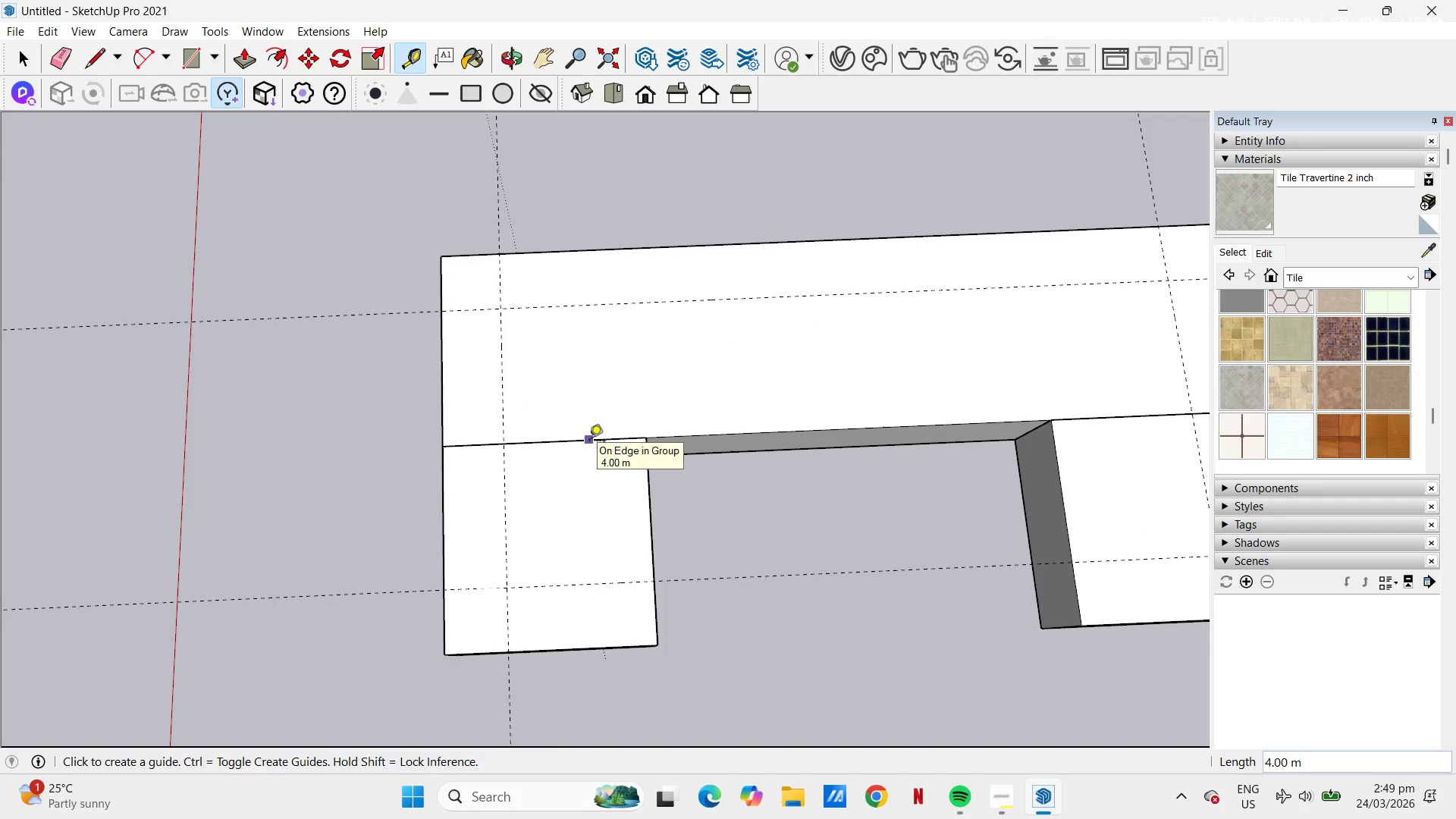 
left_click([589, 442])
 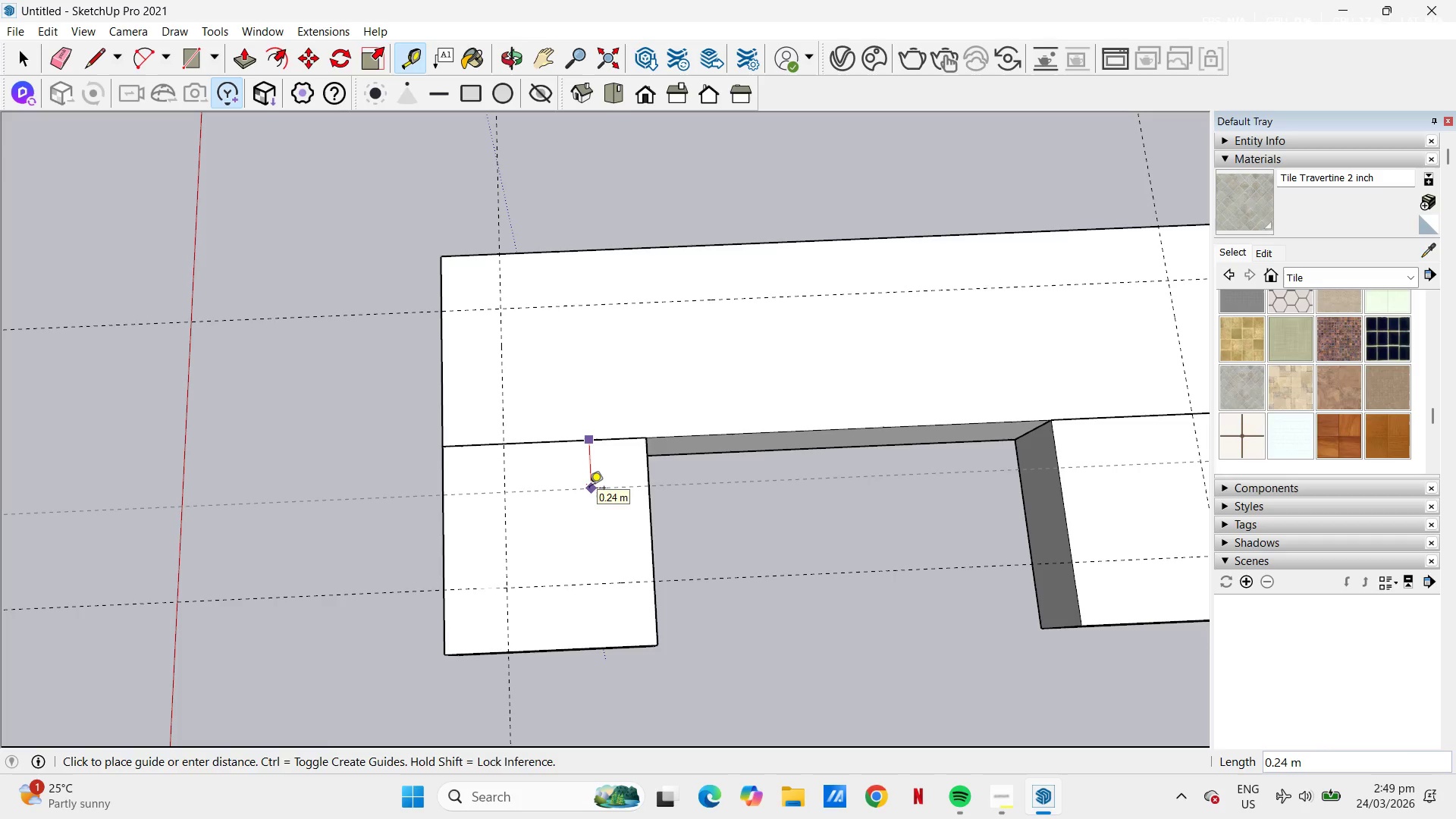 
wait(6.3)
 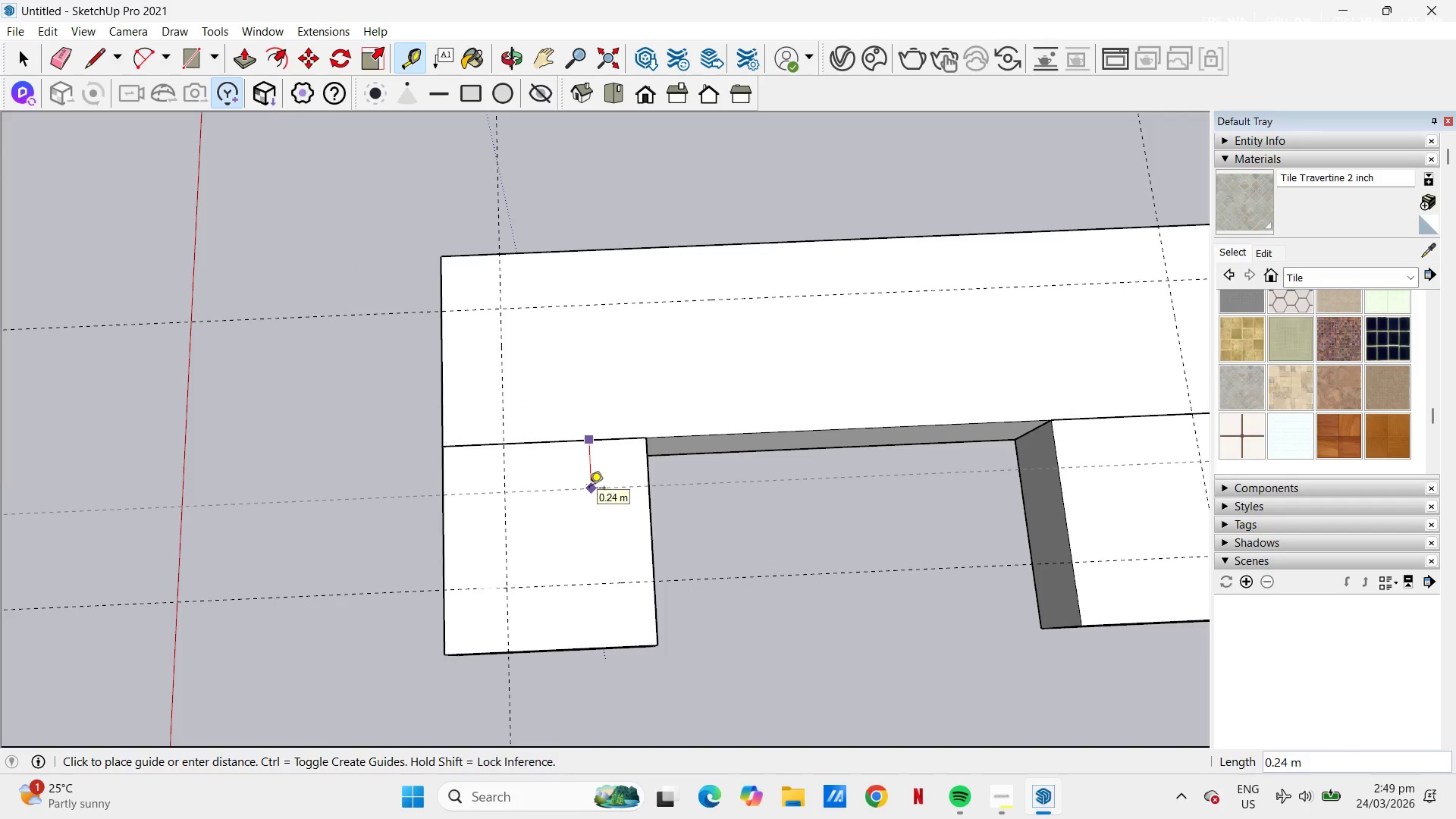 
key(NumpadDecimal)
 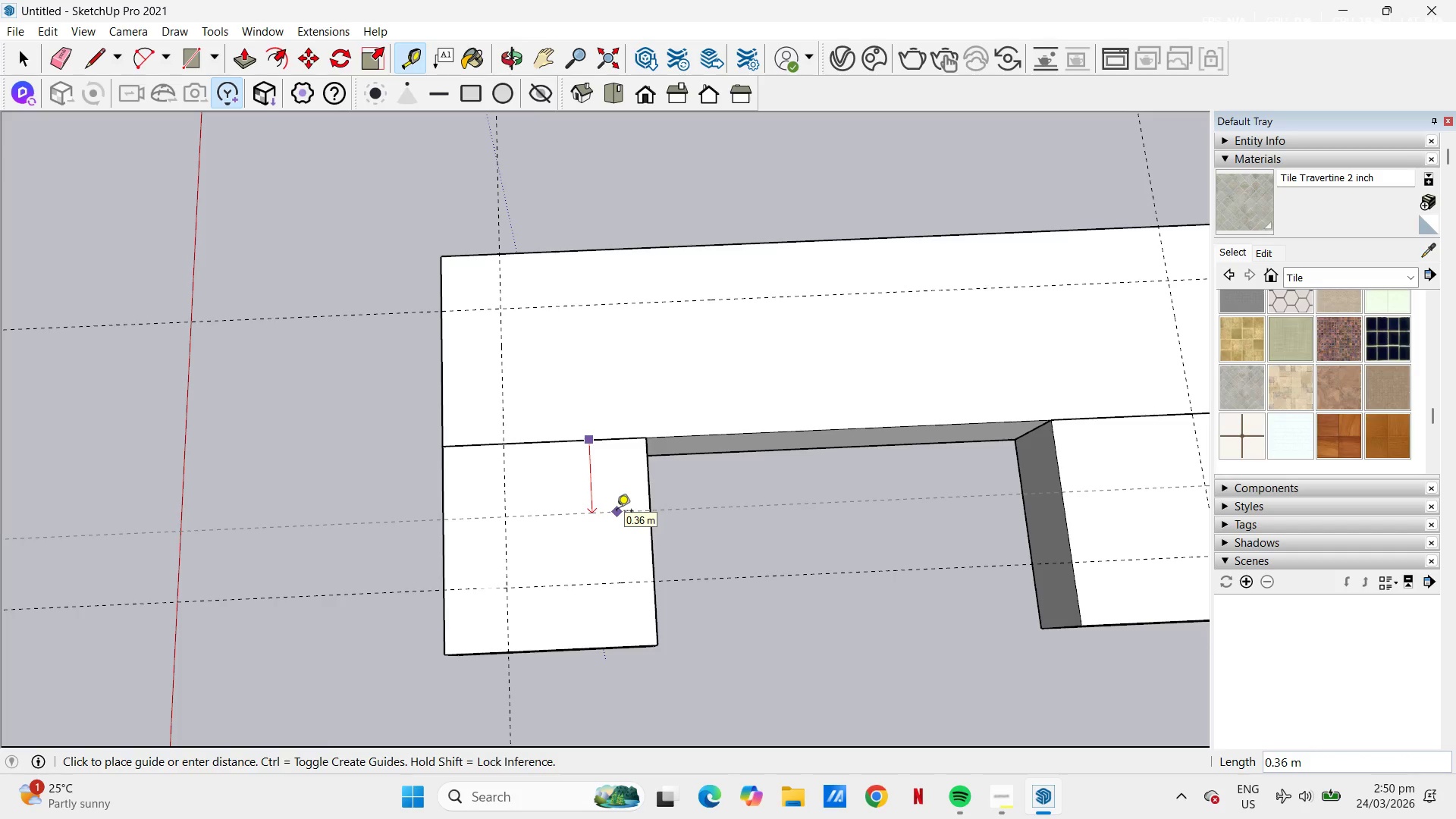 
wait(59.14)
 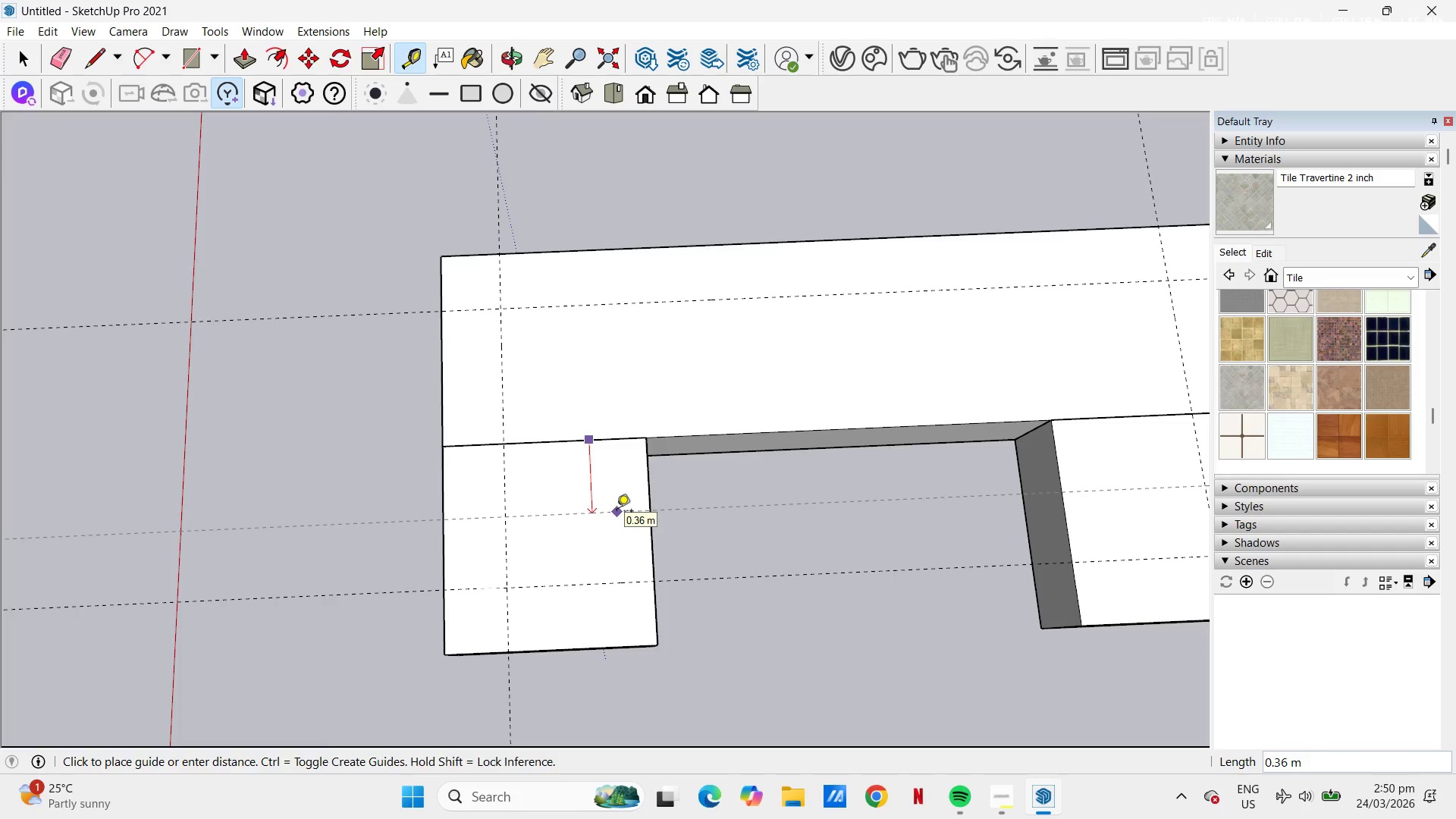 
key(Escape)
 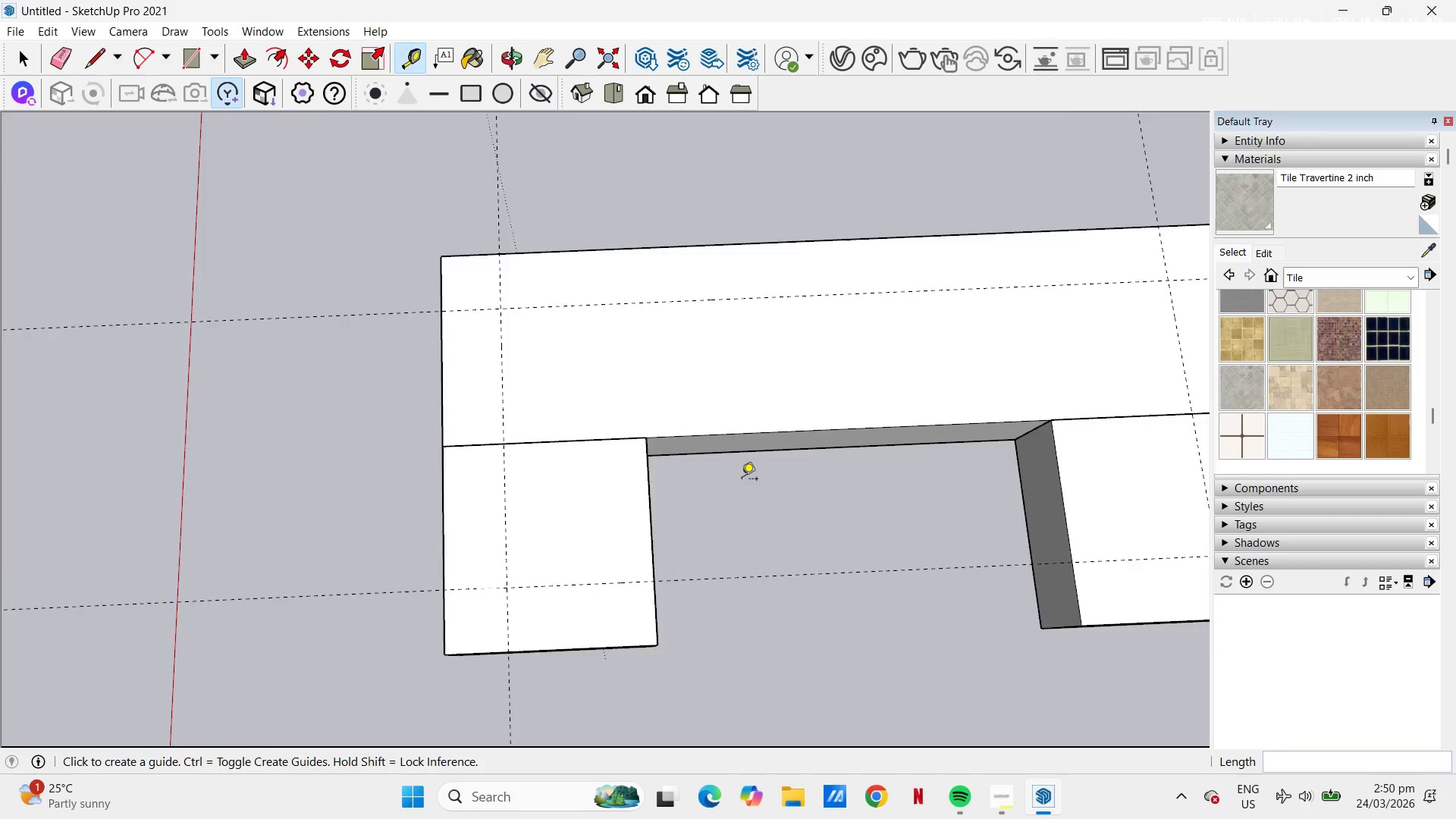 
scroll: coordinate [556, 405], scroll_direction: down, amount: 9.0
 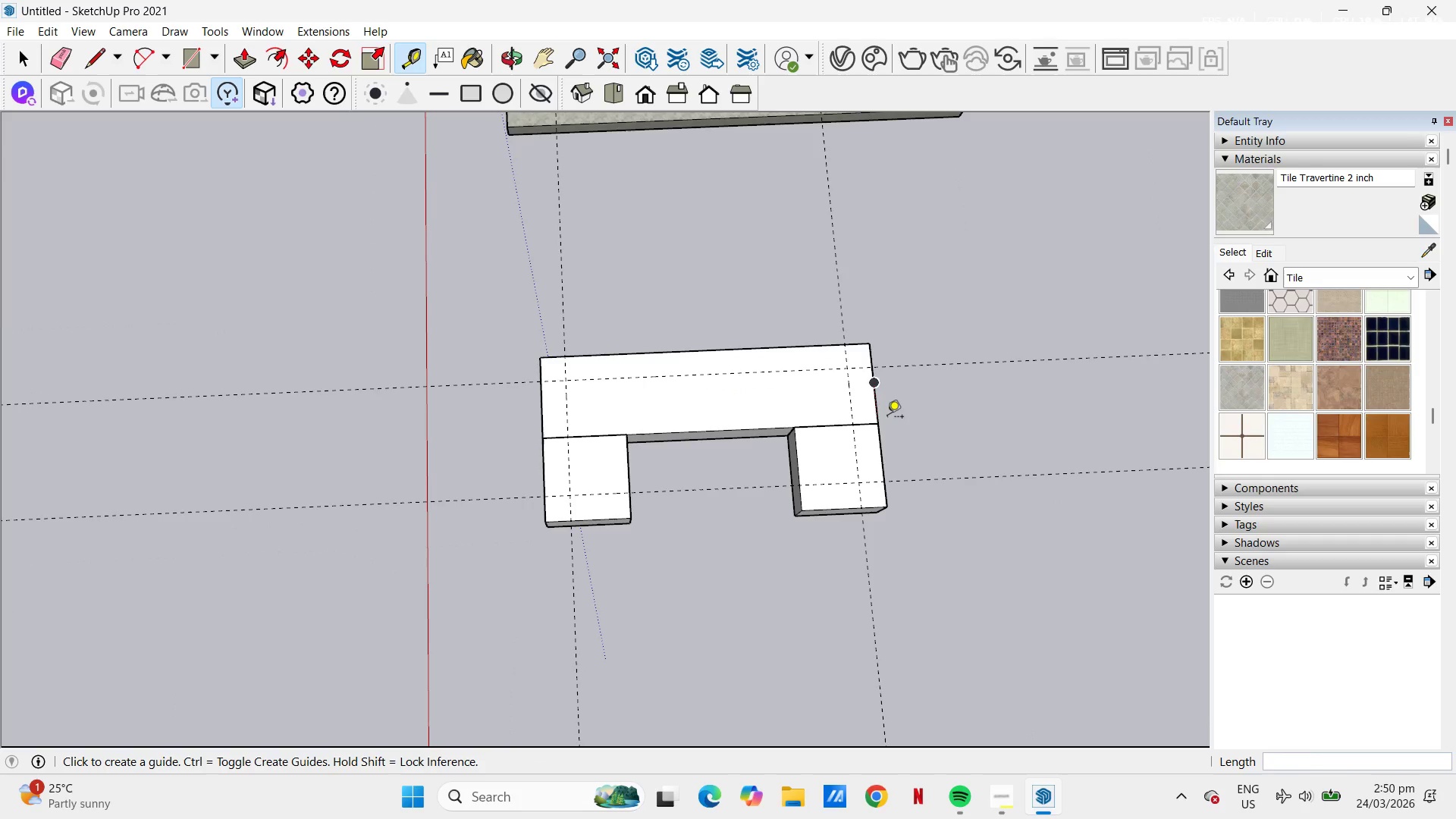 
scroll: coordinate [873, 448], scroll_direction: up, amount: 4.0
 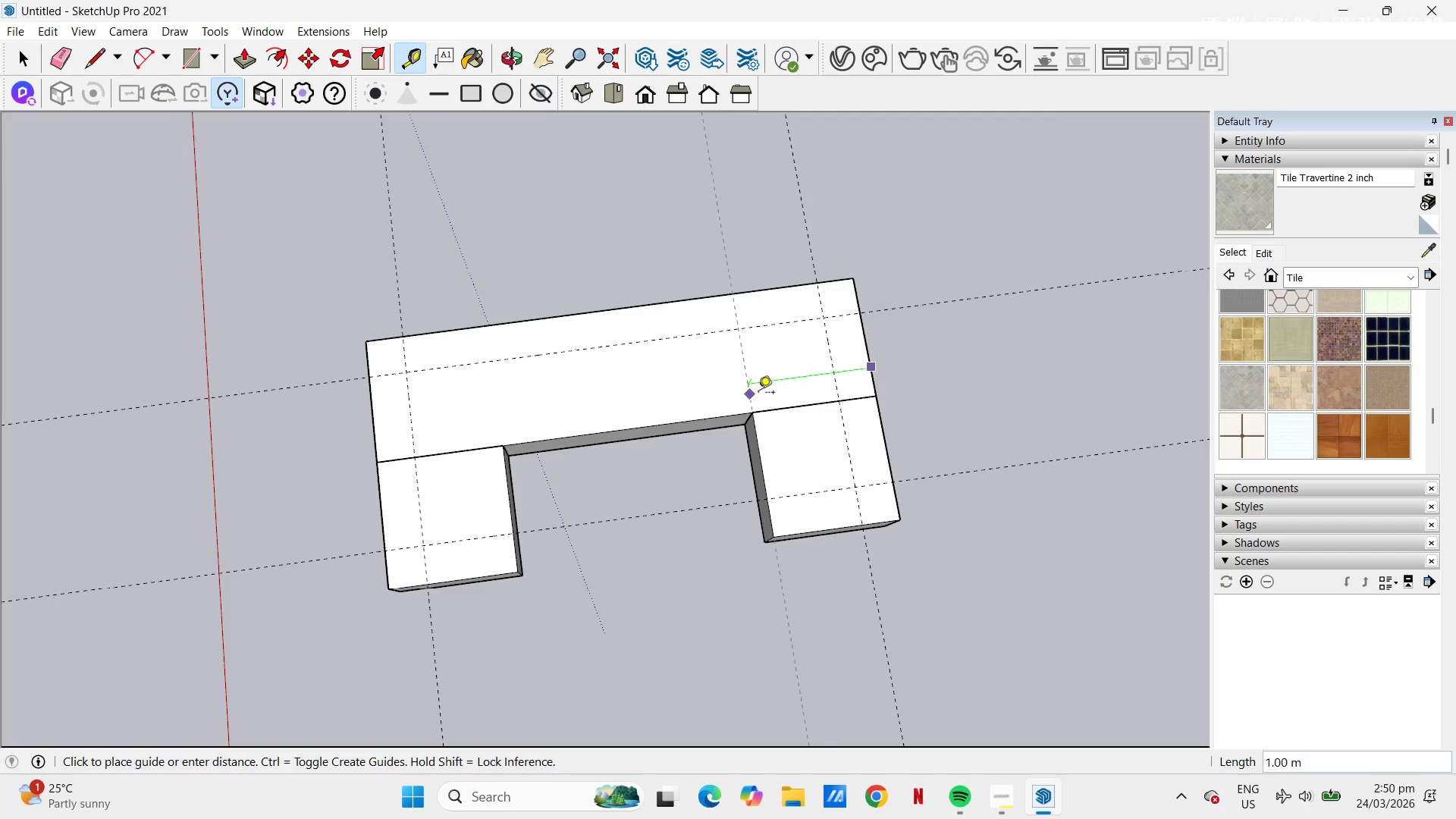 
key(Escape)
 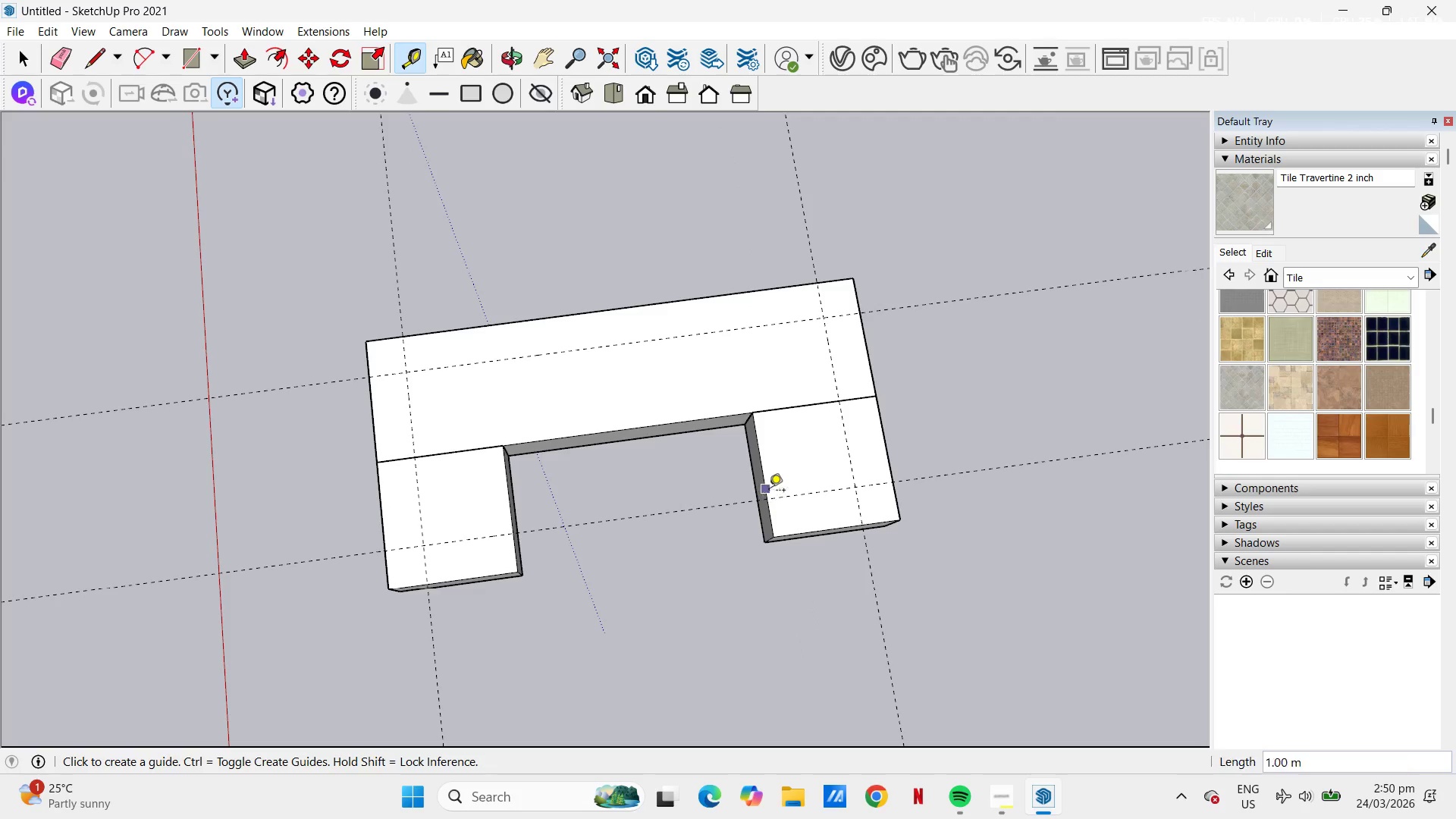 
scroll: coordinate [760, 429], scroll_direction: down, amount: 4.0
 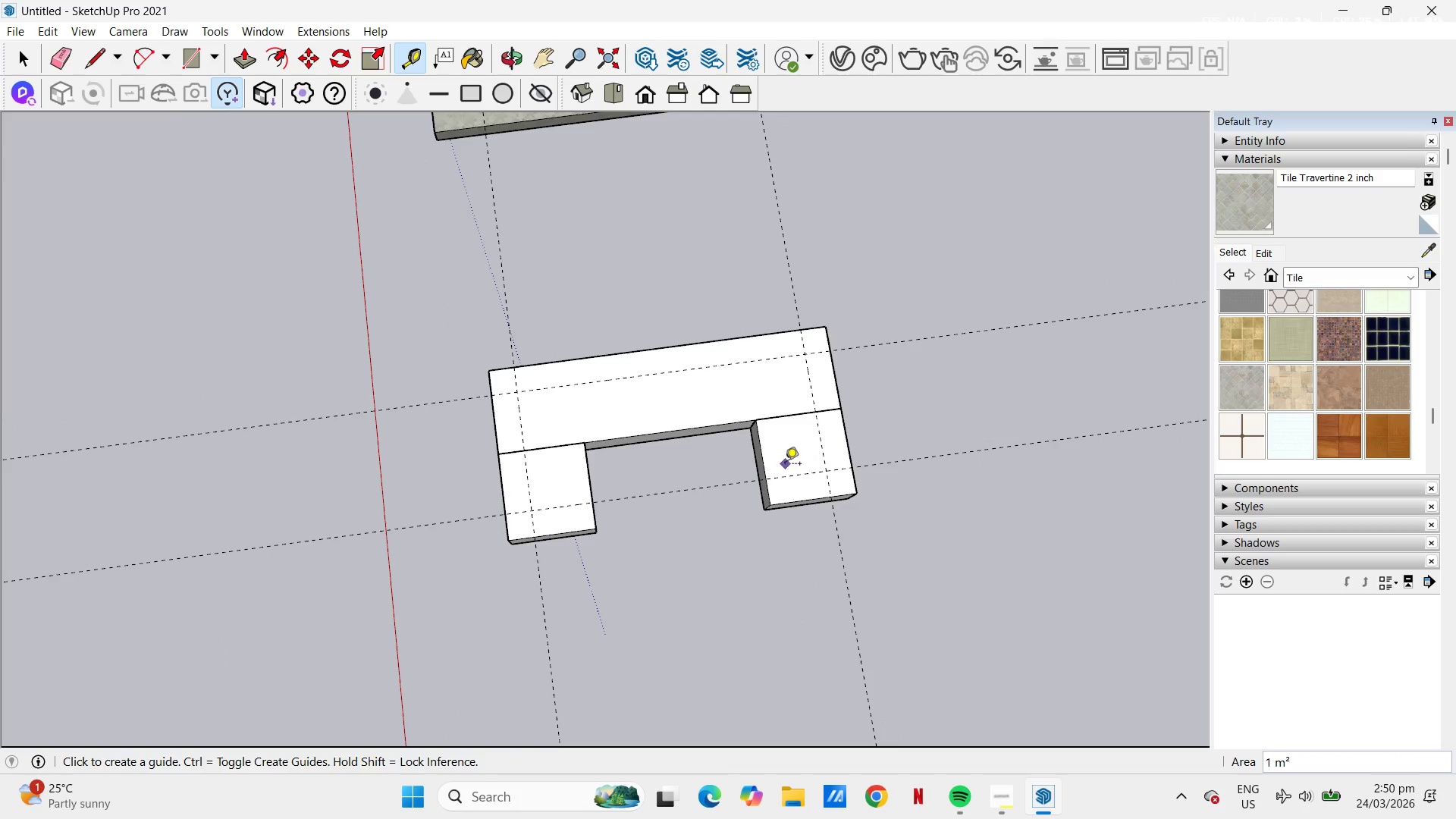 
key(Space)
 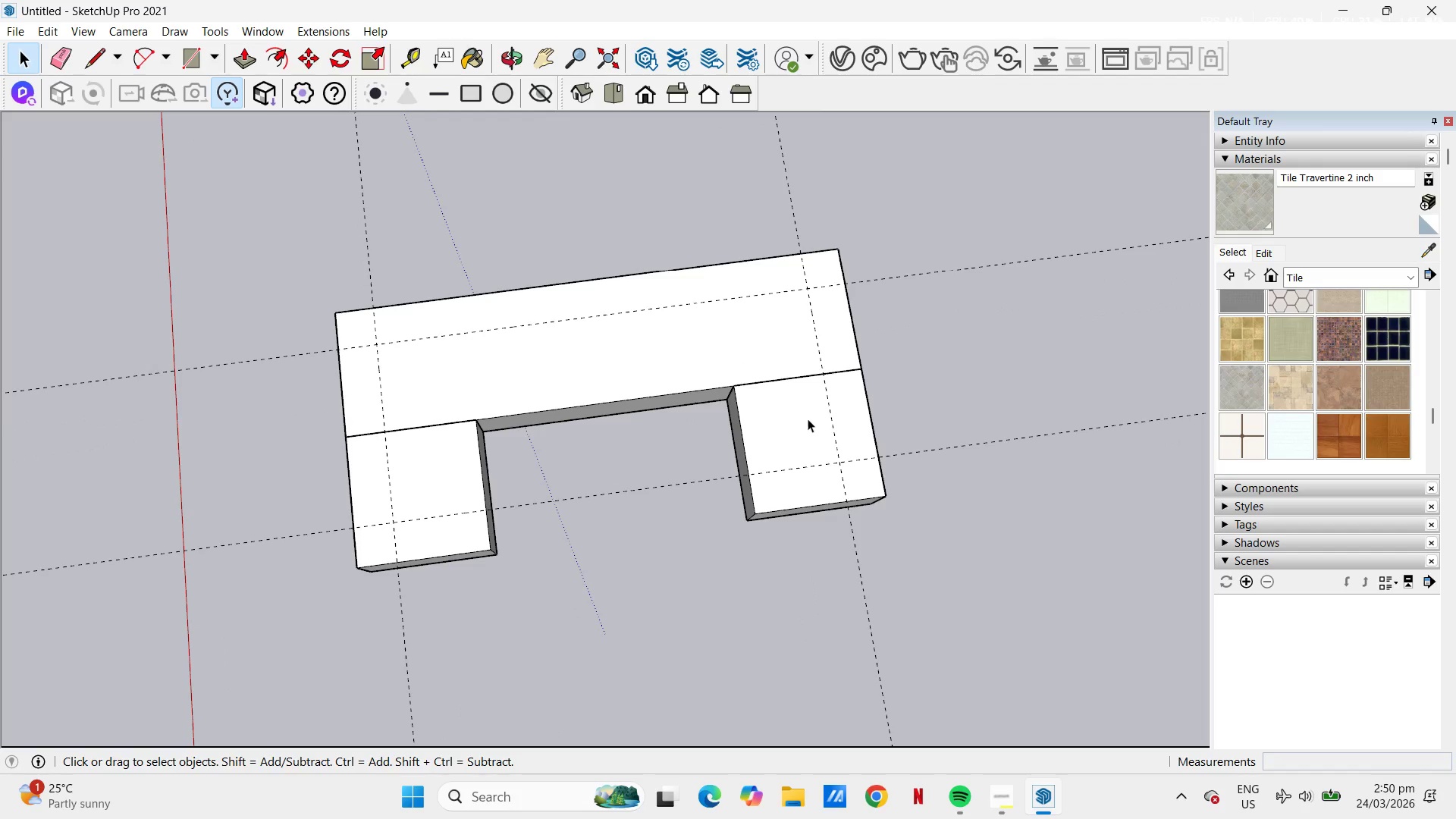 
scroll: coordinate [800, 488], scroll_direction: up, amount: 4.0
 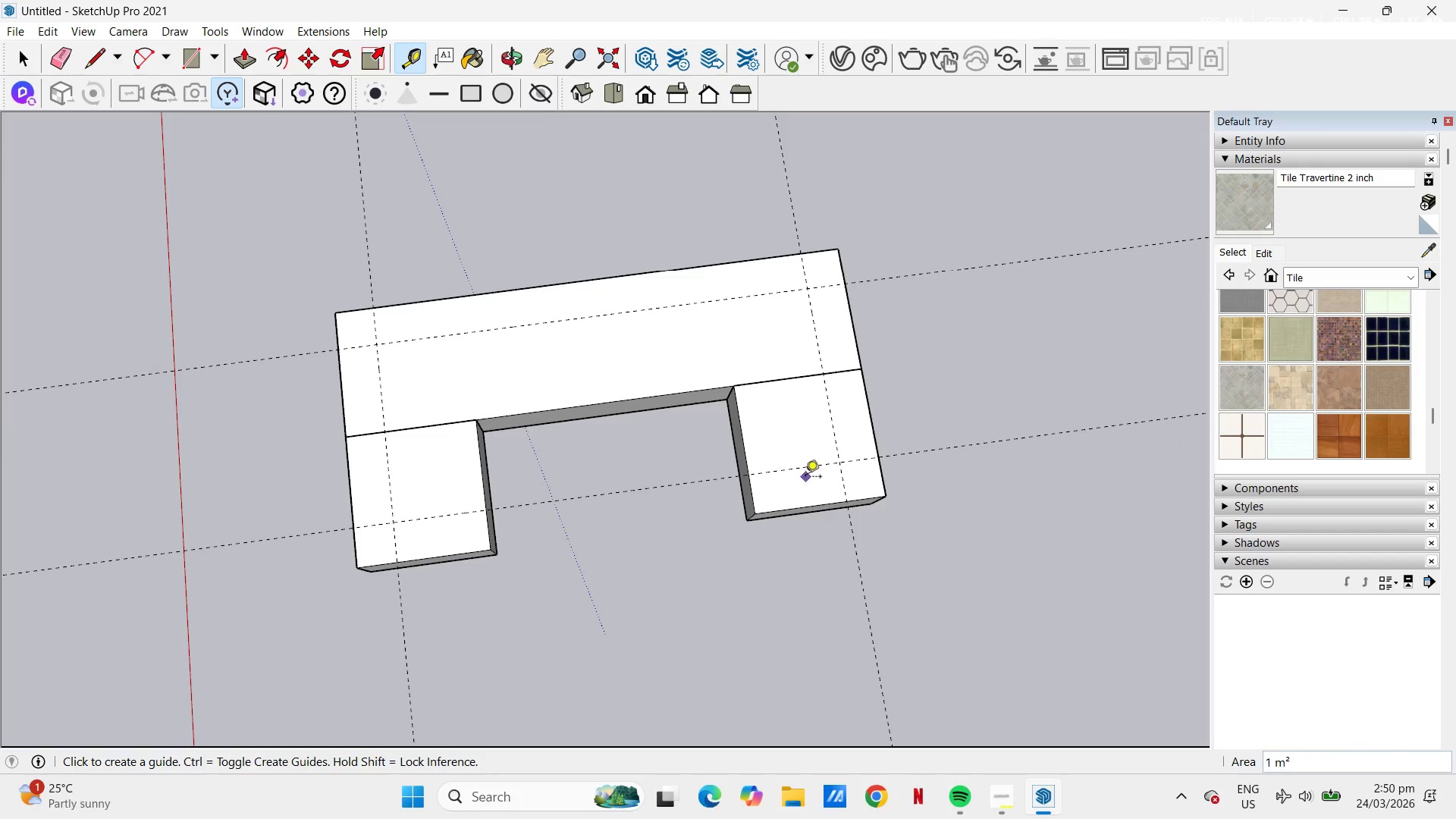 
left_click([808, 419])
 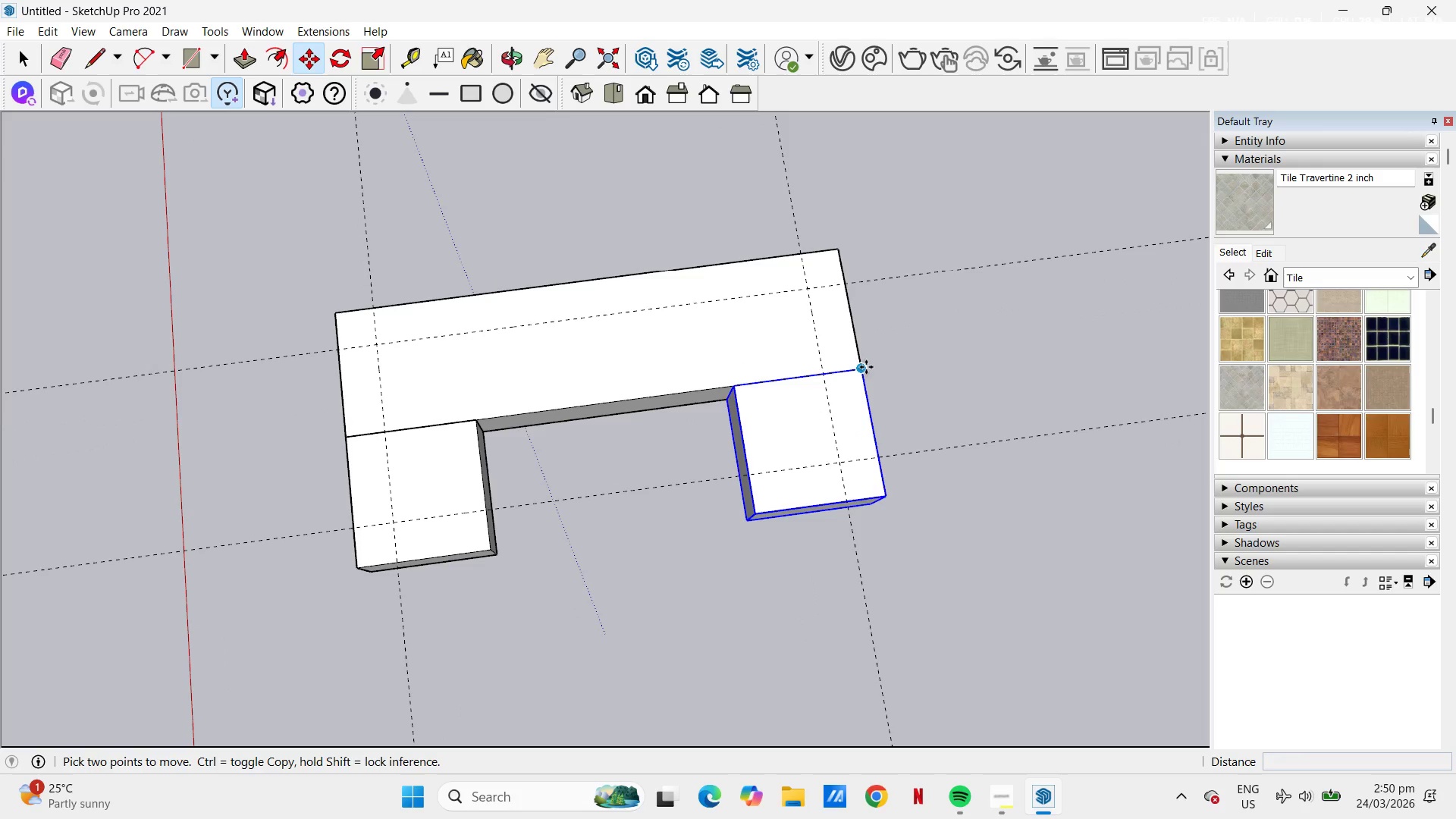 
left_click([862, 369])
 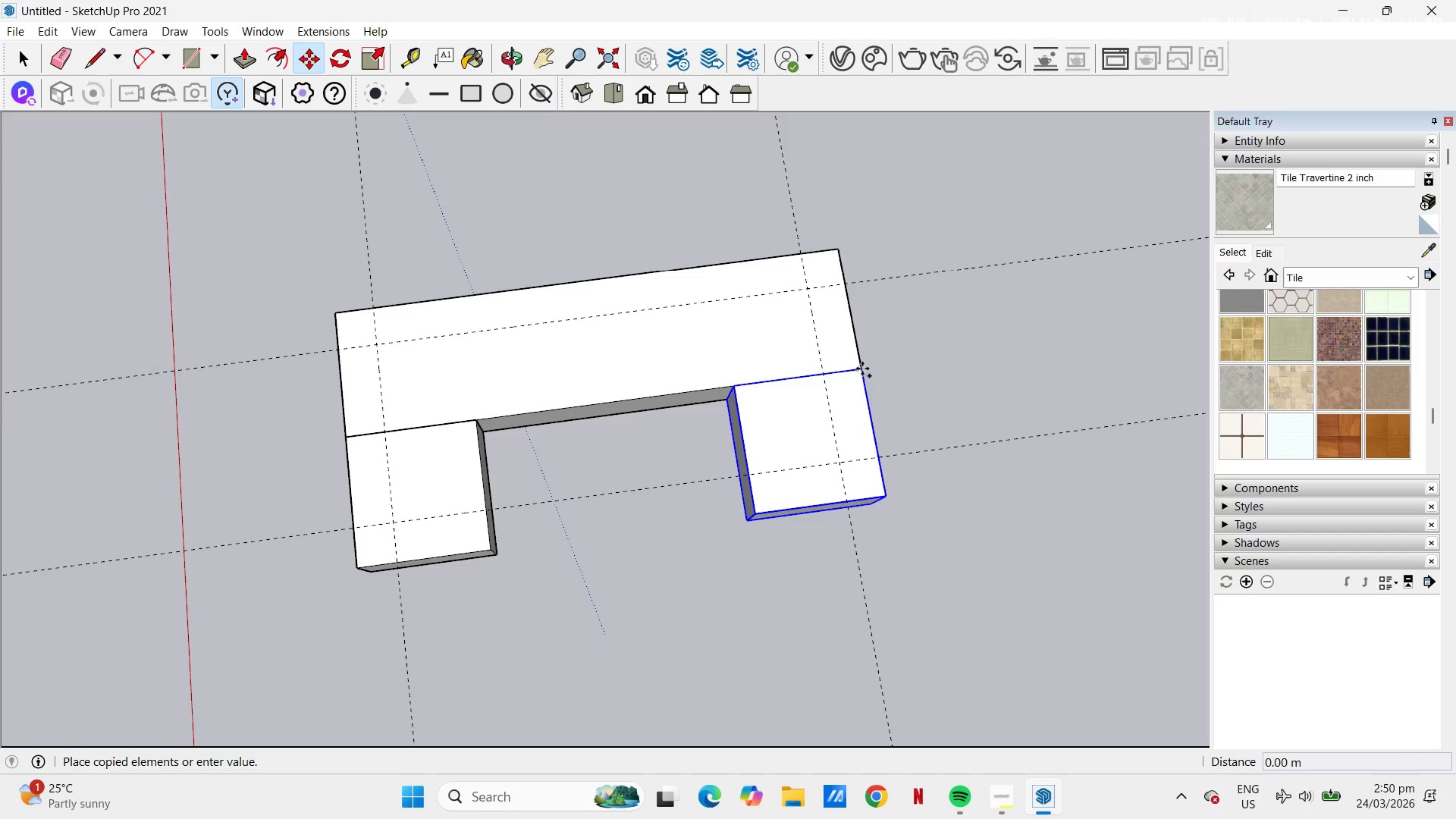 
key(Control+ControlLeft)
 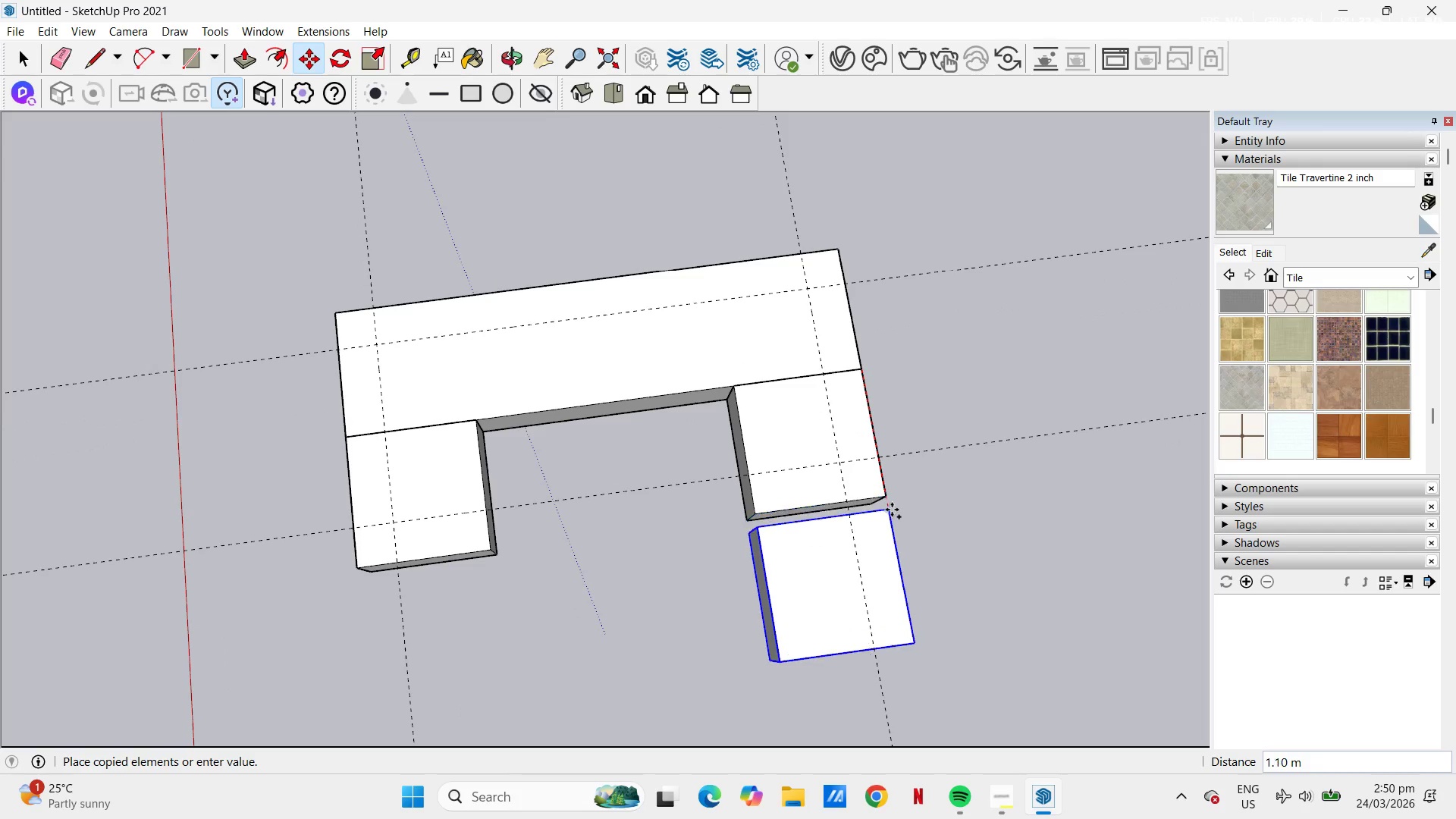 
left_click([889, 493])
 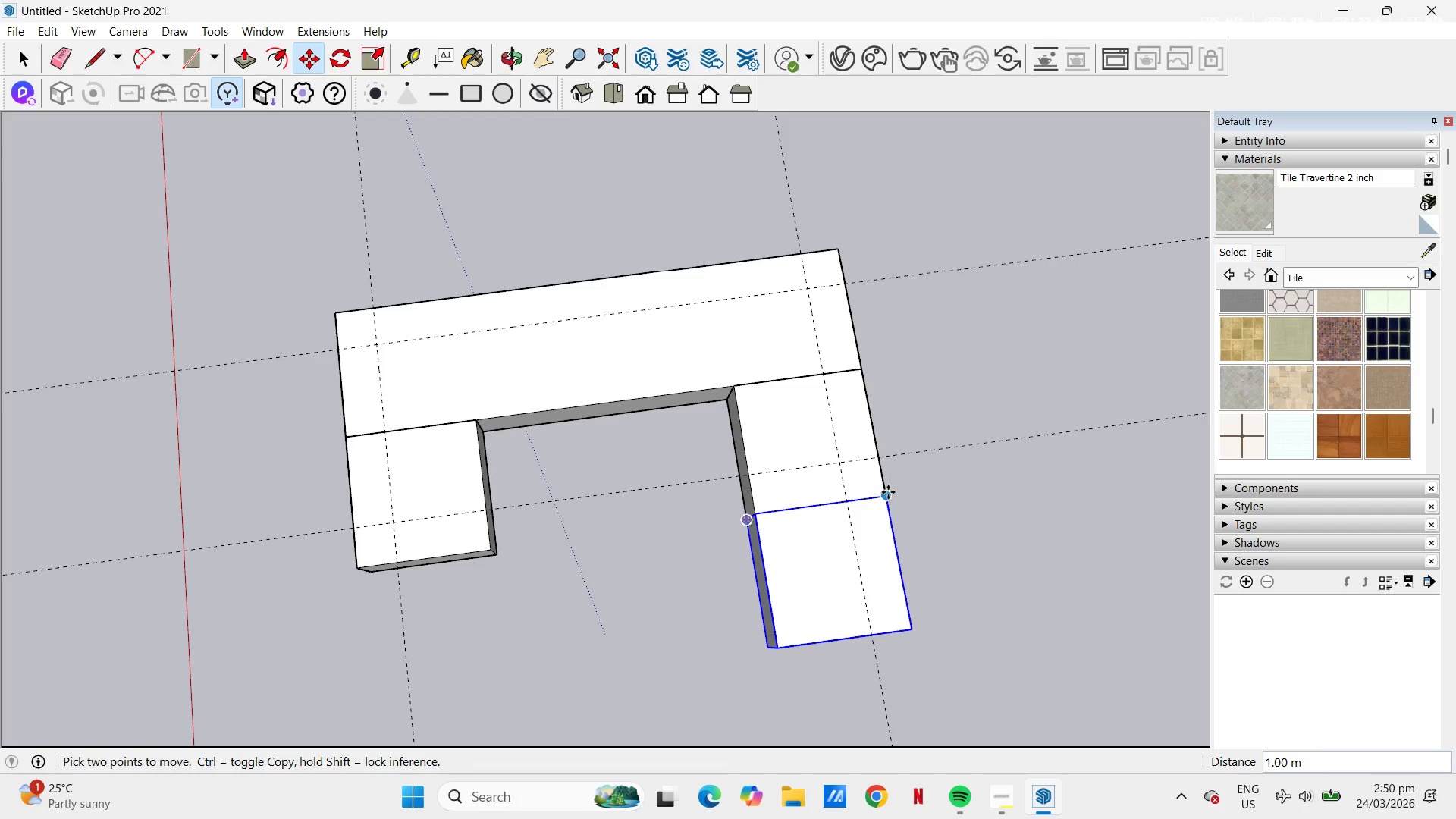 
key(Space)
 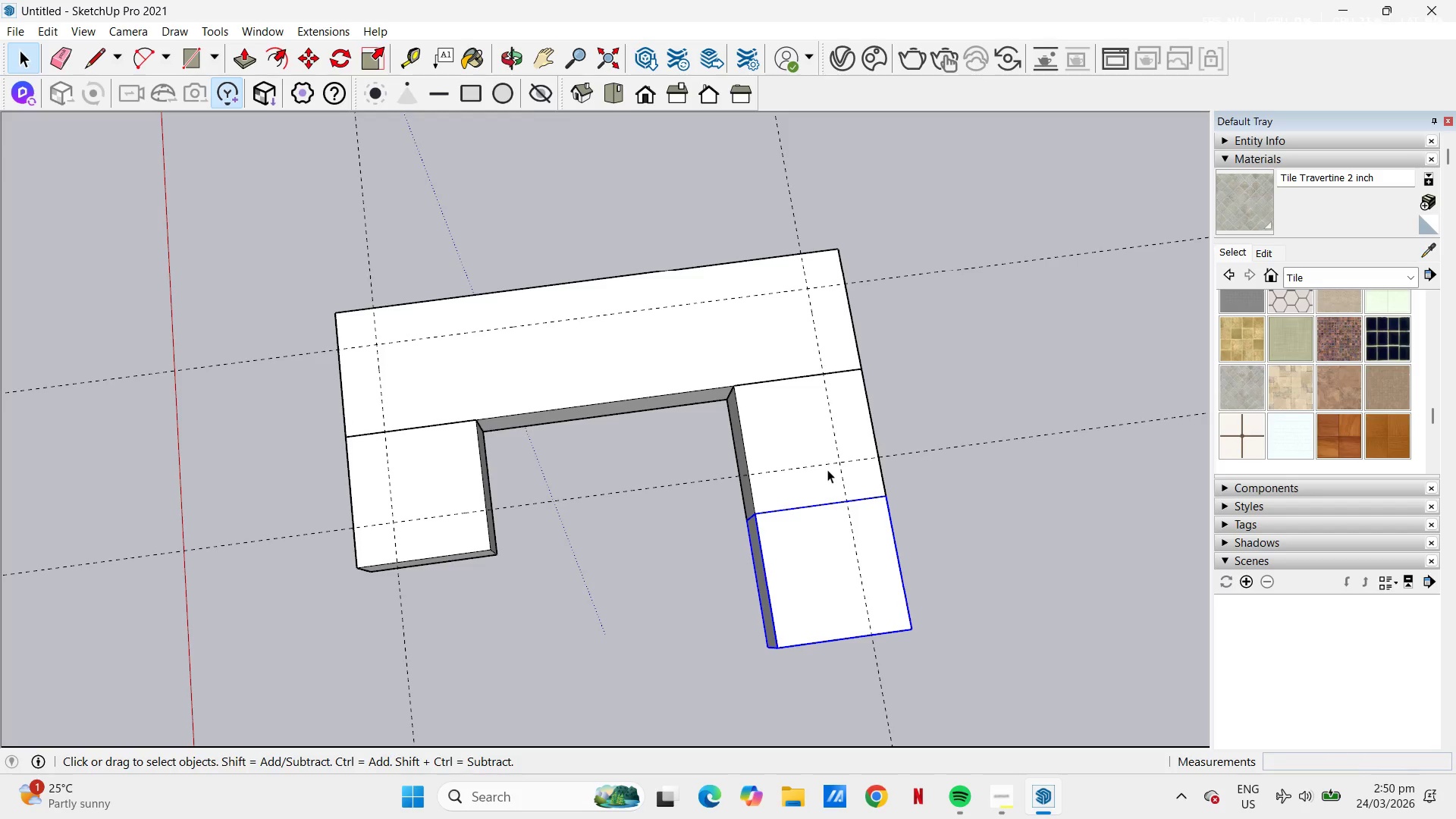 
wait(16.08)
 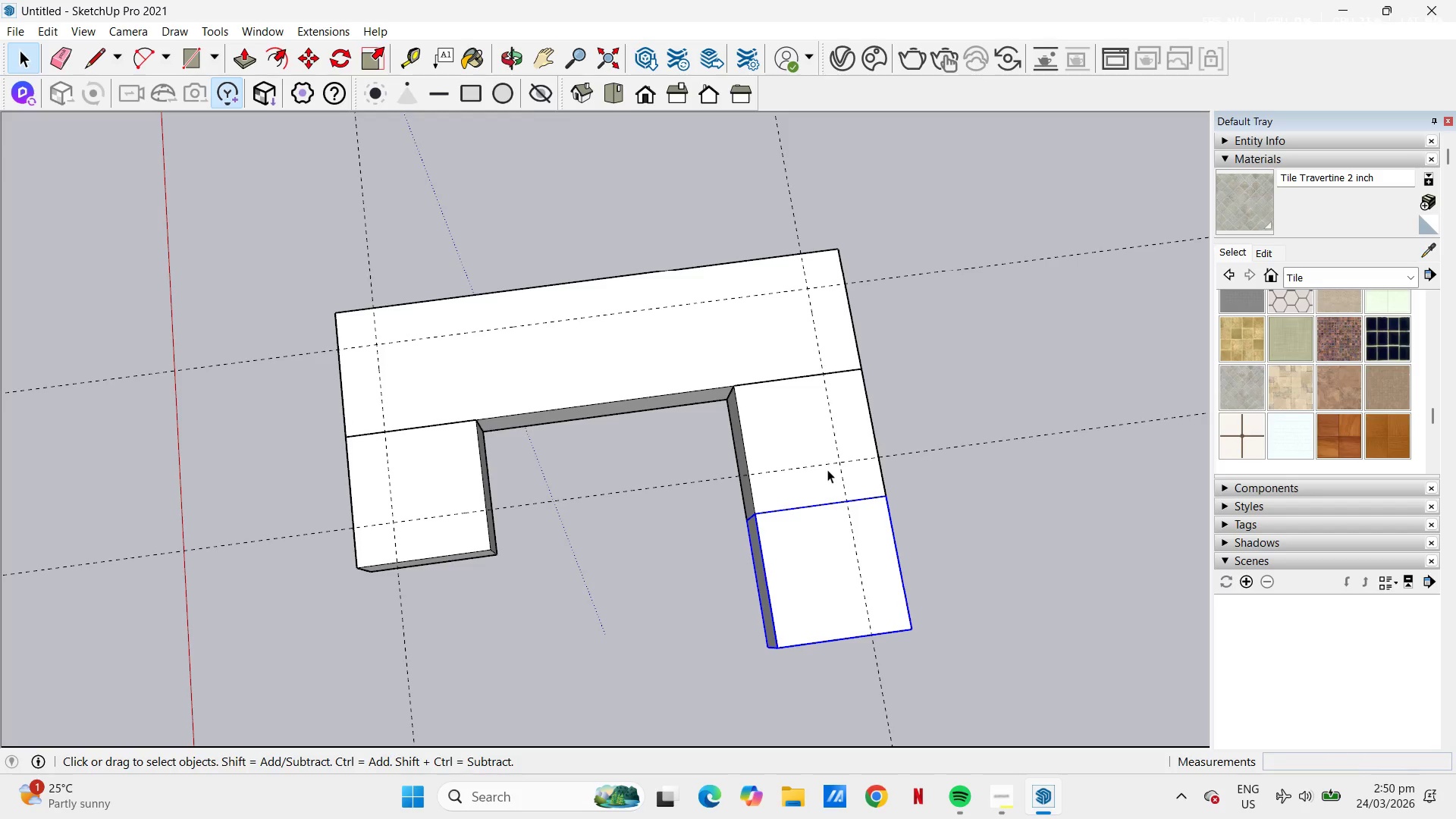 
scroll: coordinate [797, 563], scroll_direction: up, amount: 4.0
 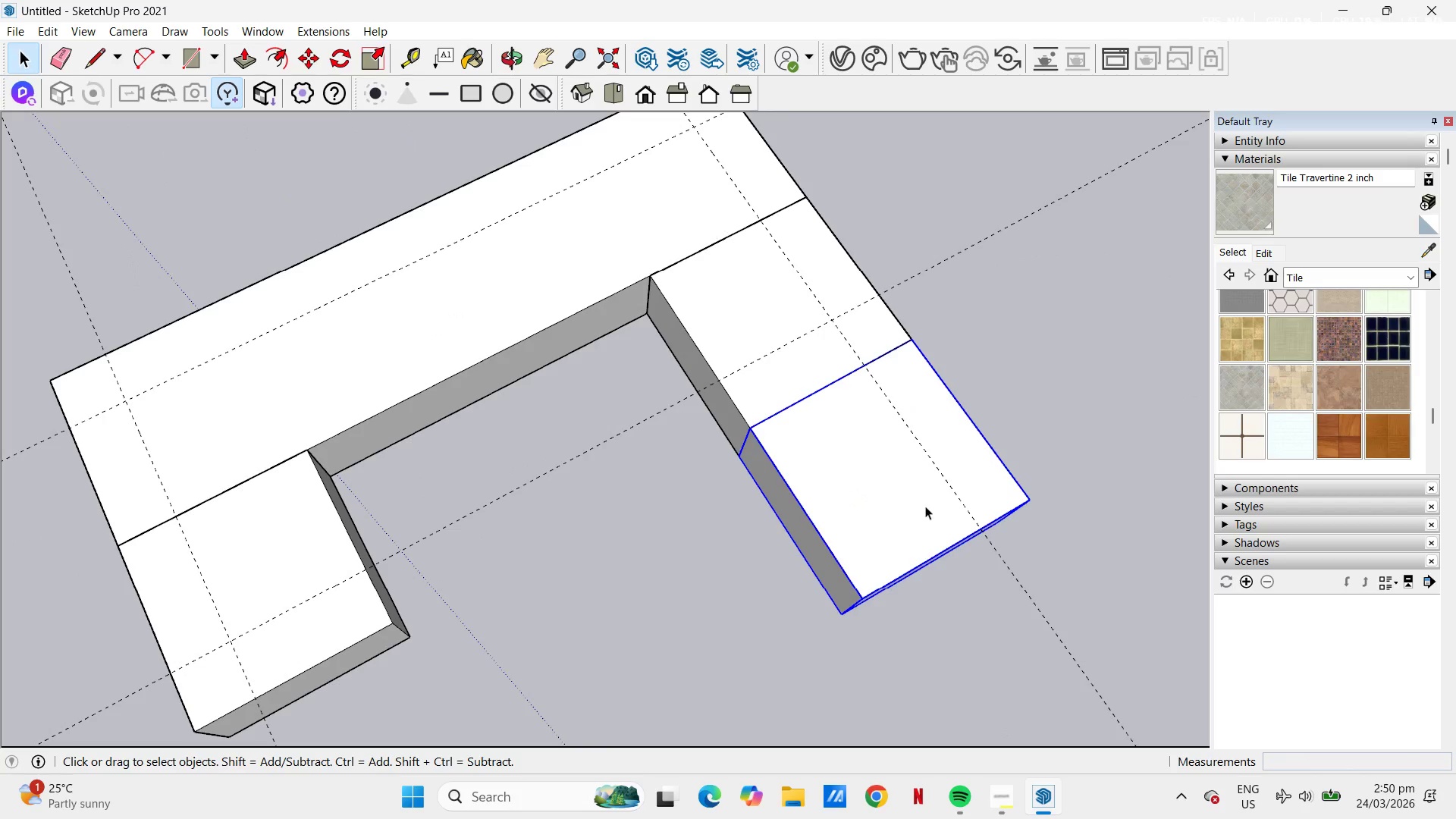 
left_click([926, 505])
 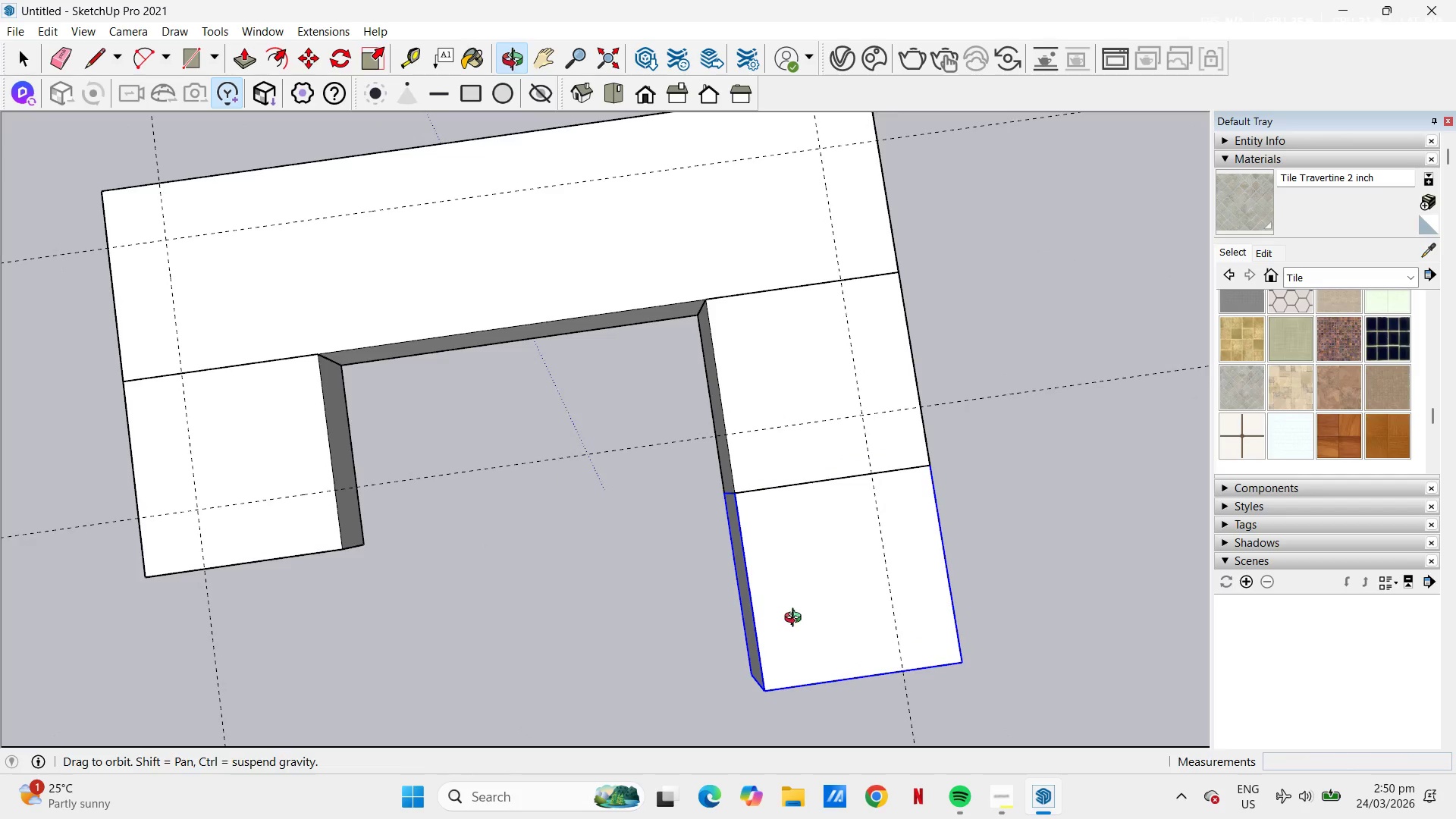 
left_click([841, 601])
 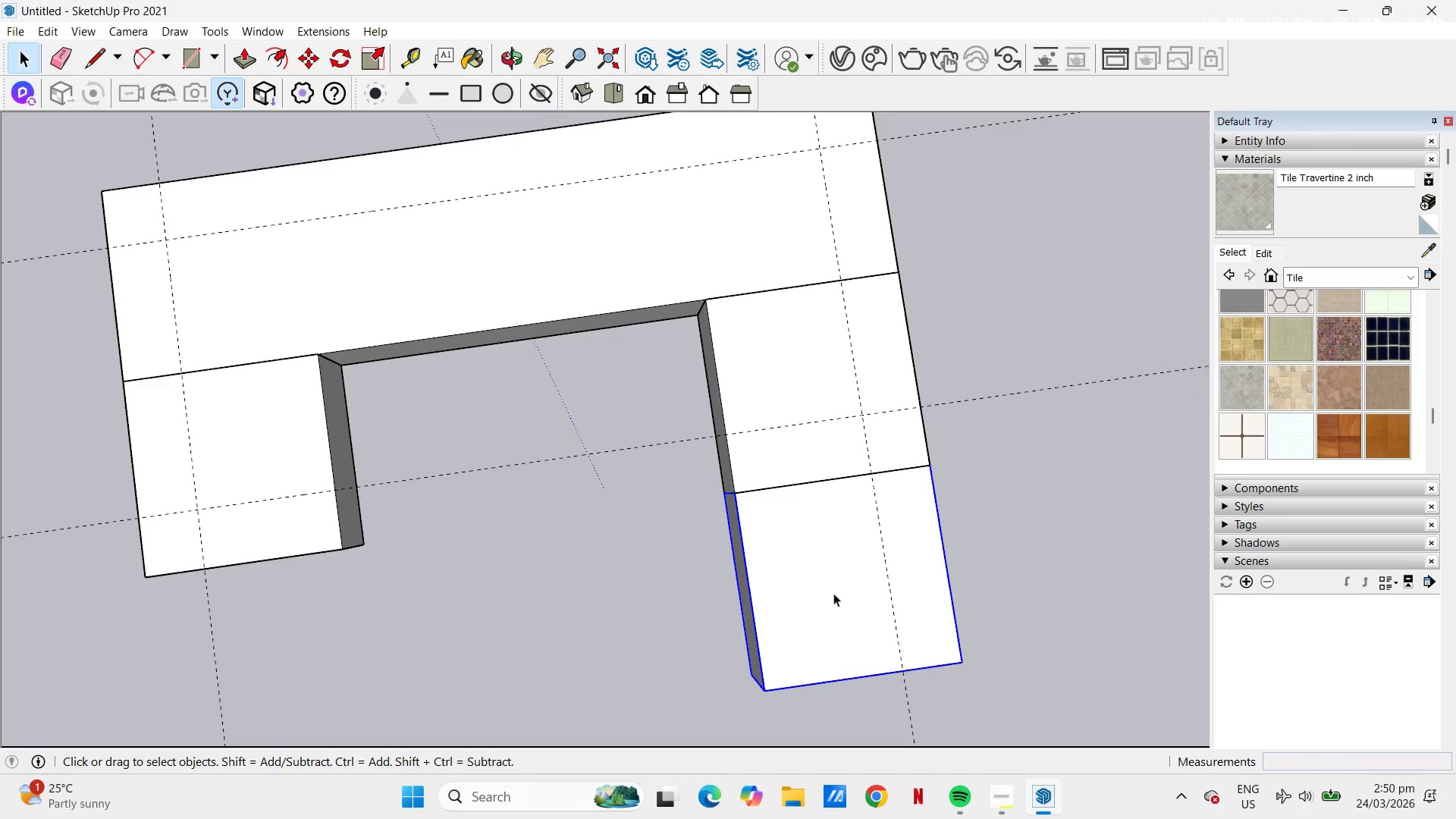 
scroll: coordinate [767, 515], scroll_direction: down, amount: 6.0
 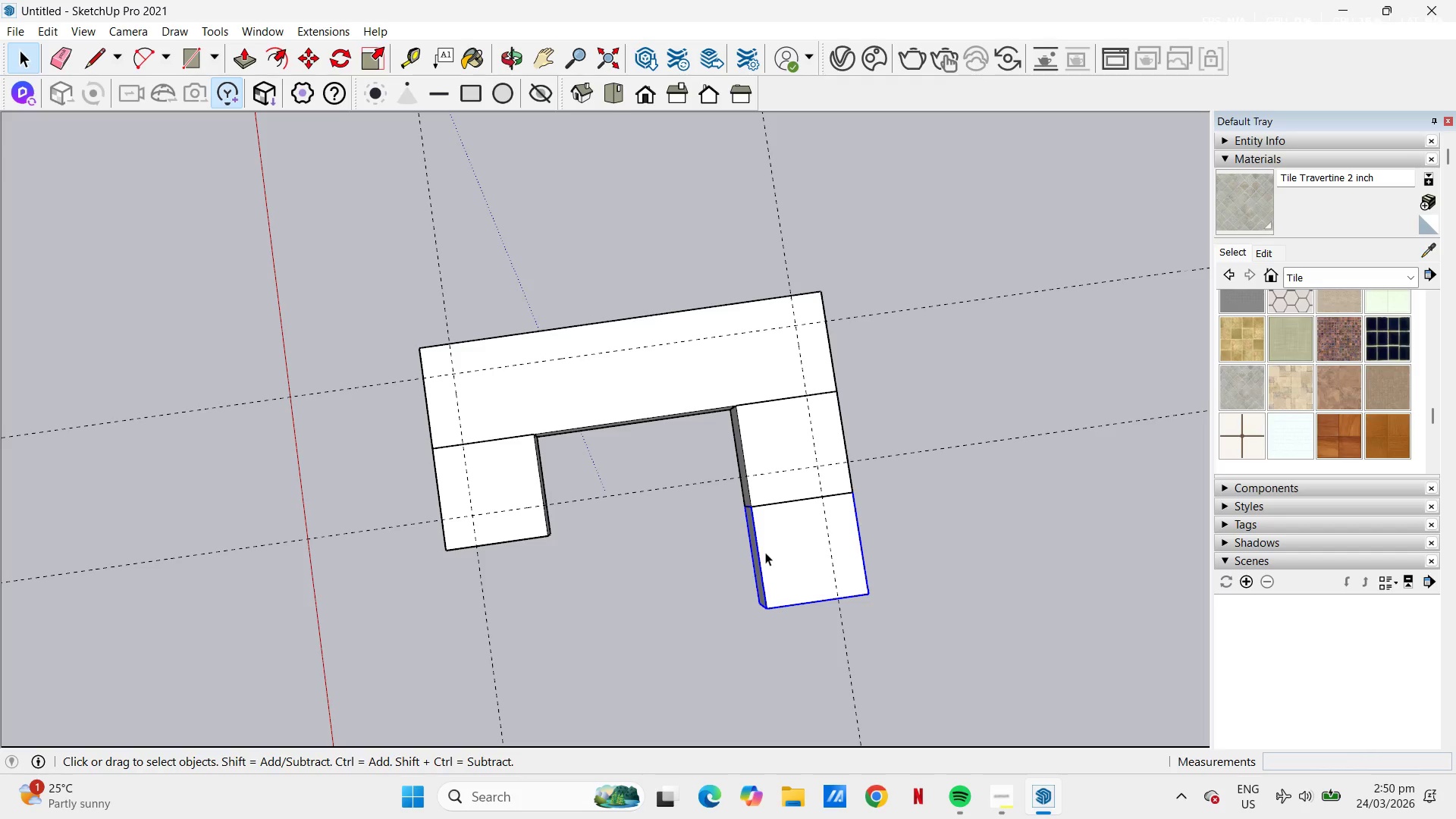 
wait(16.11)
 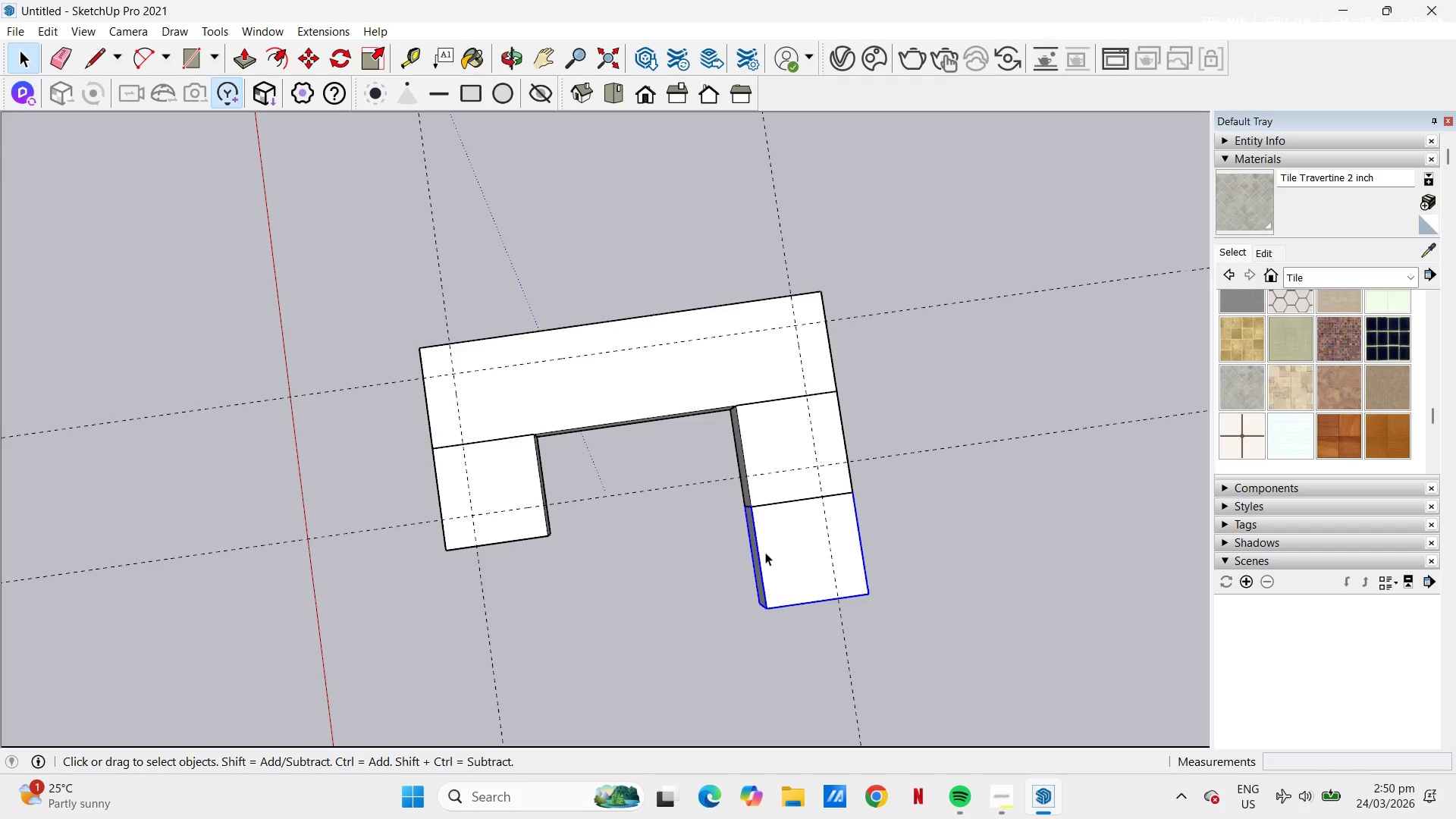 
scroll: coordinate [800, 571], scroll_direction: up, amount: 4.0
 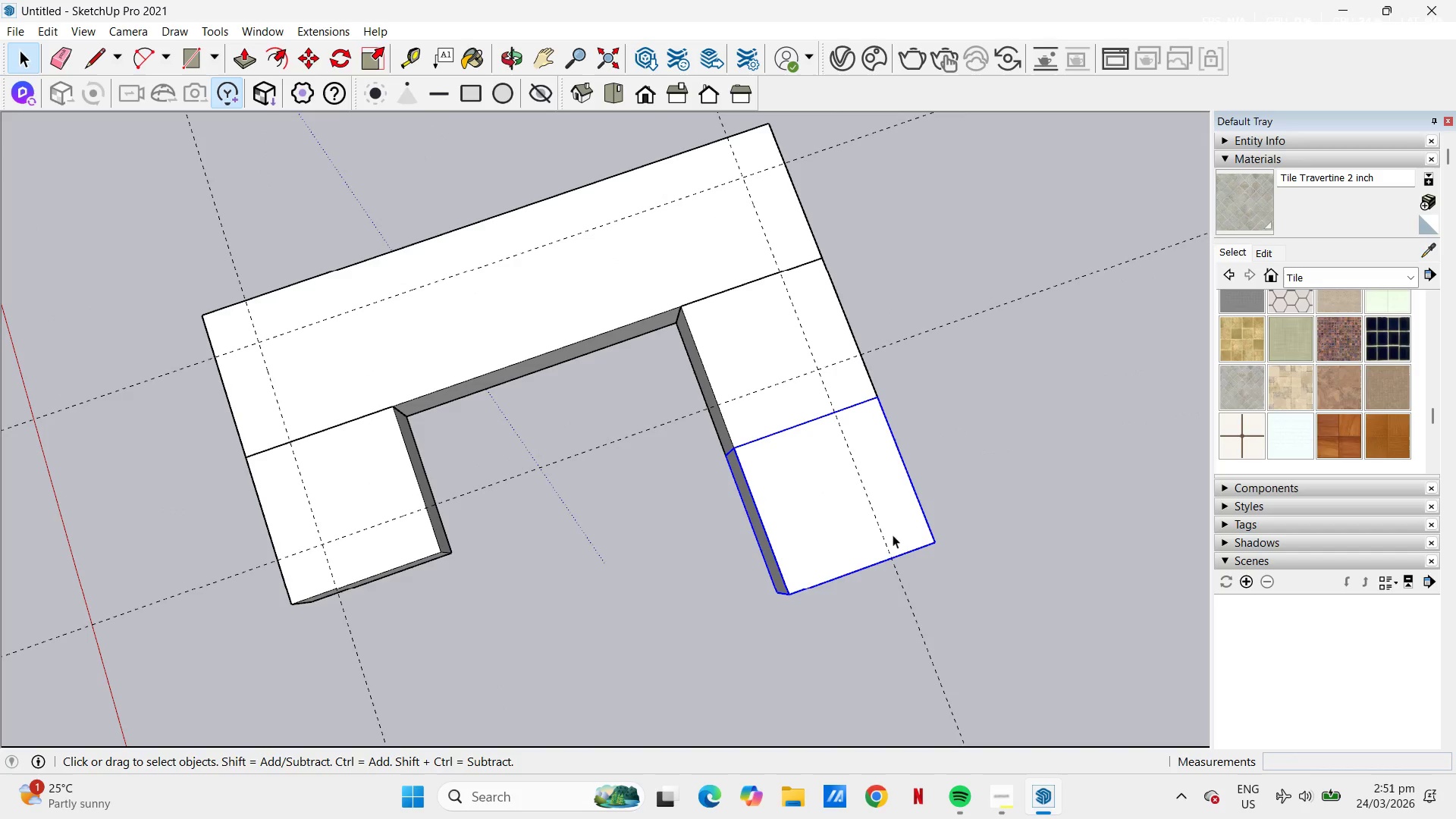 
scroll: coordinate [774, 511], scroll_direction: down, amount: 6.0
 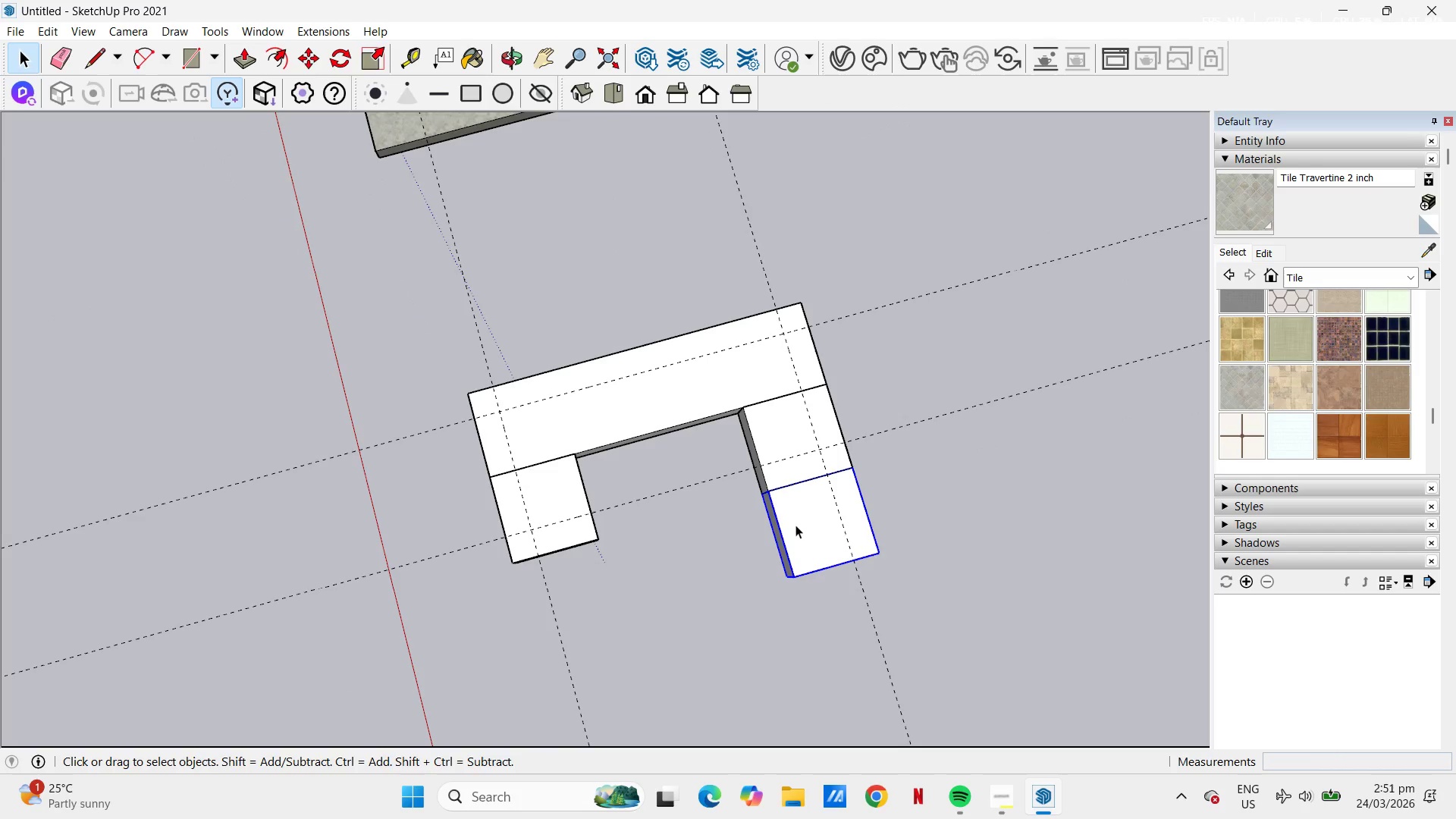 
key(N)
 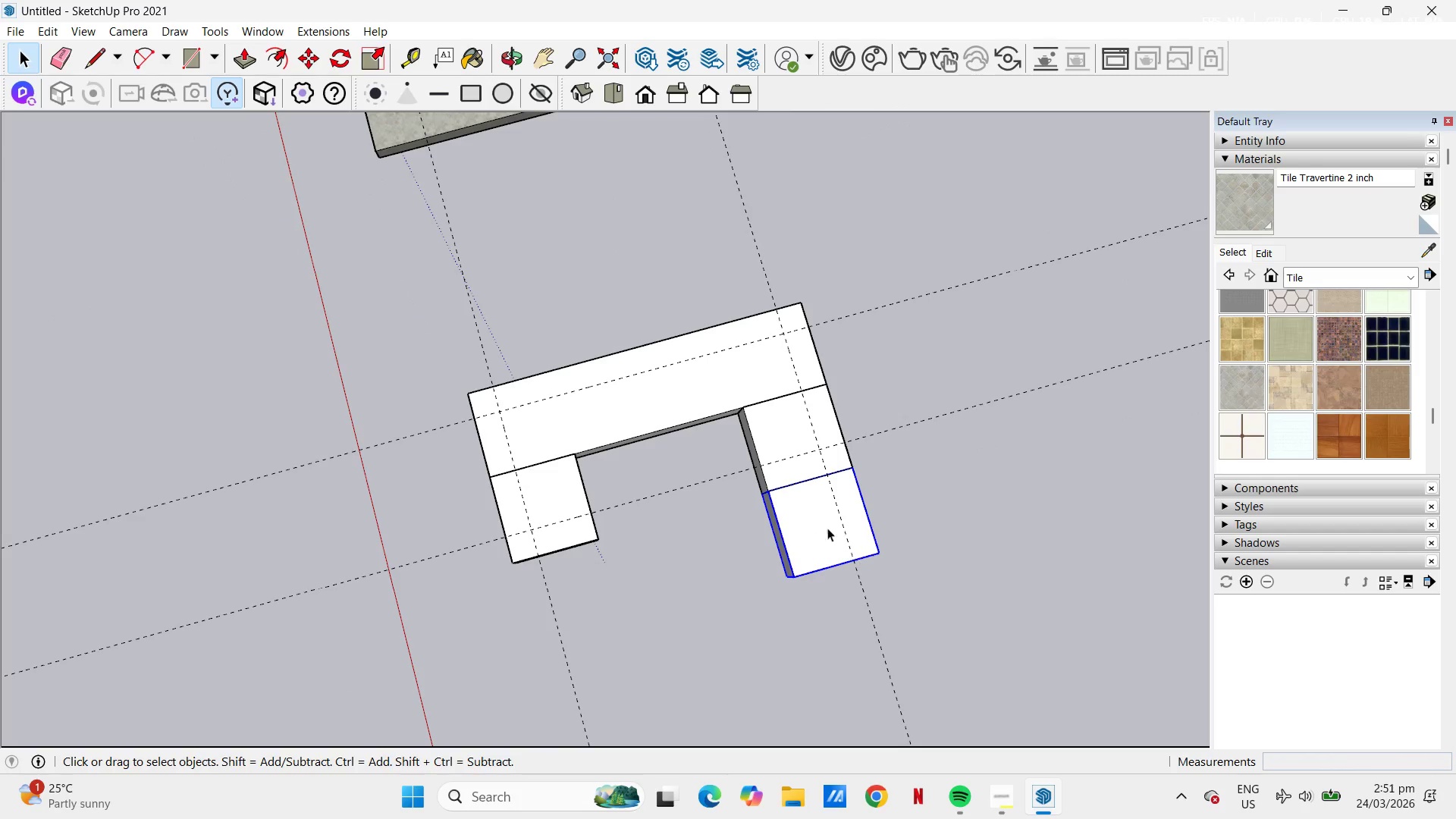 
double_click([835, 526])
 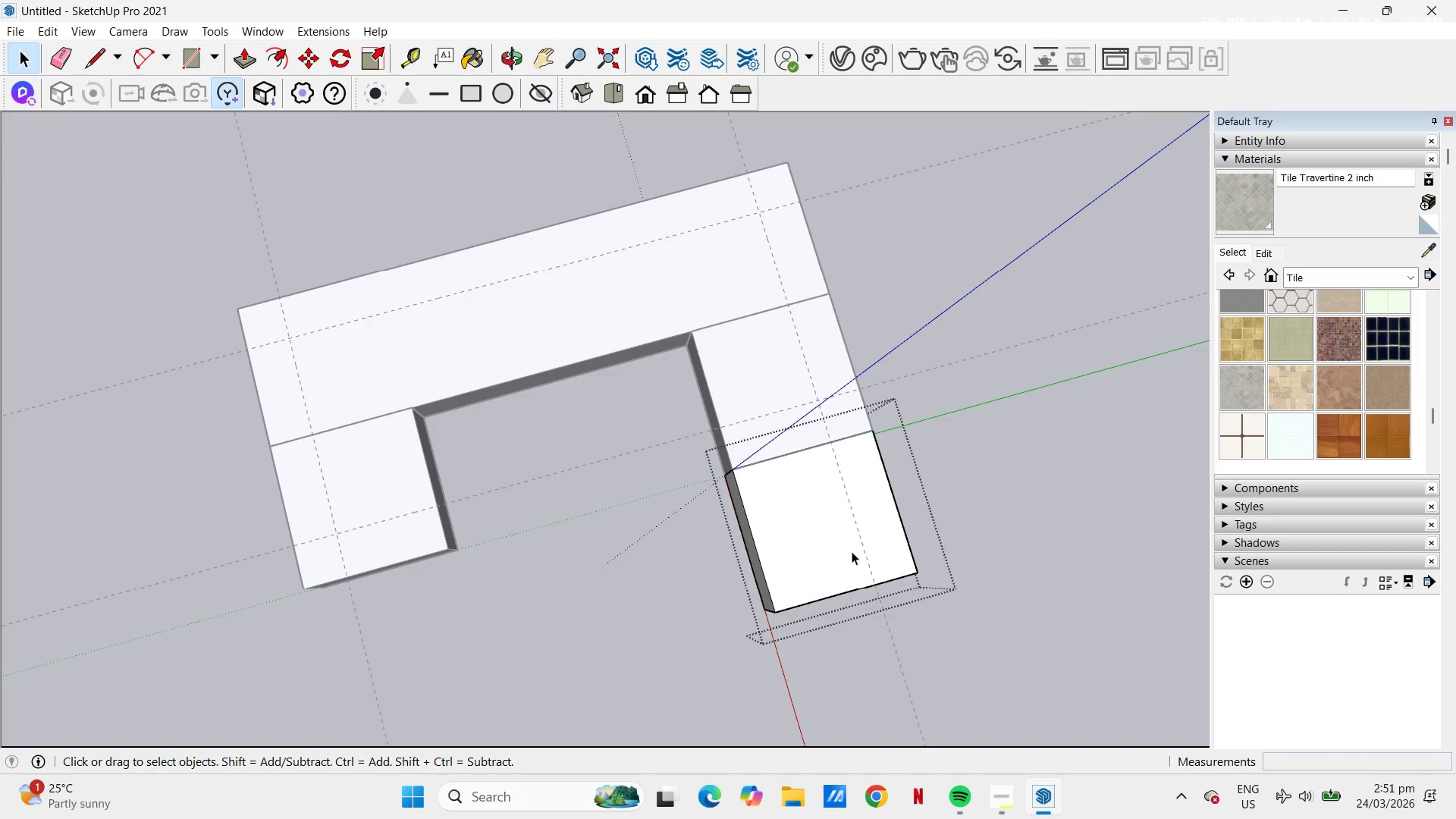 
scroll: coordinate [822, 524], scroll_direction: up, amount: 5.0
 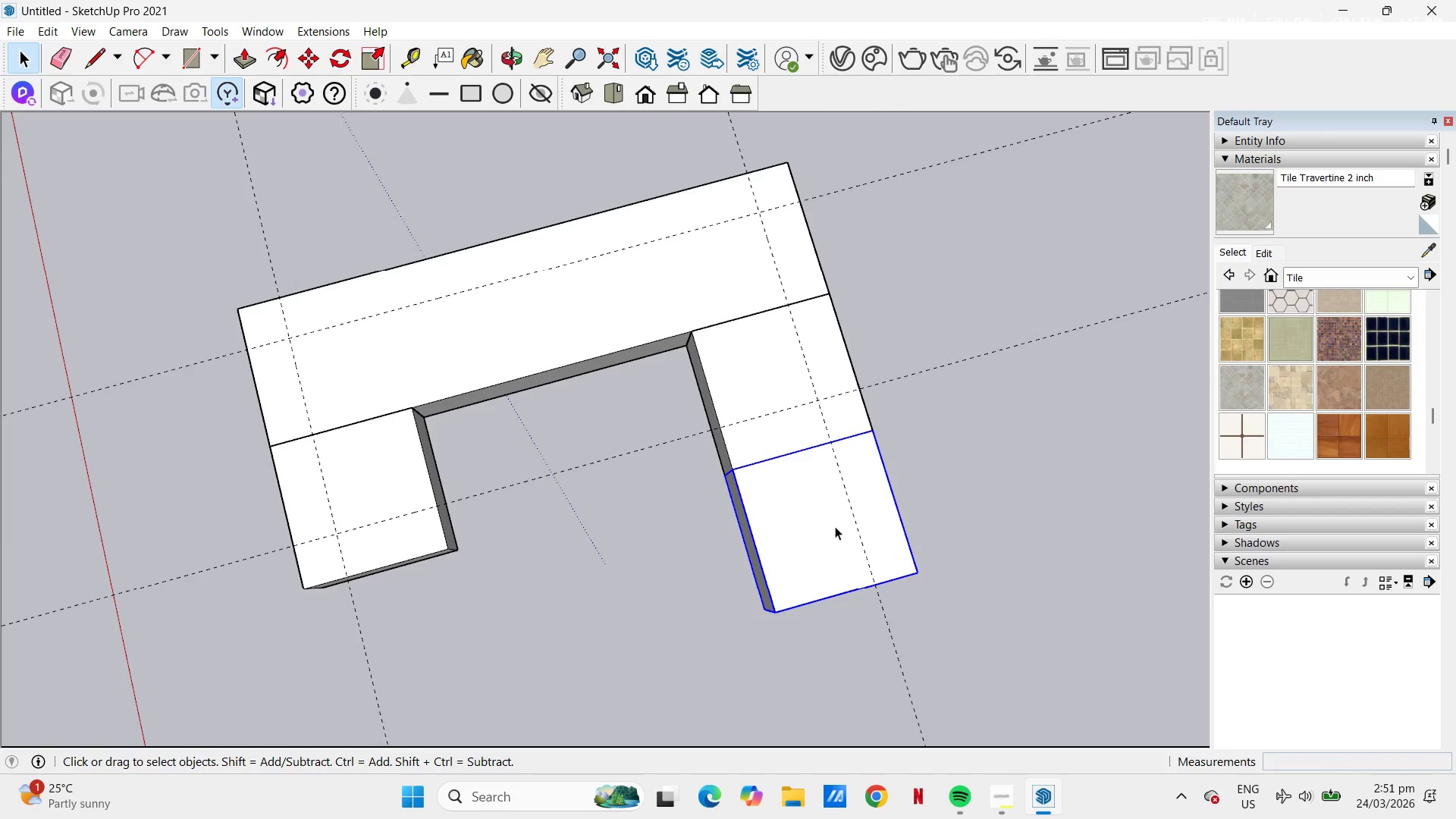 
key(T)
 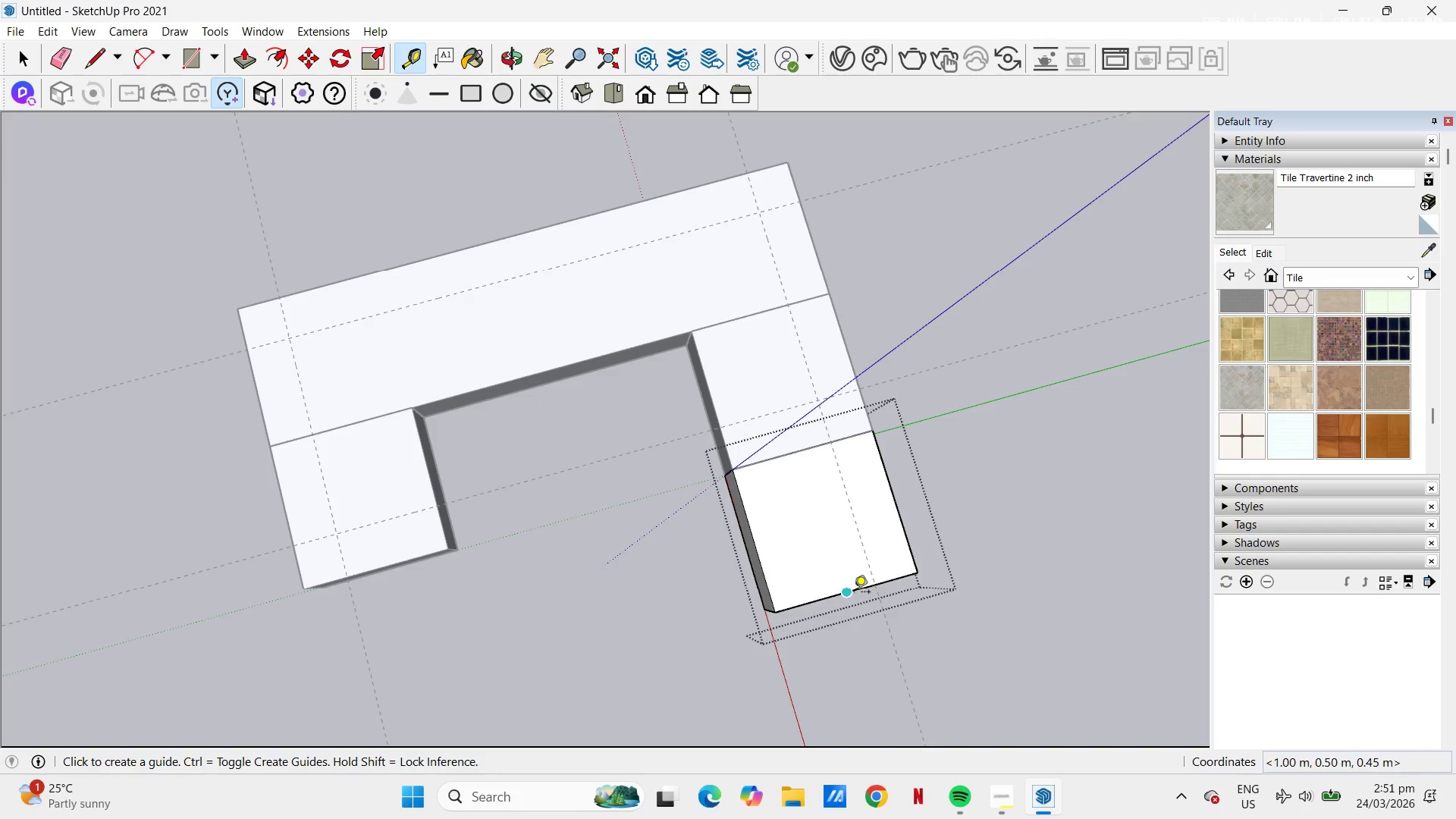 
left_click([852, 593])
 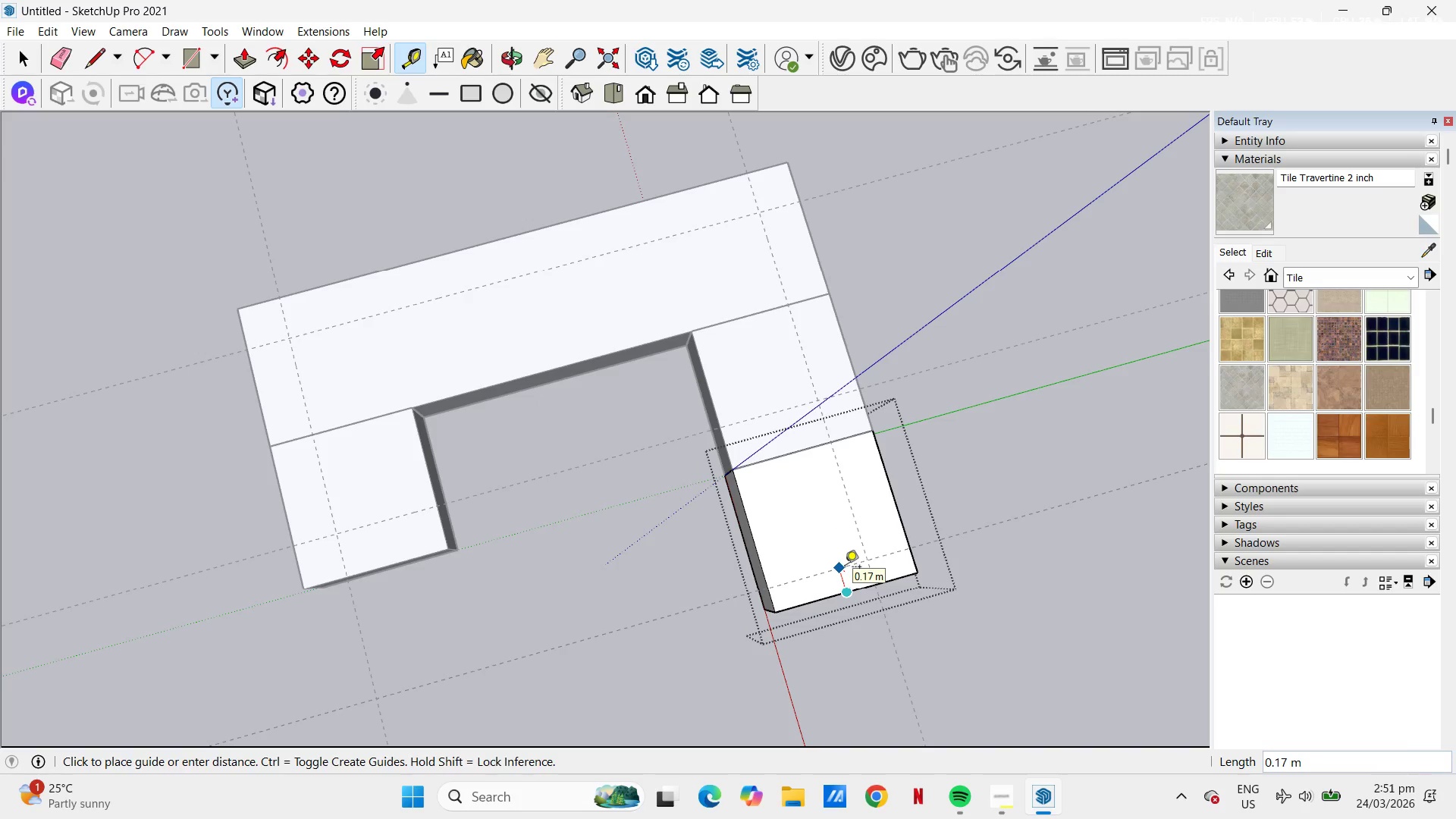 
key(NumpadDecimal)
 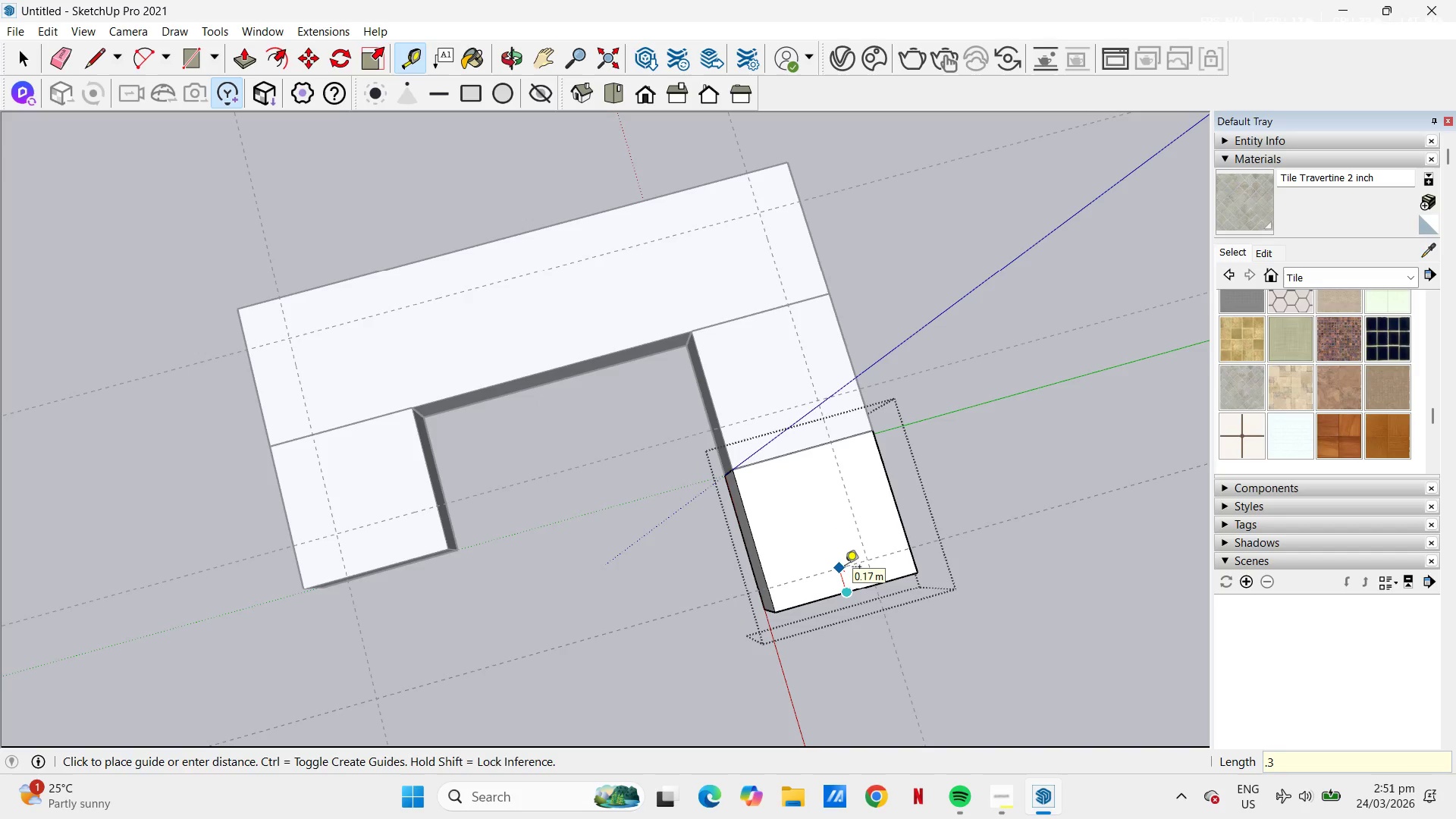 
key(Numpad3)
 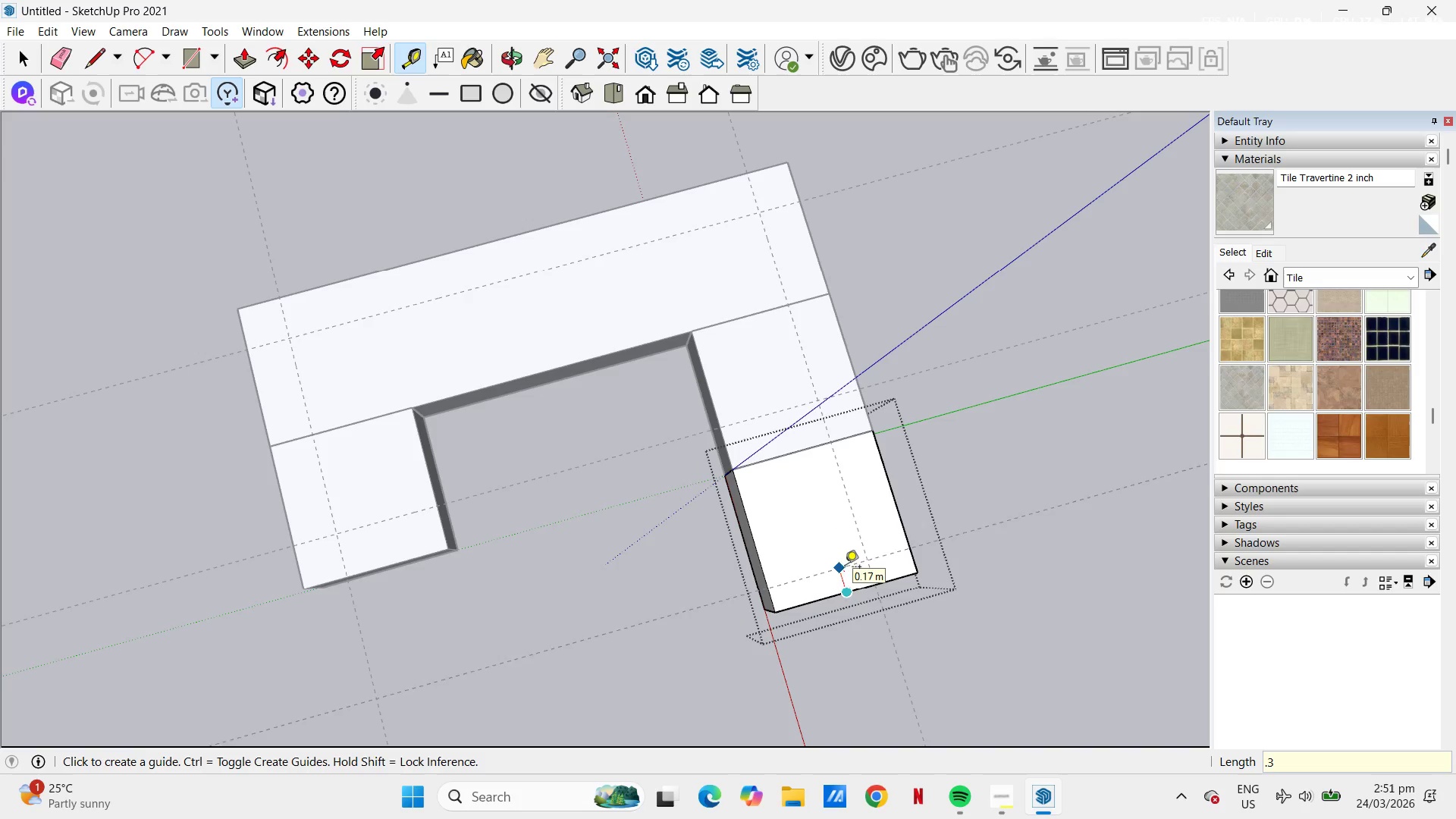 
key(NumpadEnter)
 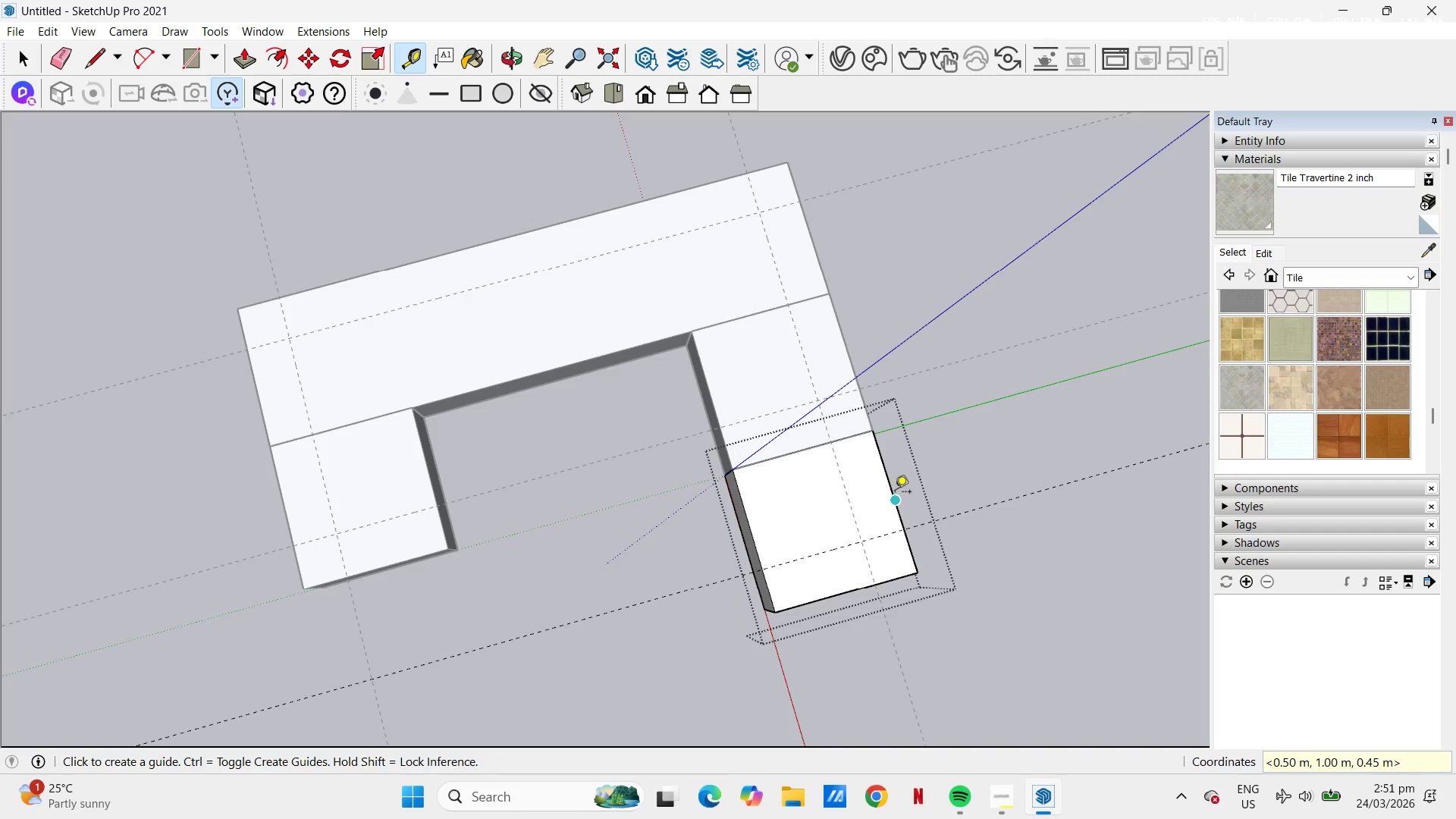 
left_click([895, 493])
 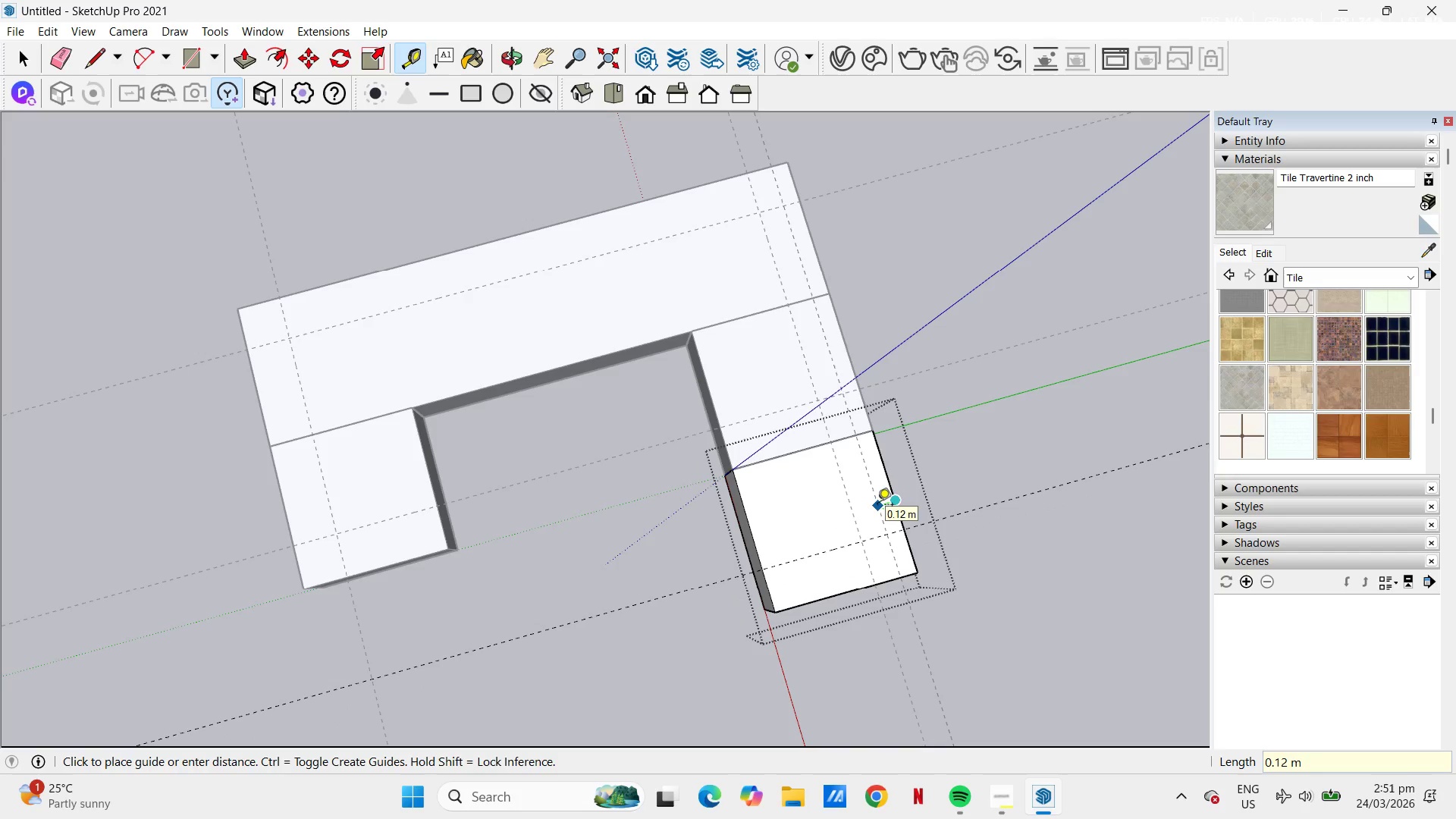 
key(NumpadDecimal)
 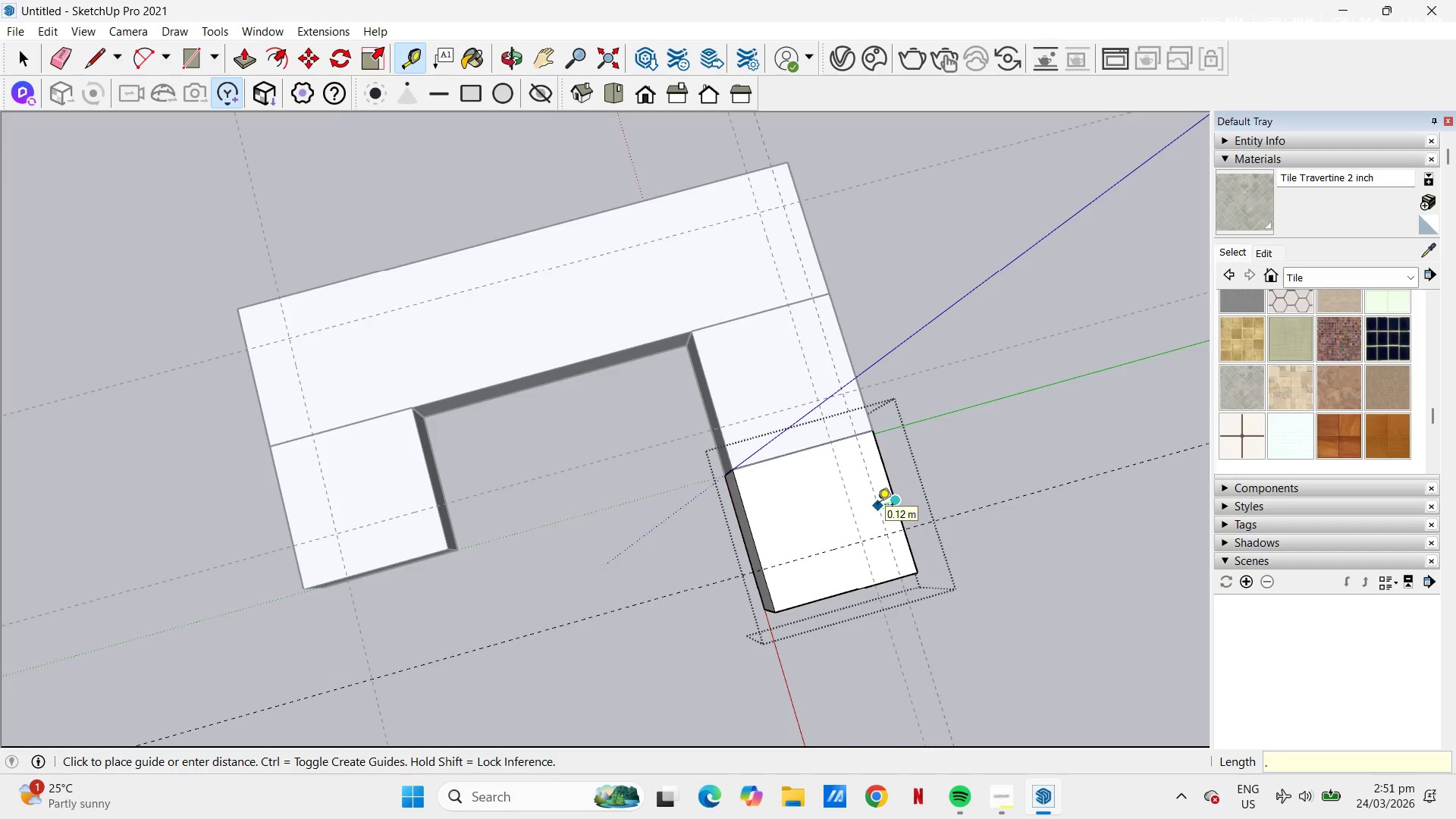 
key(Numpad3)
 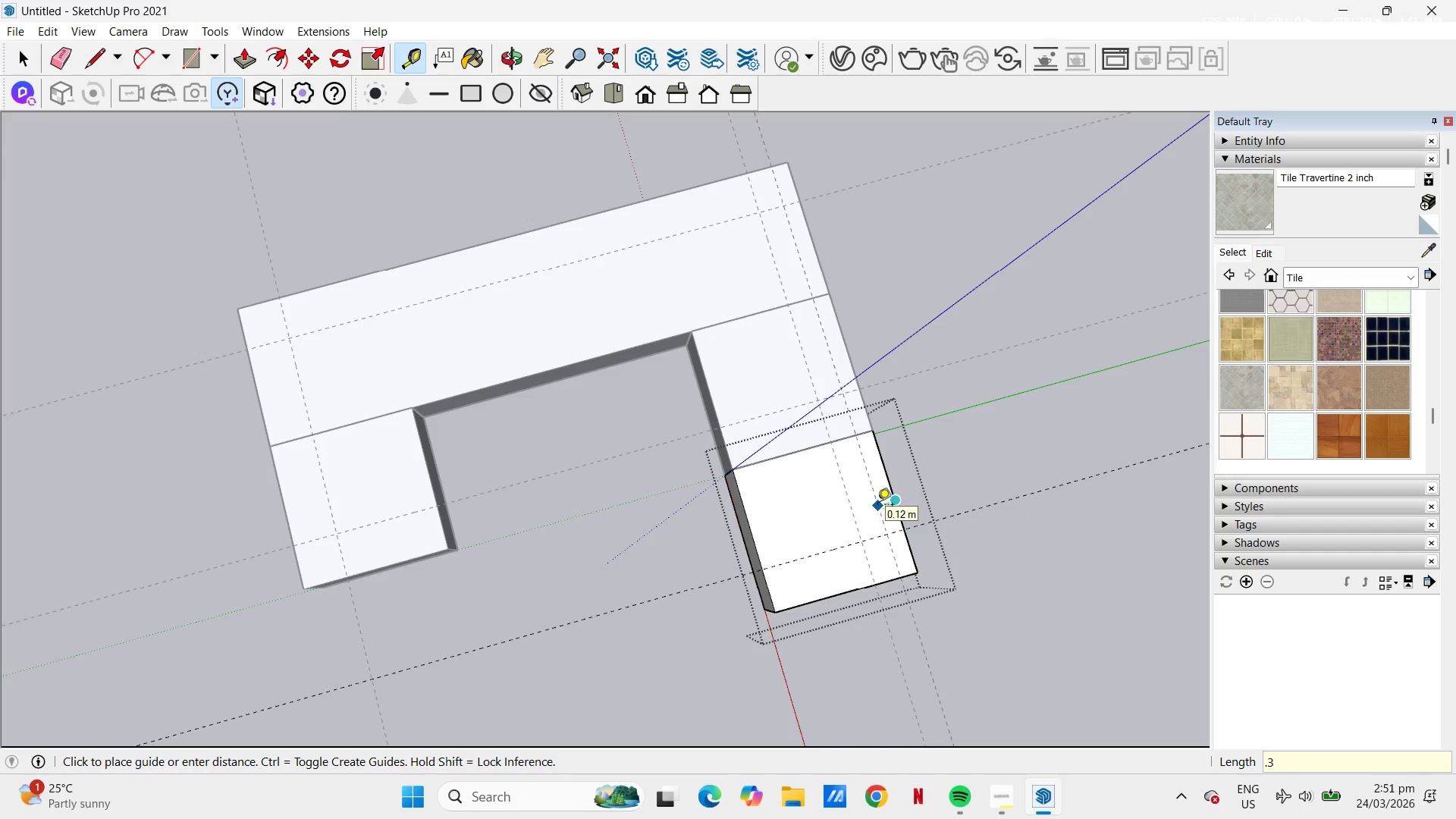 
key(NumpadEnter)
 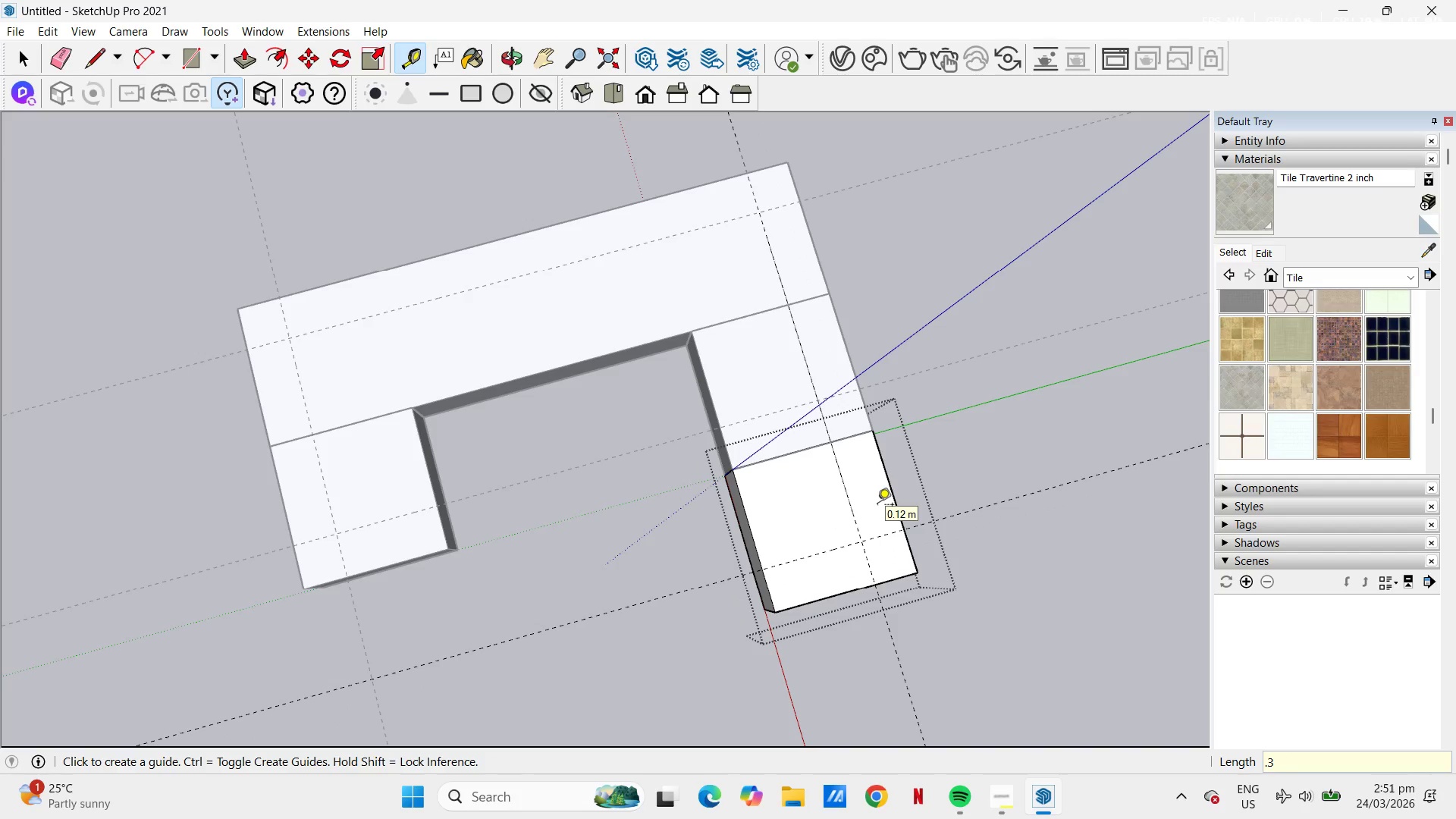 
key(Space)
 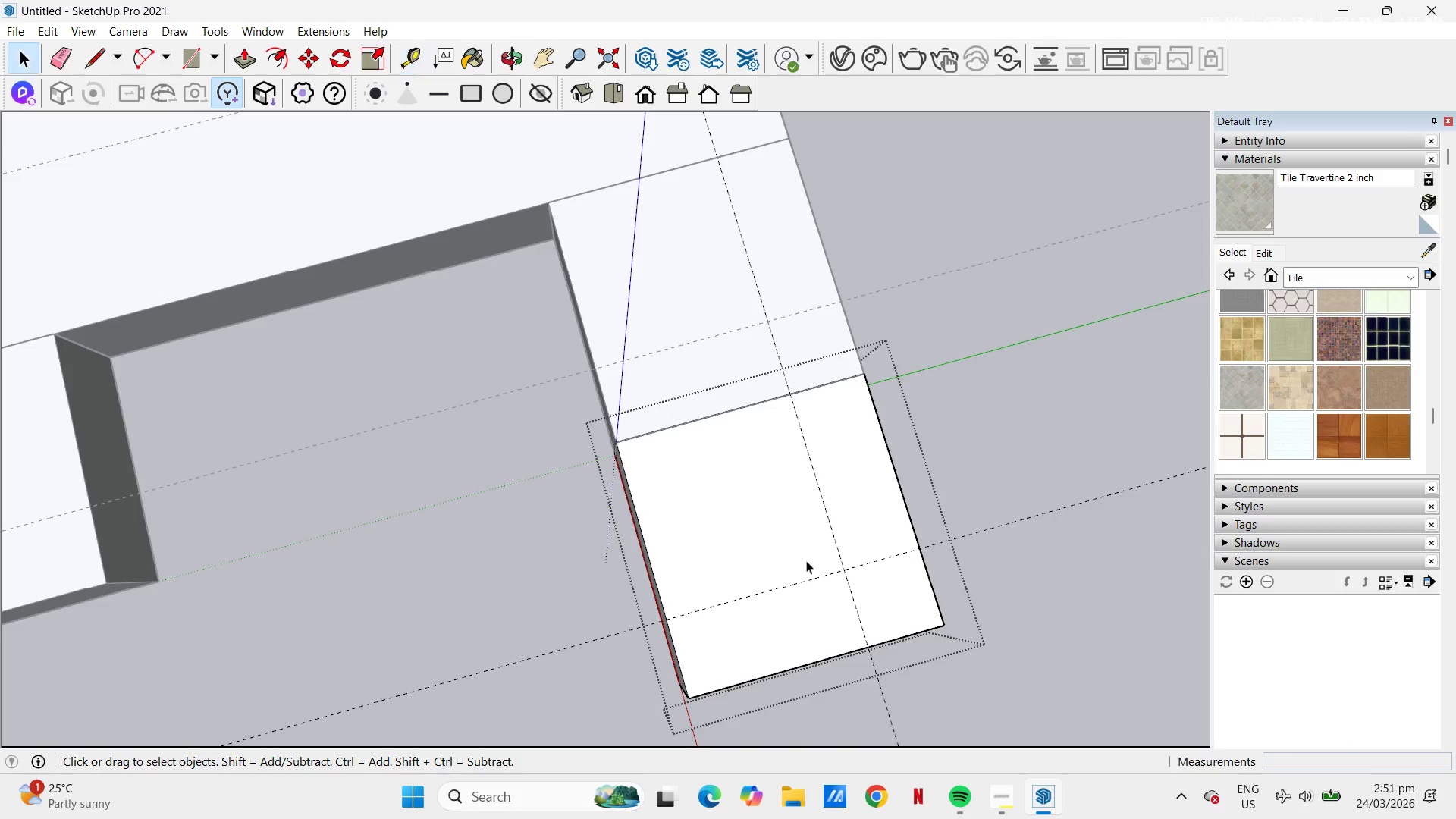 
left_click([806, 560])
 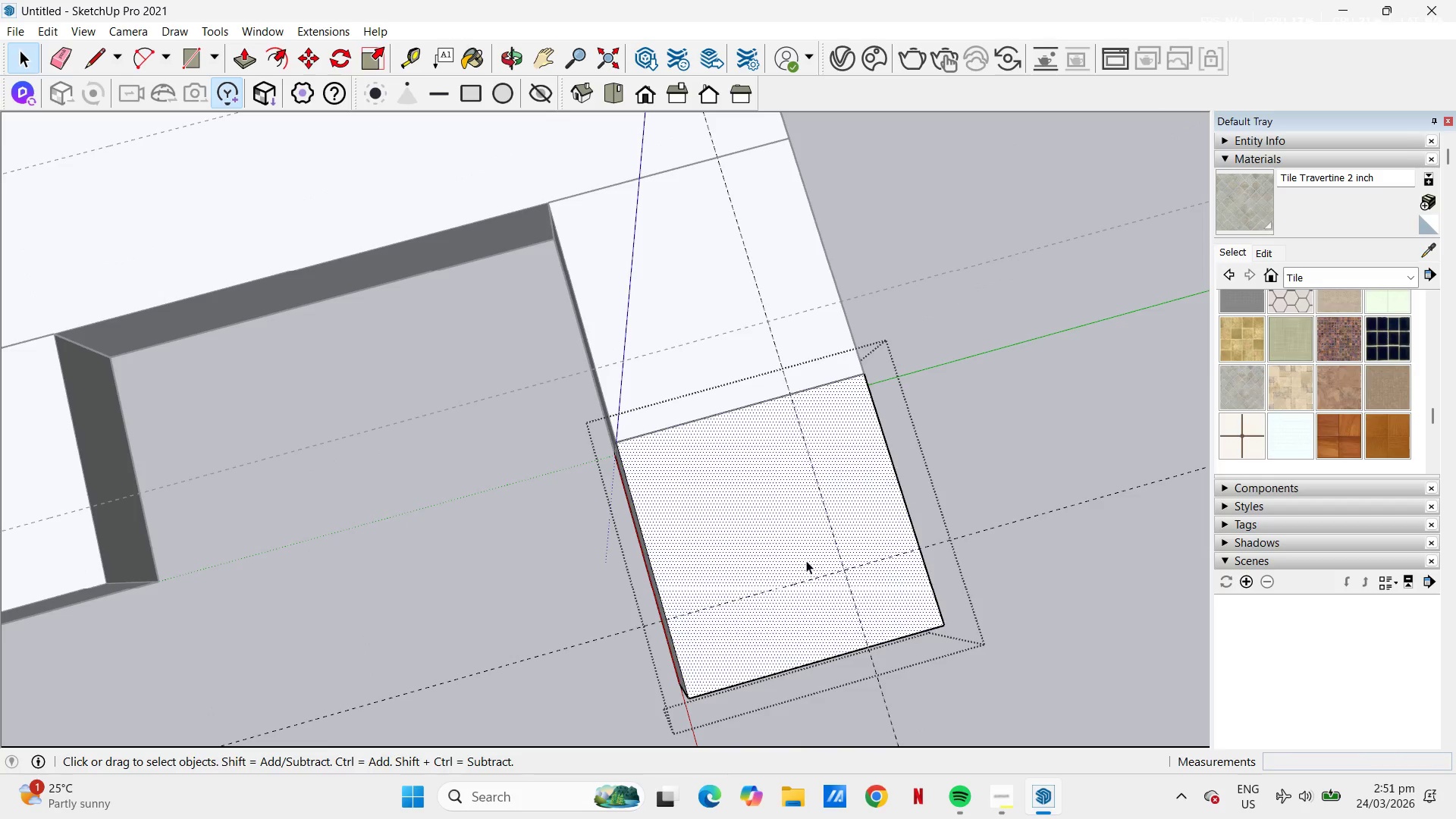 
scroll: coordinate [846, 513], scroll_direction: up, amount: 7.0
 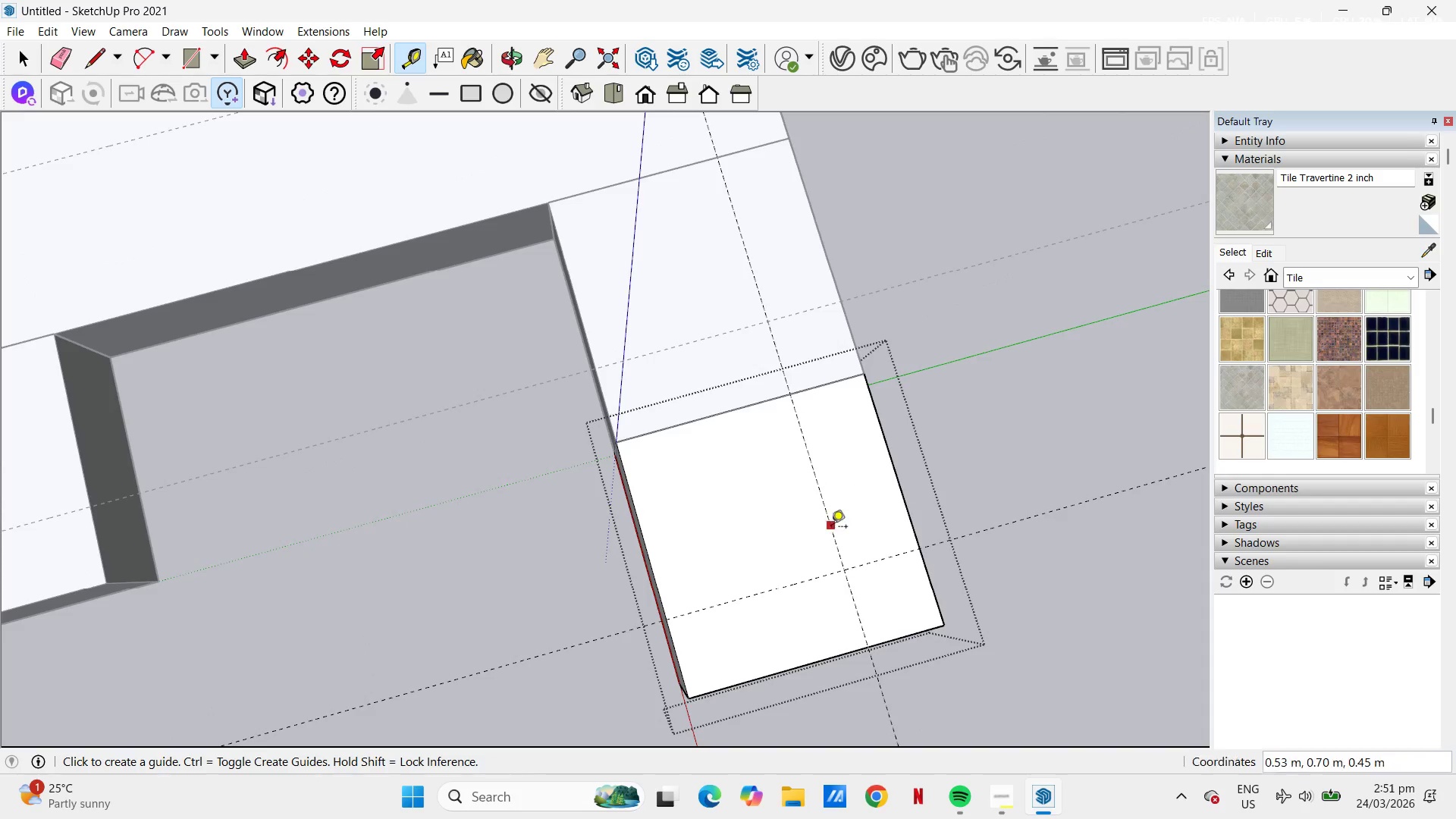 
double_click([806, 560])
 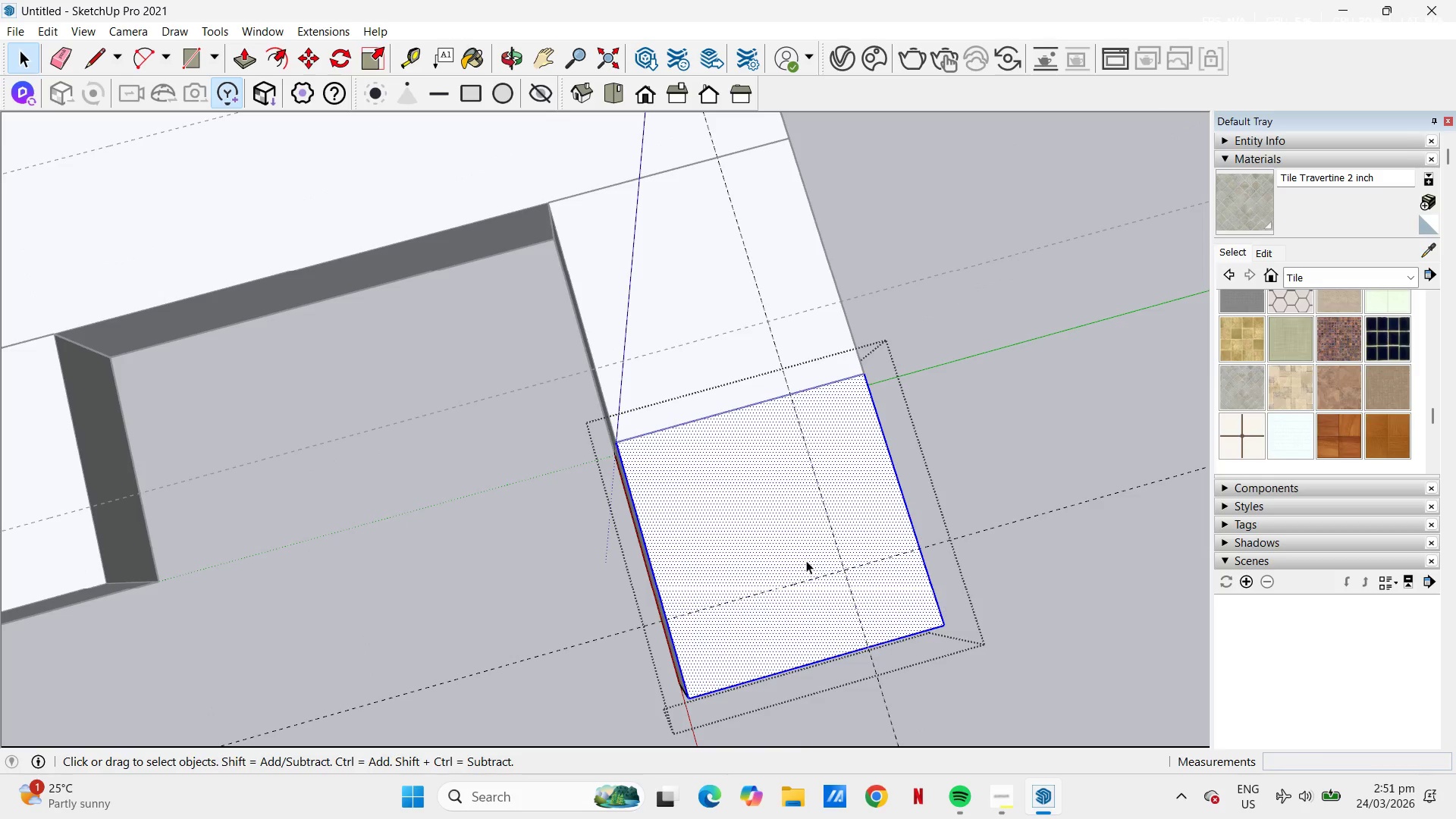 
key(L)
 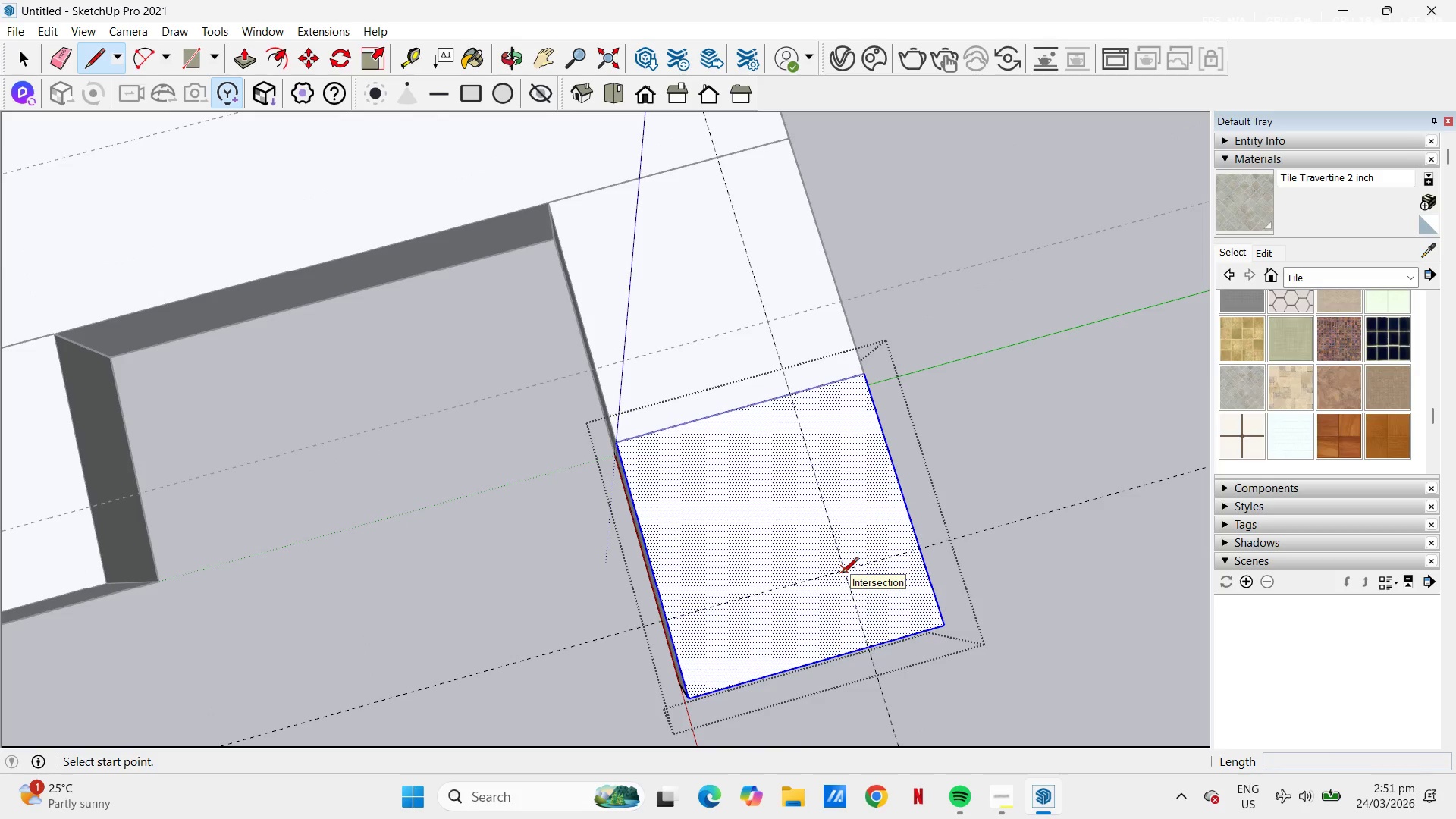 
left_click([843, 574])
 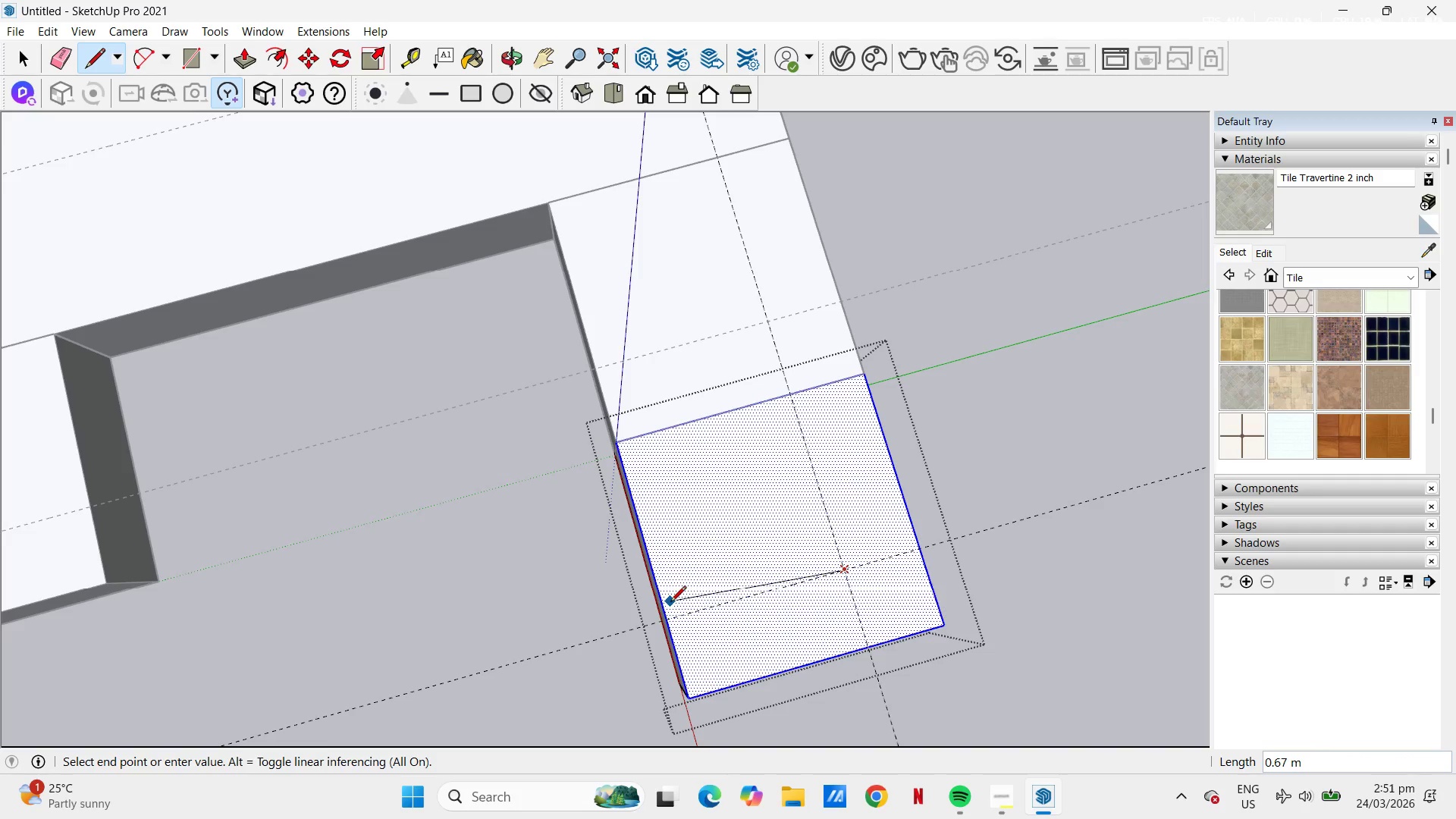 
wait(6.02)
 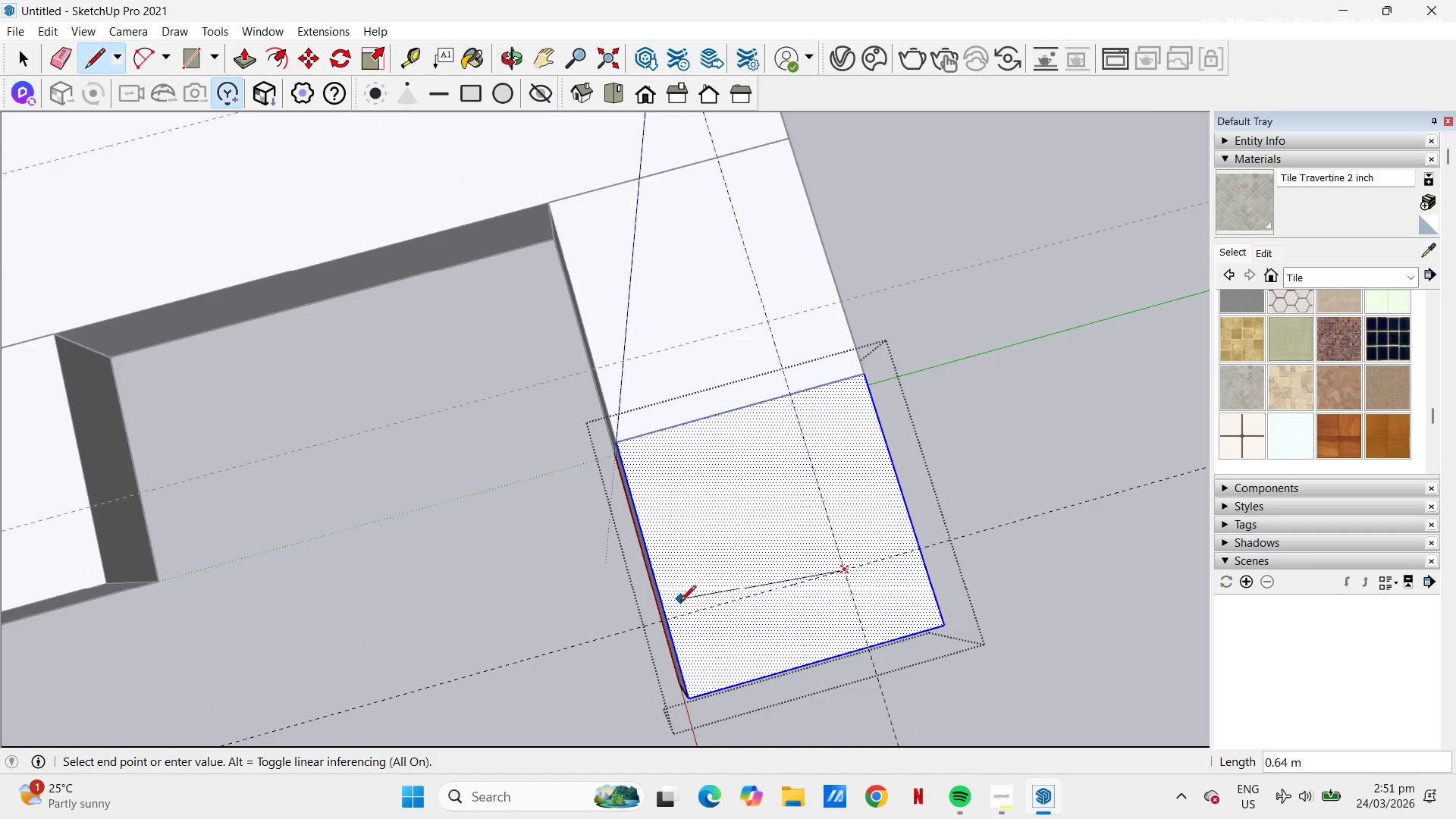 
key(Escape)
 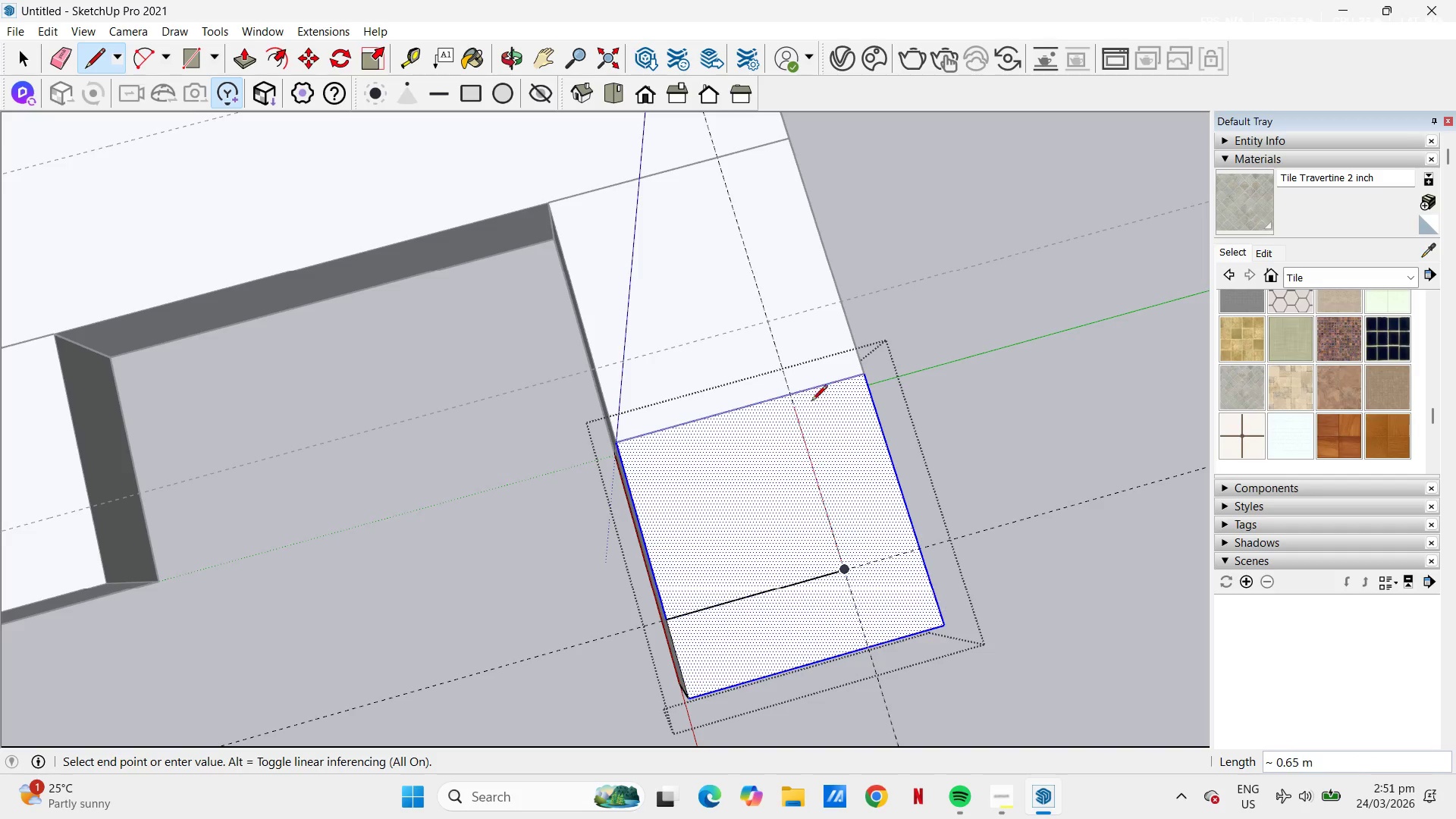 
left_click([793, 396])
 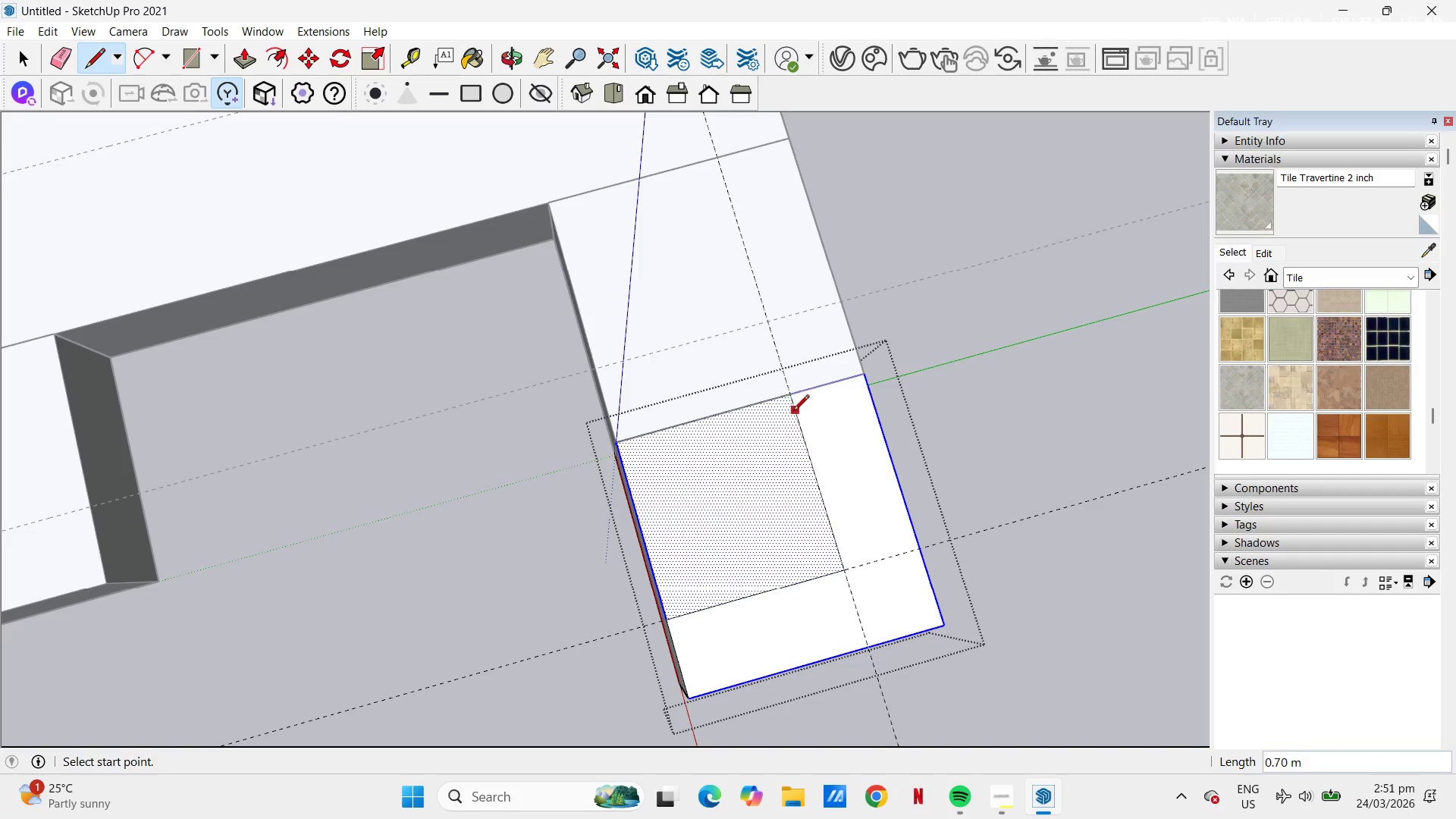 
key(Space)
 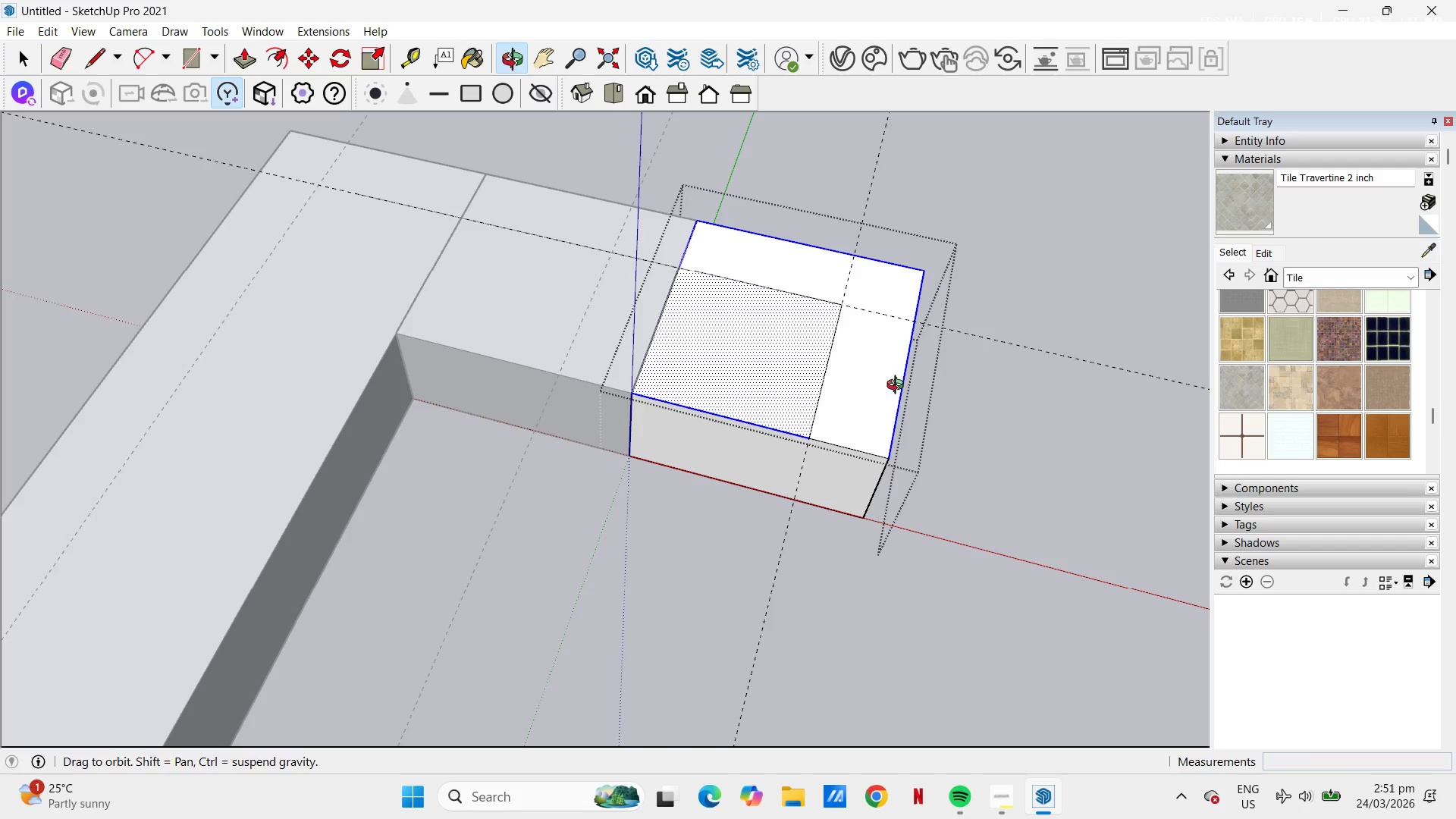 
scroll: coordinate [834, 374], scroll_direction: up, amount: 5.0
 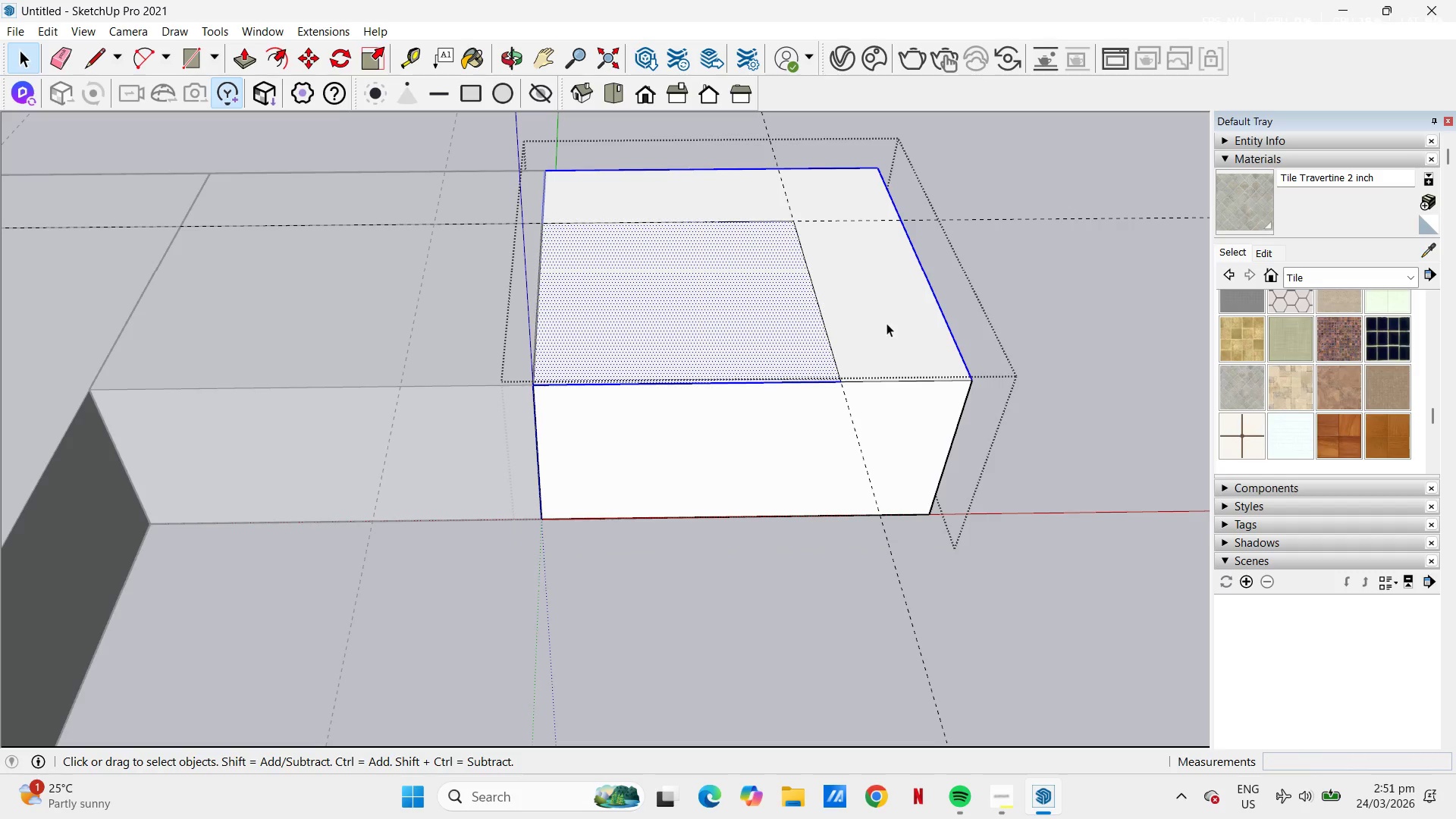 
wait(30.76)
 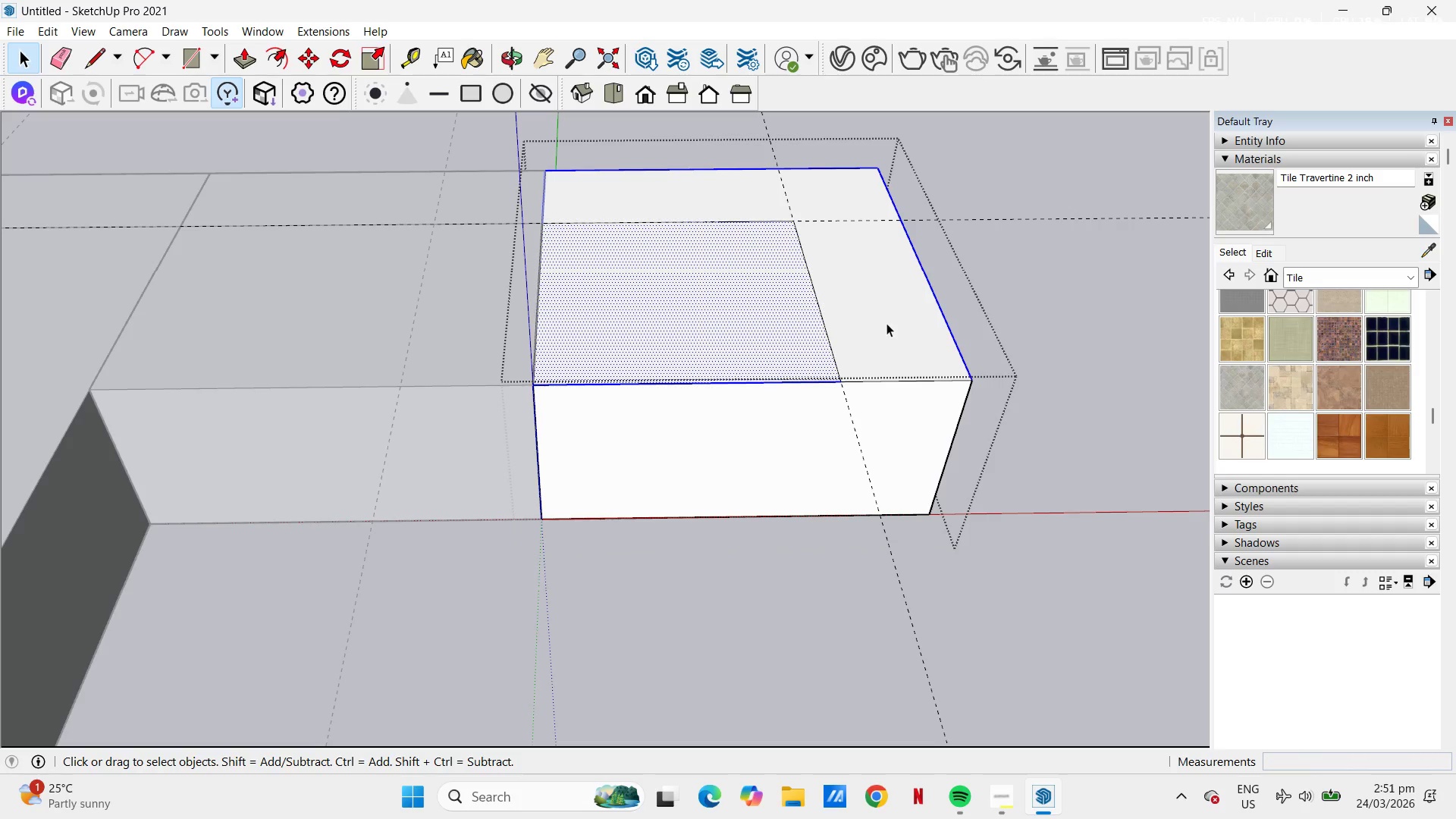 
key(T)
 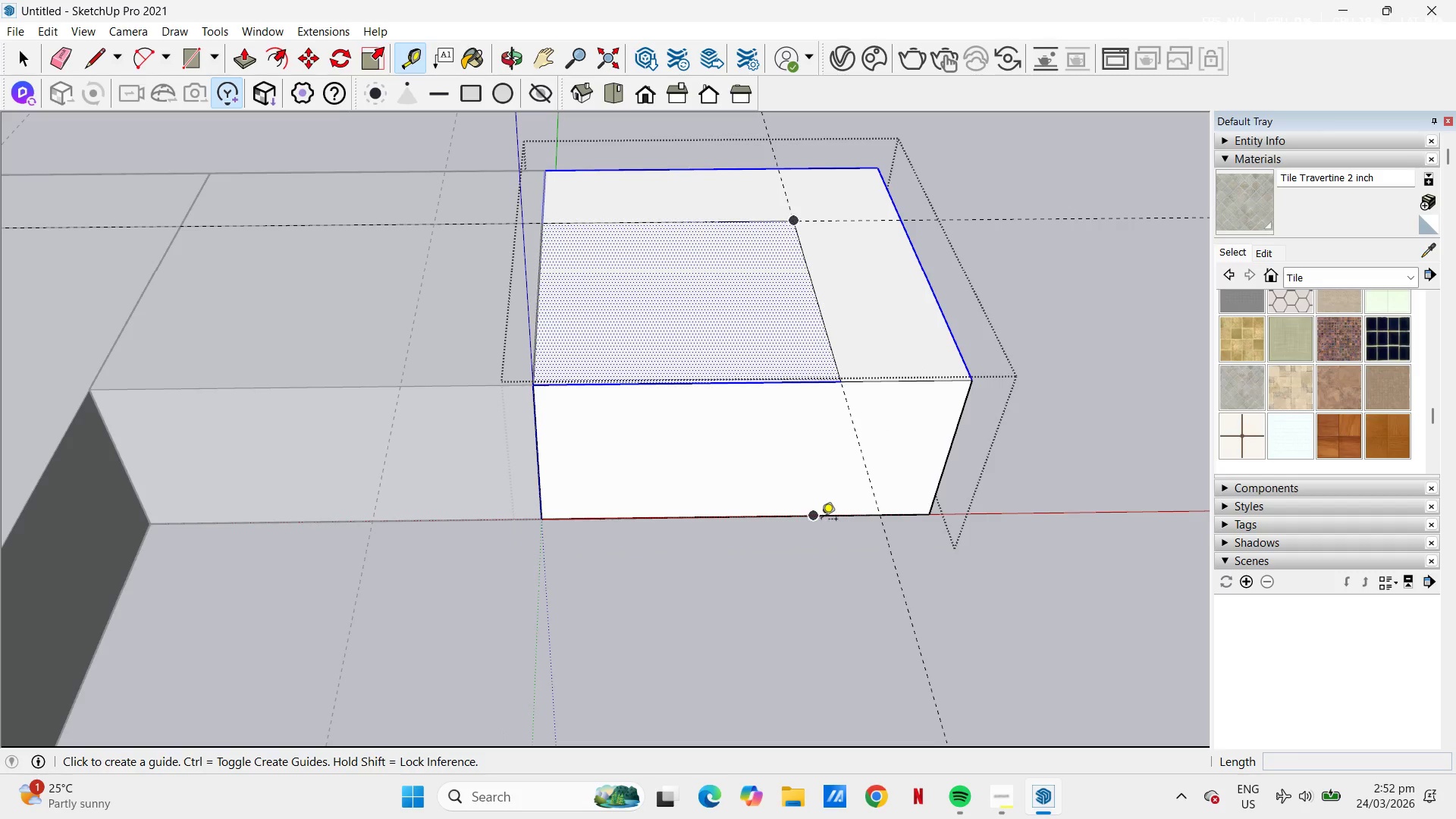 
left_click([821, 519])
 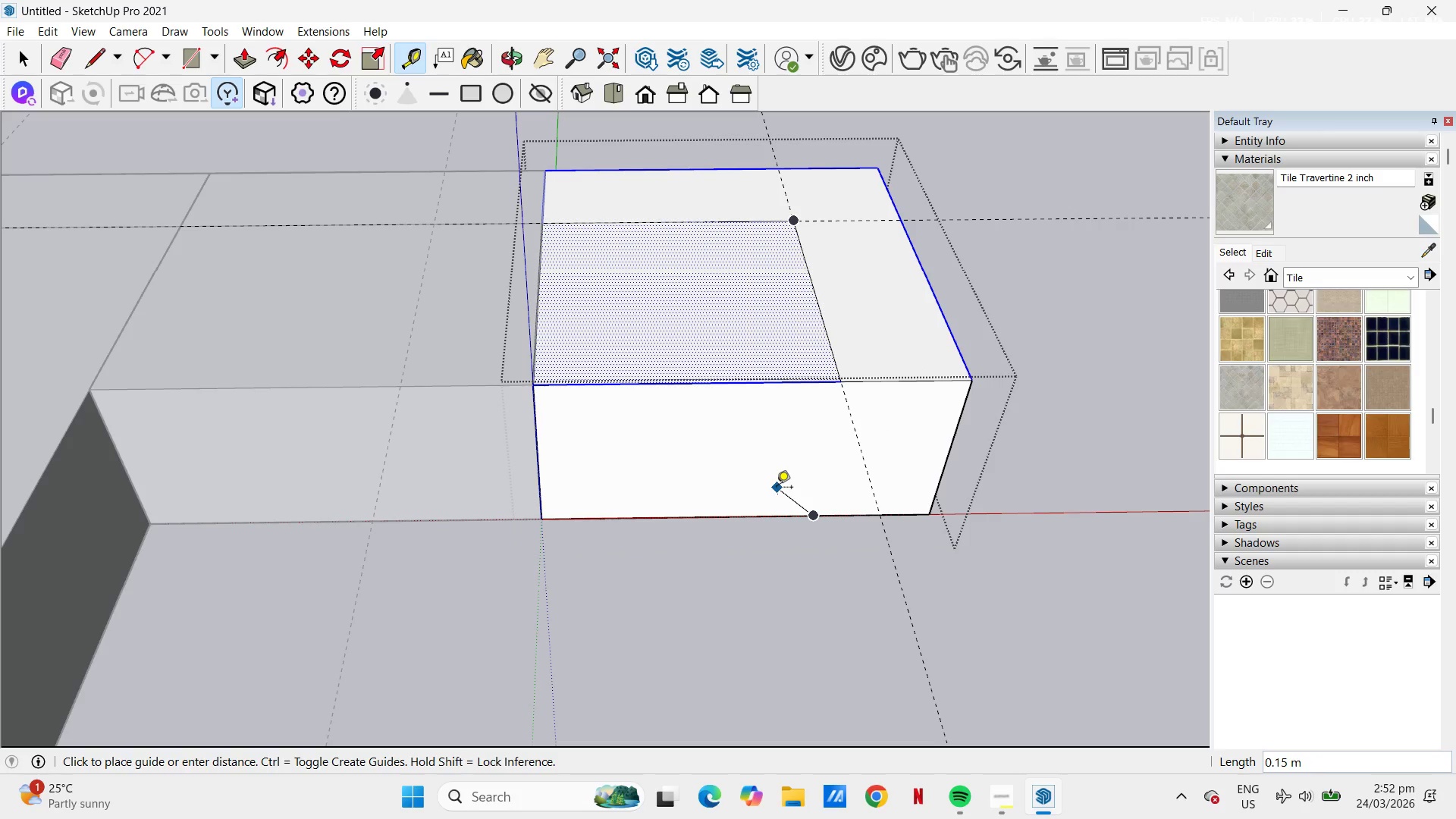 
key(Escape)
 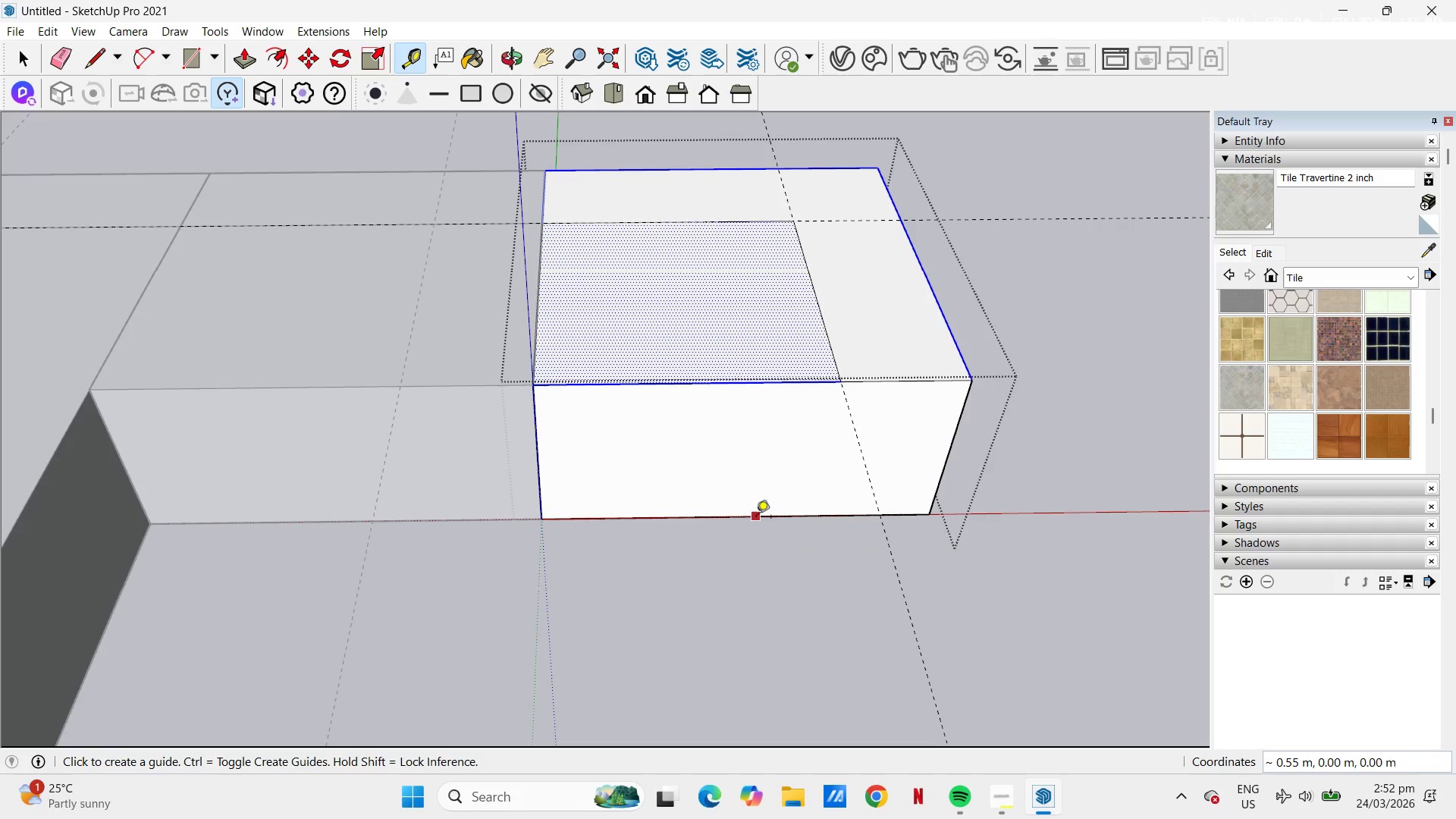 
left_click([756, 518])
 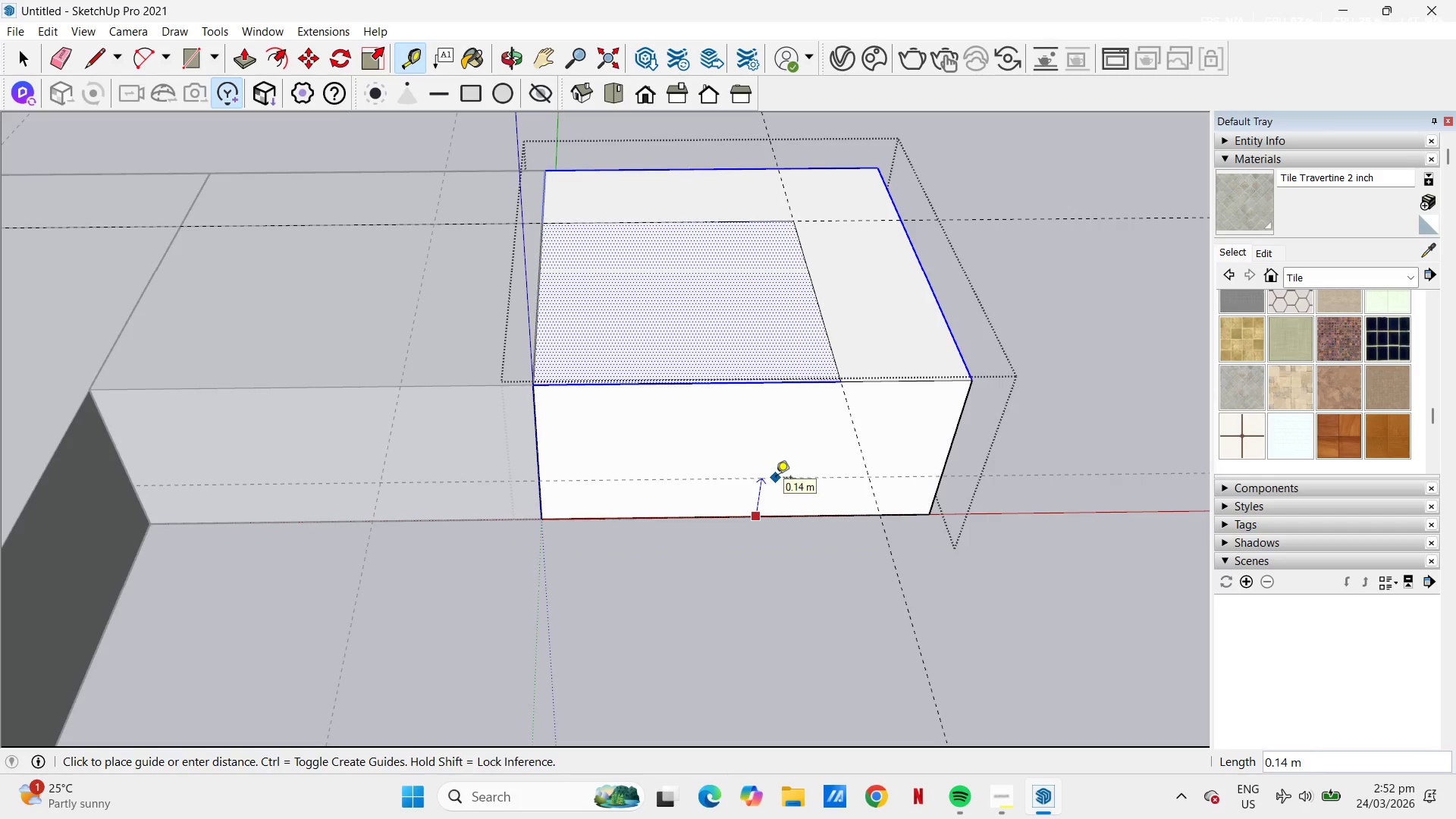 
key(NumpadDecimal)
 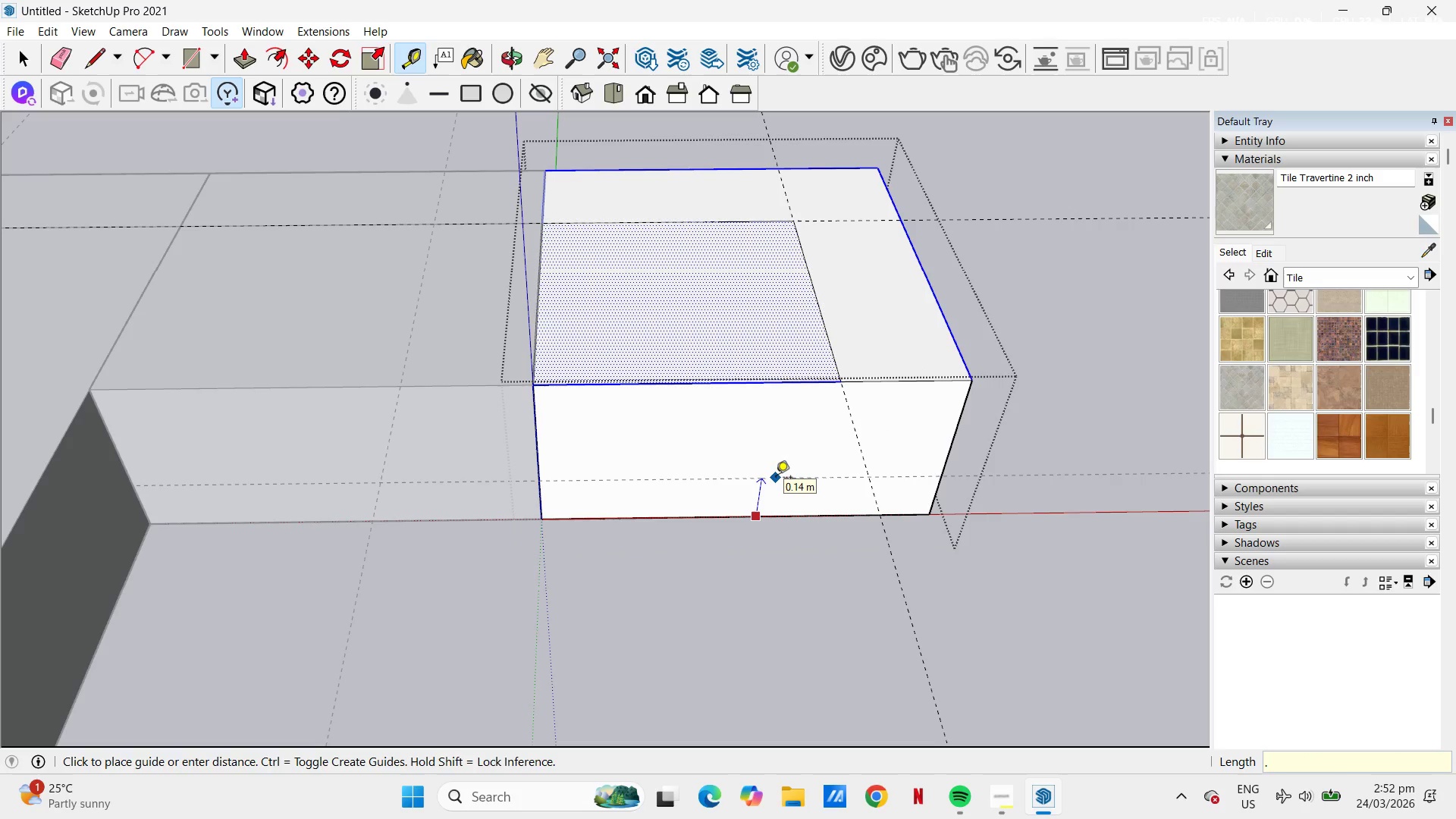 
key(Numpad6)
 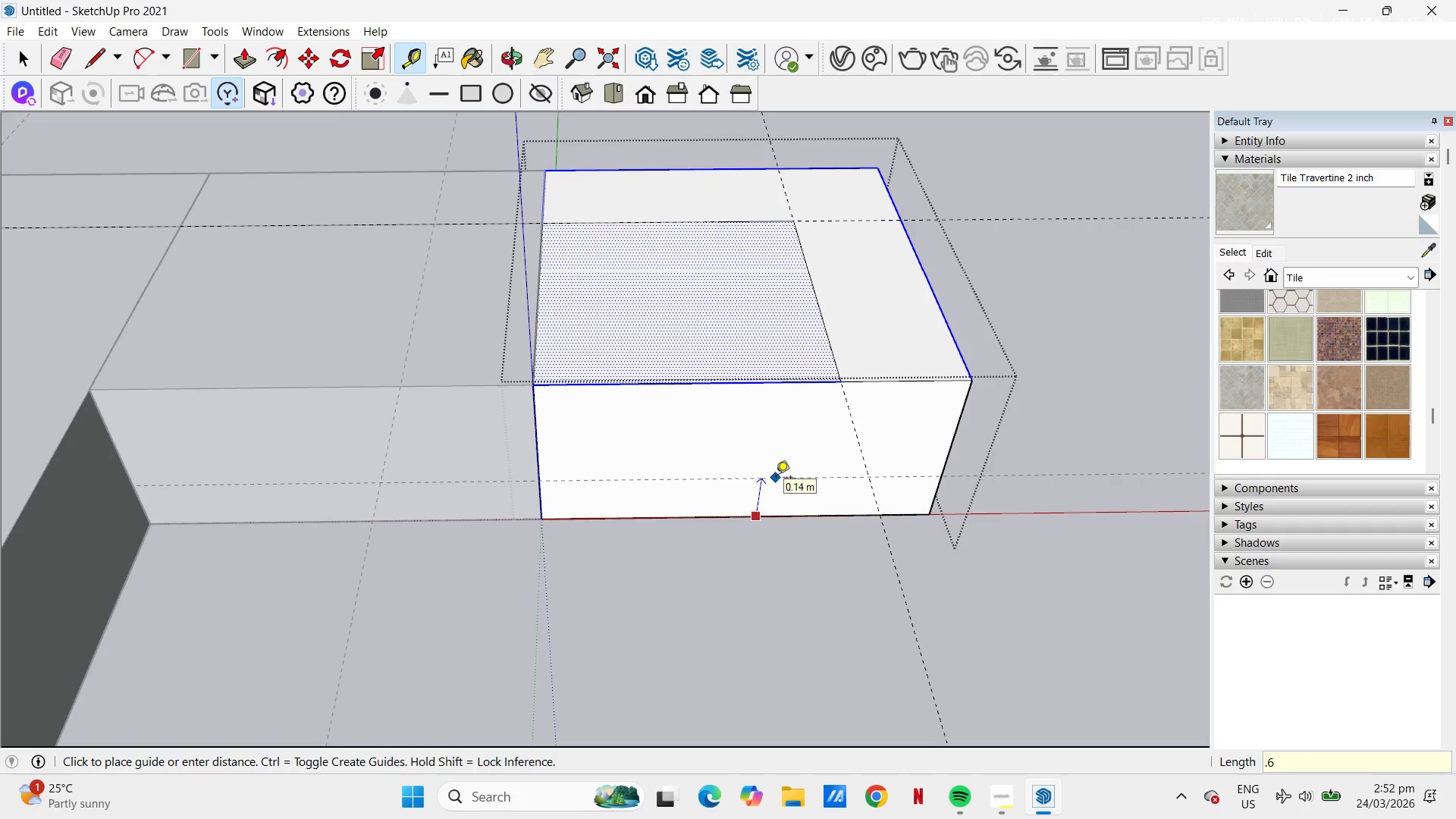 
key(Numpad5)
 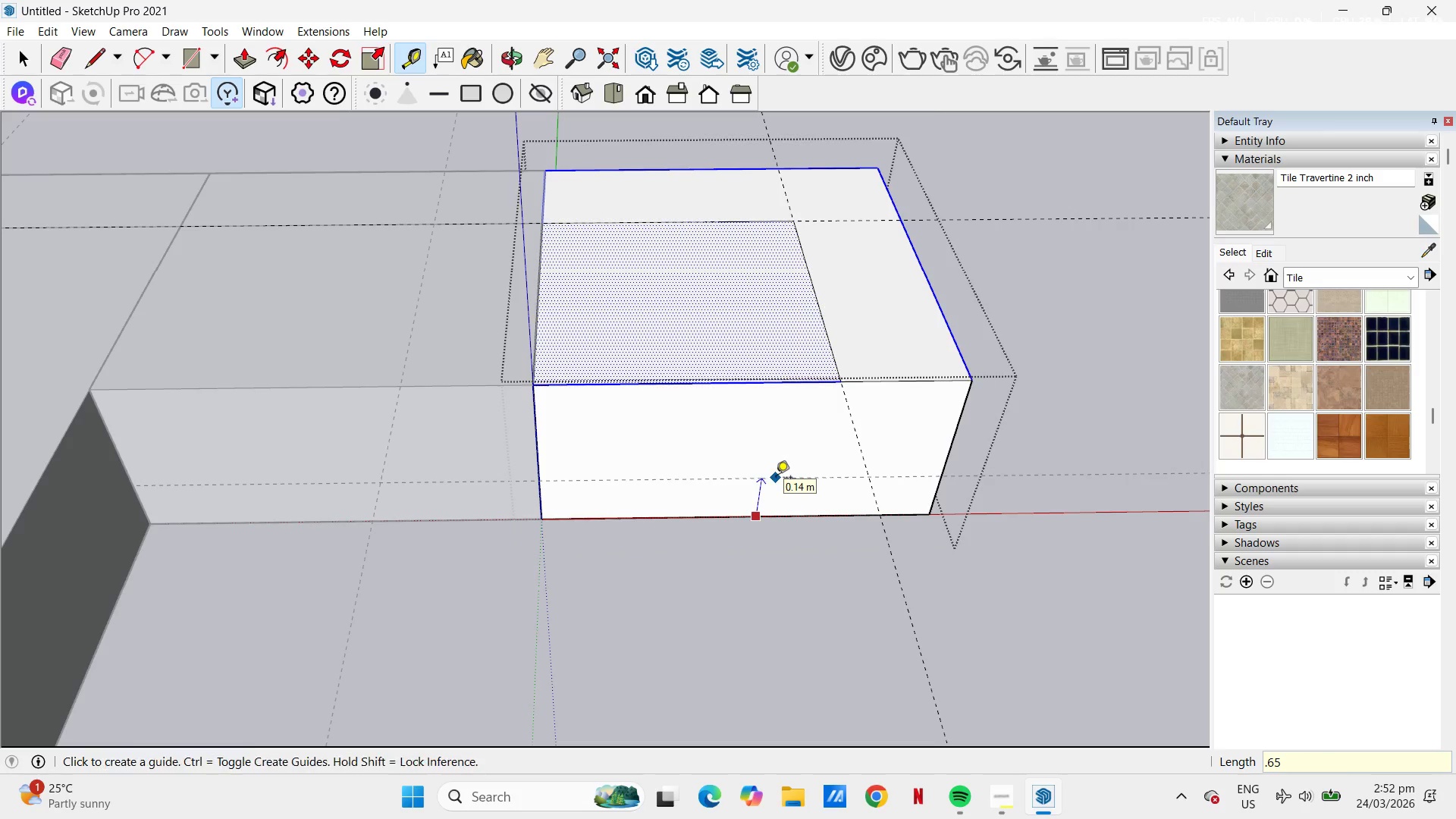 
key(NumpadEnter)
 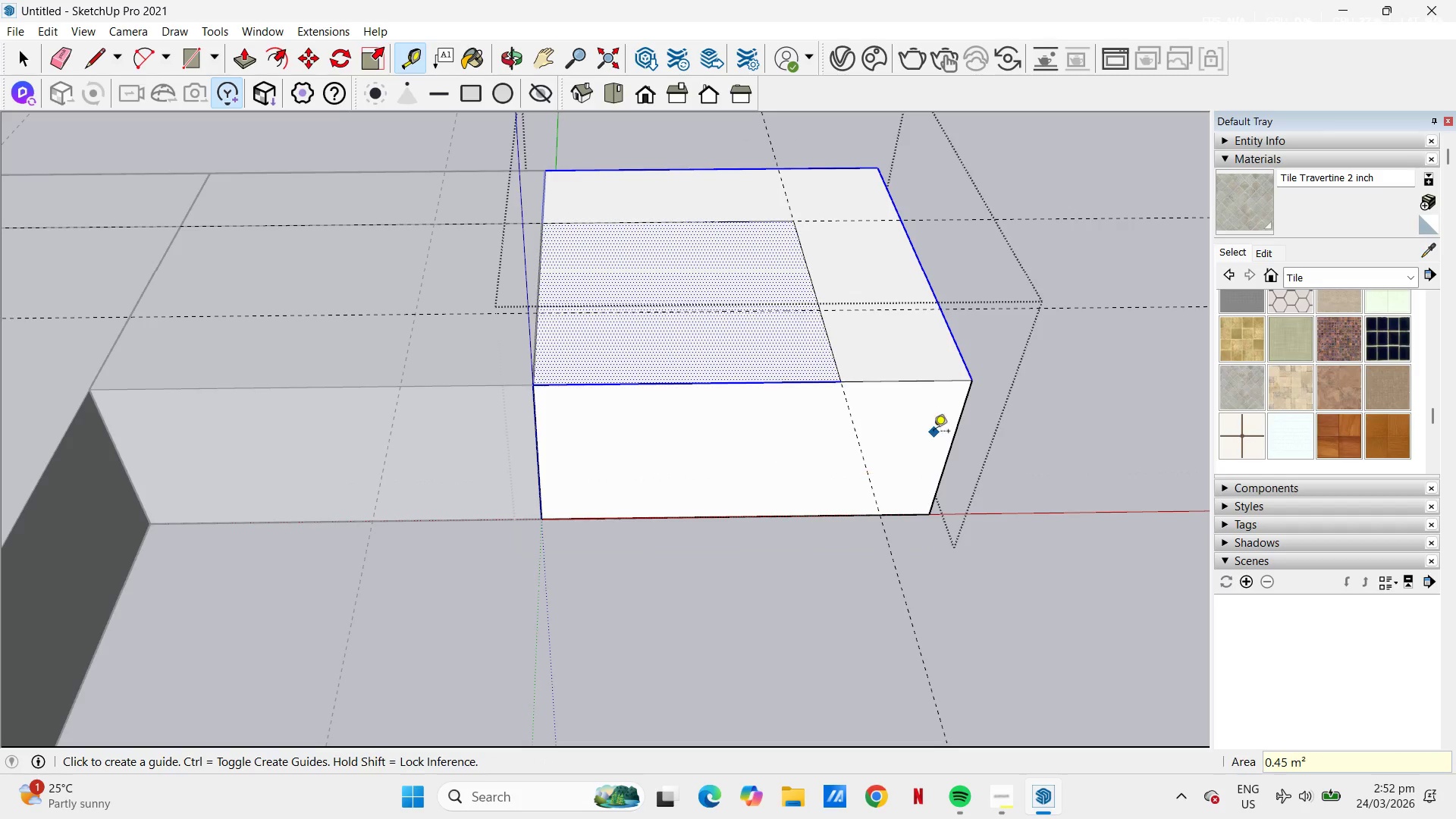 
scroll: coordinate [900, 381], scroll_direction: down, amount: 4.0
 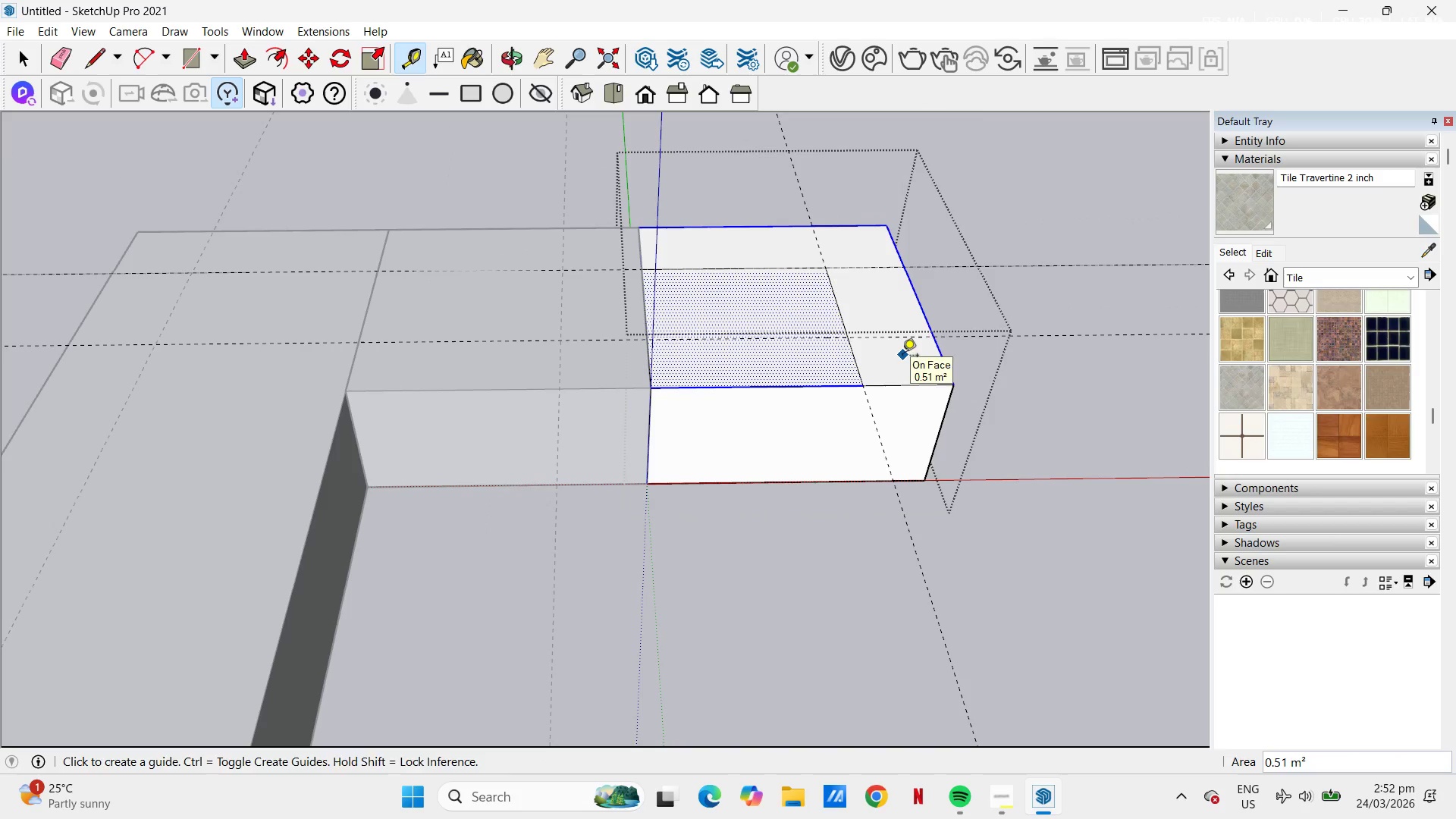 
key(Space)
 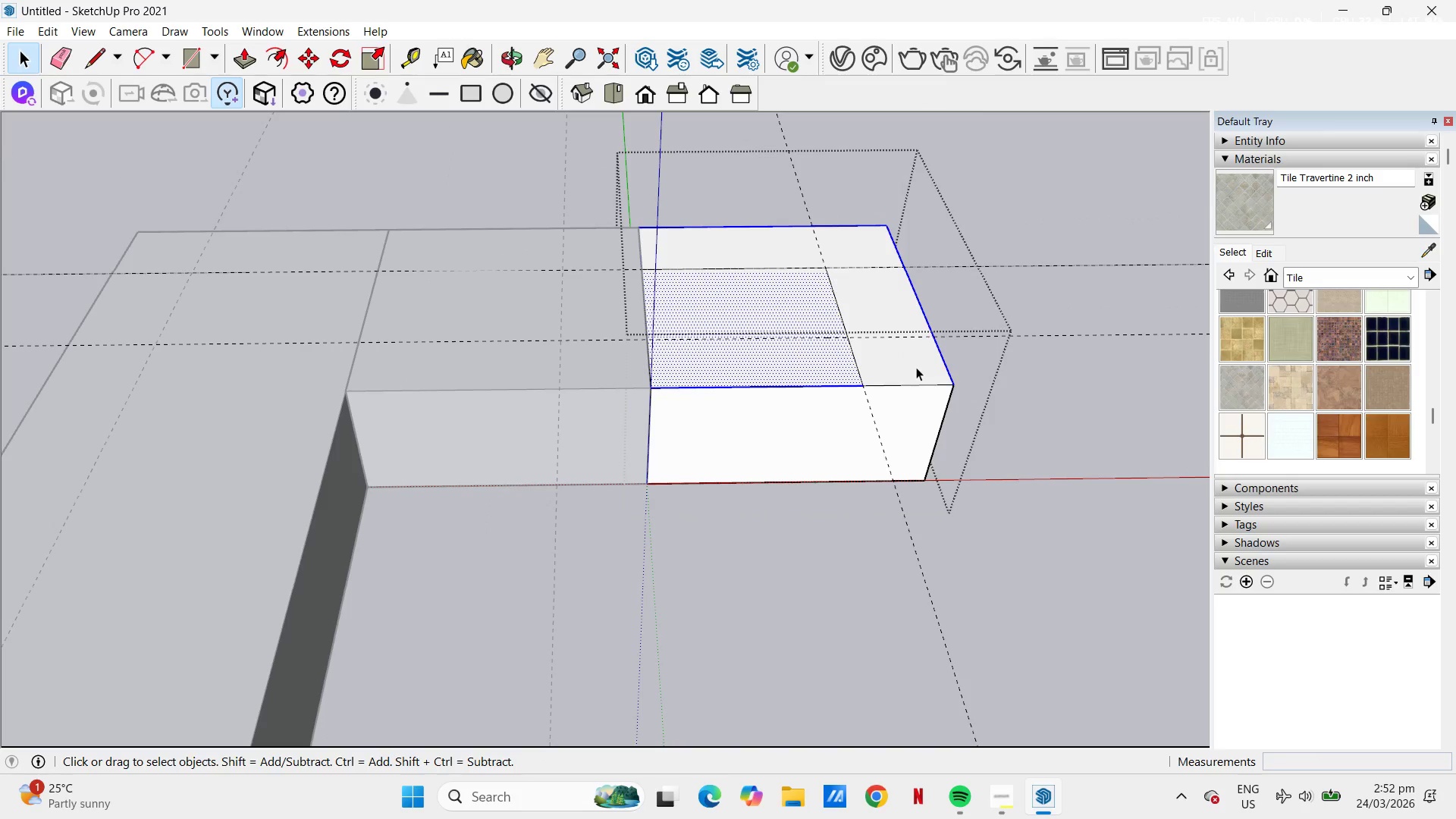 
left_click([916, 367])
 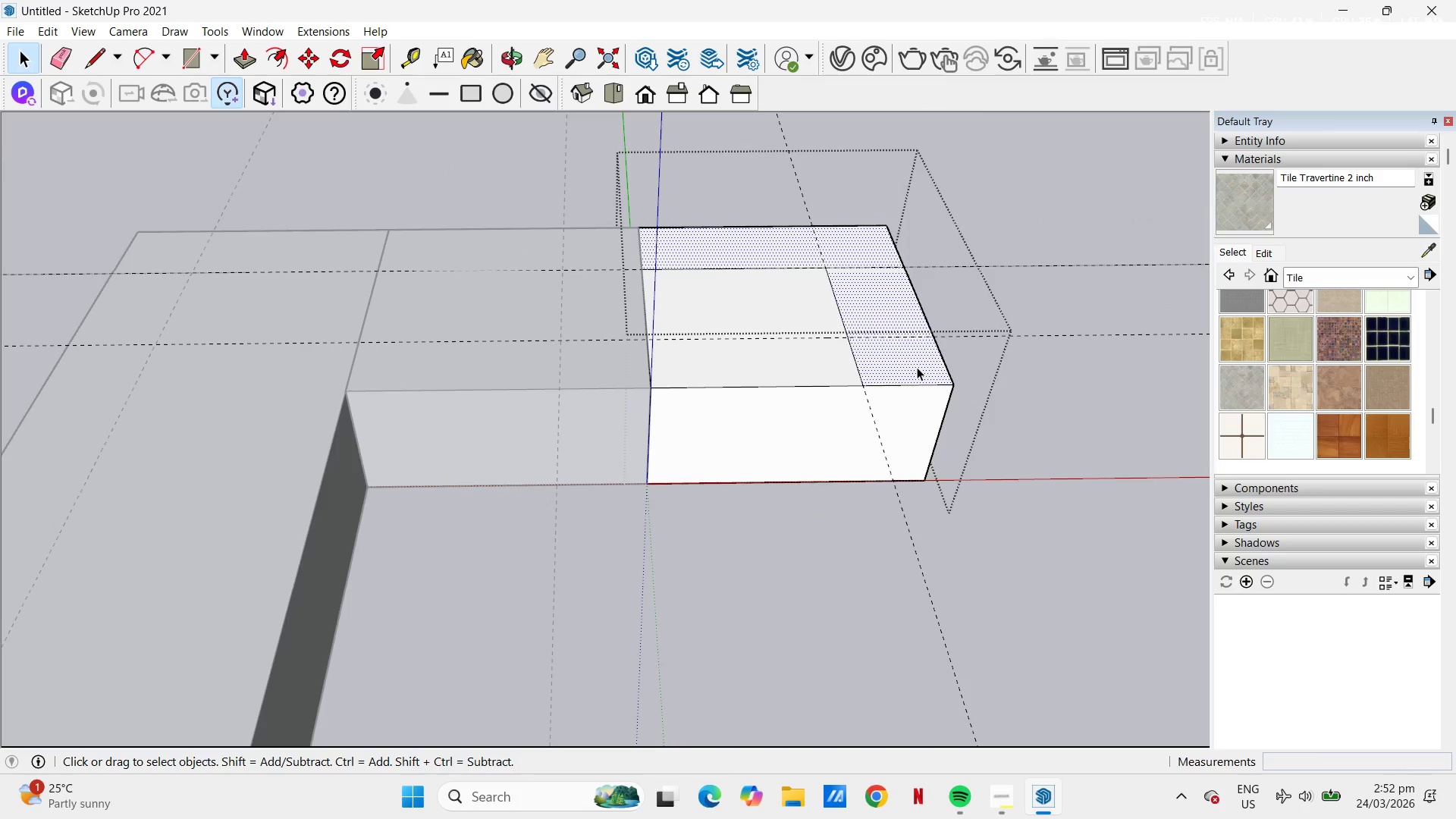 
key(P)
 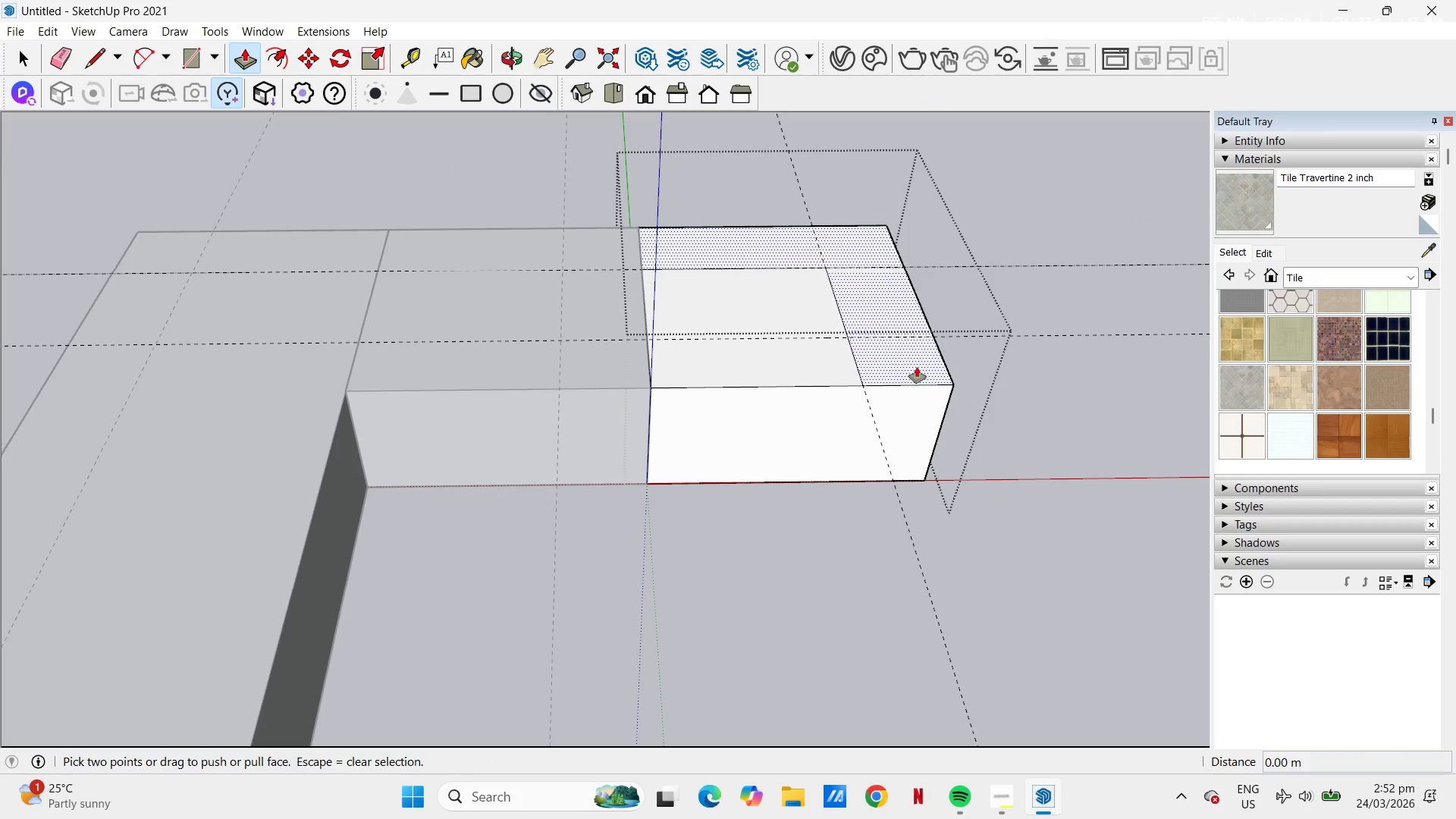 
left_click([919, 367])
 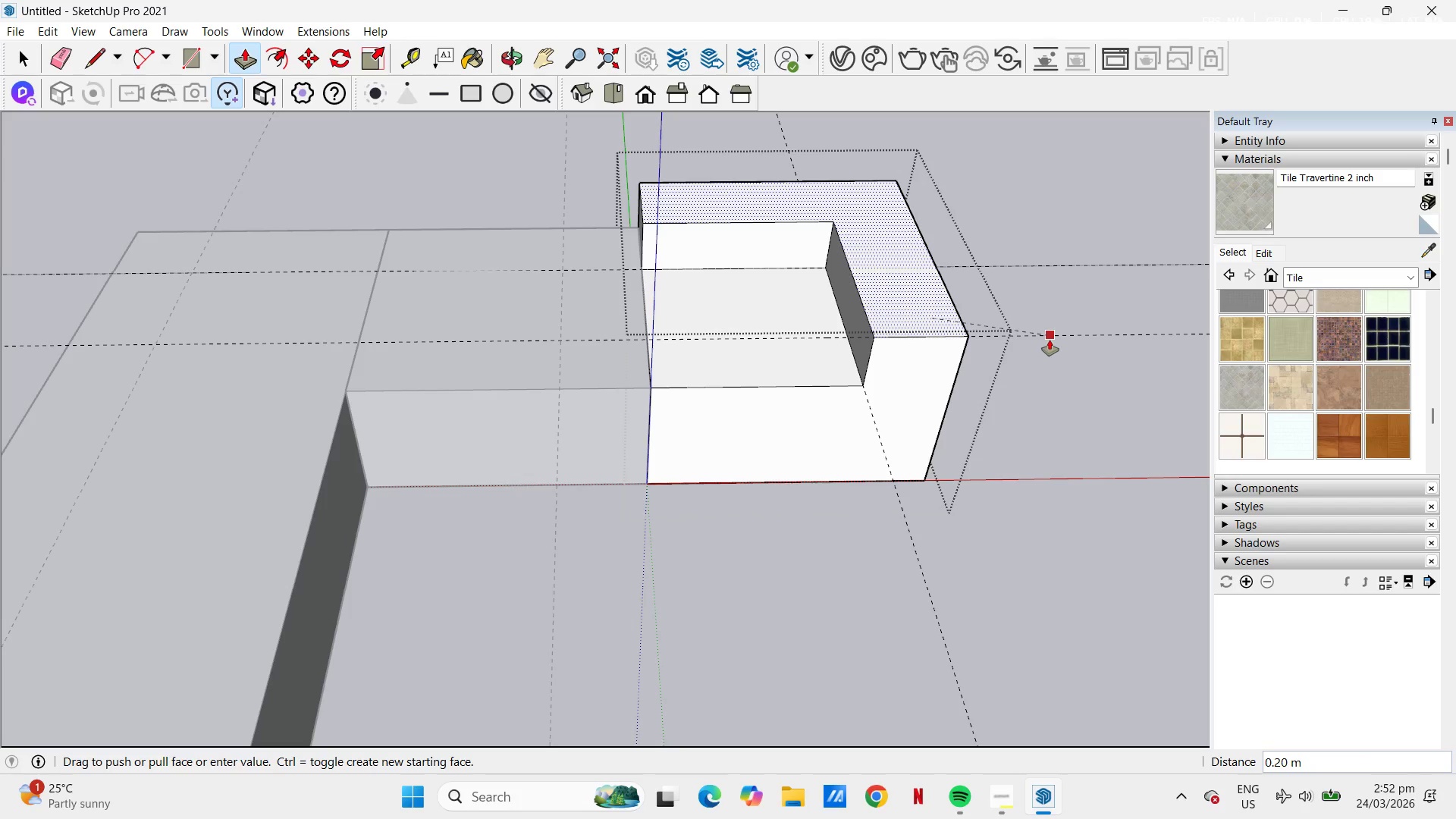 
left_click([1051, 340])
 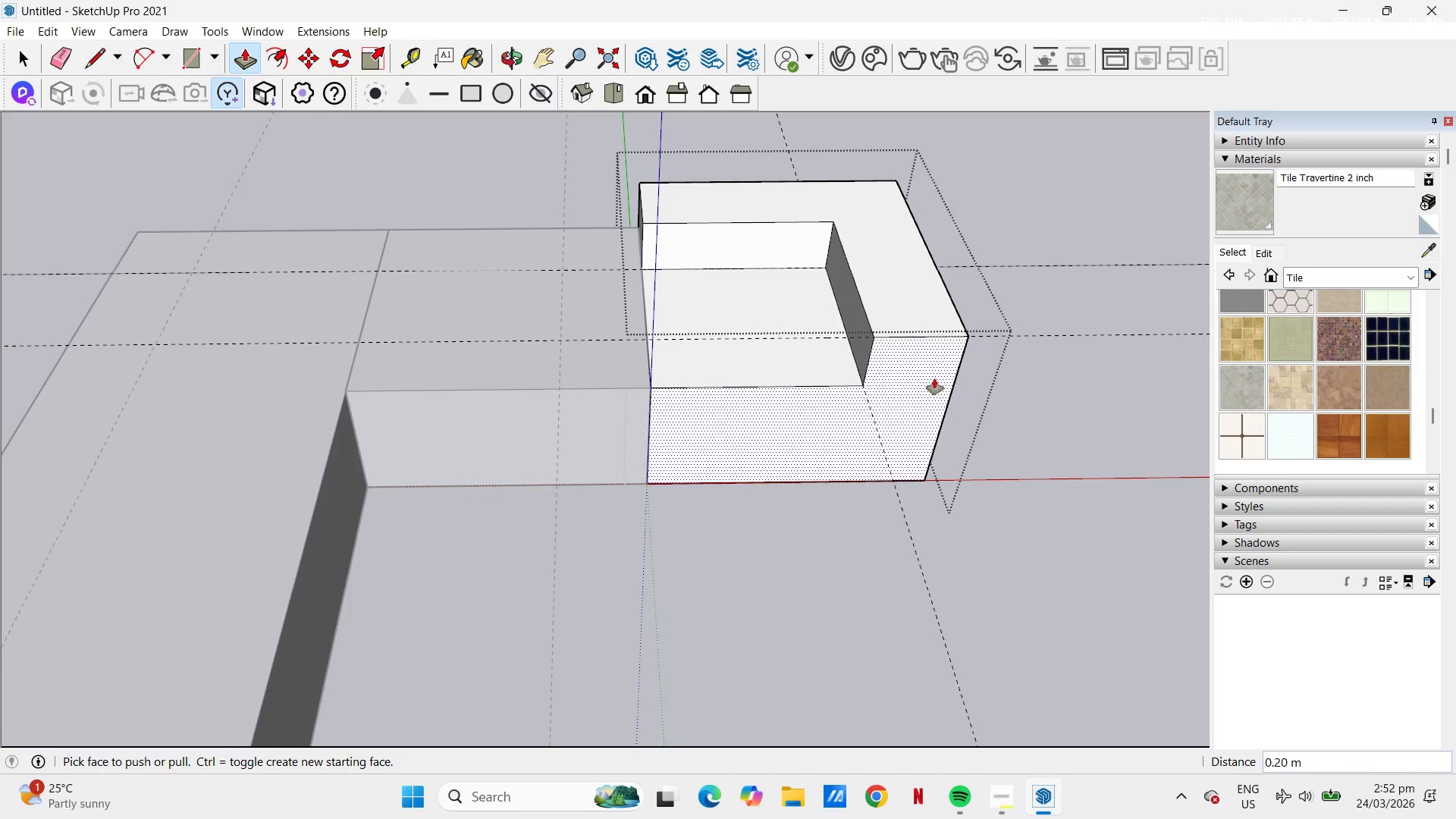 
scroll: coordinate [859, 390], scroll_direction: down, amount: 4.0
 